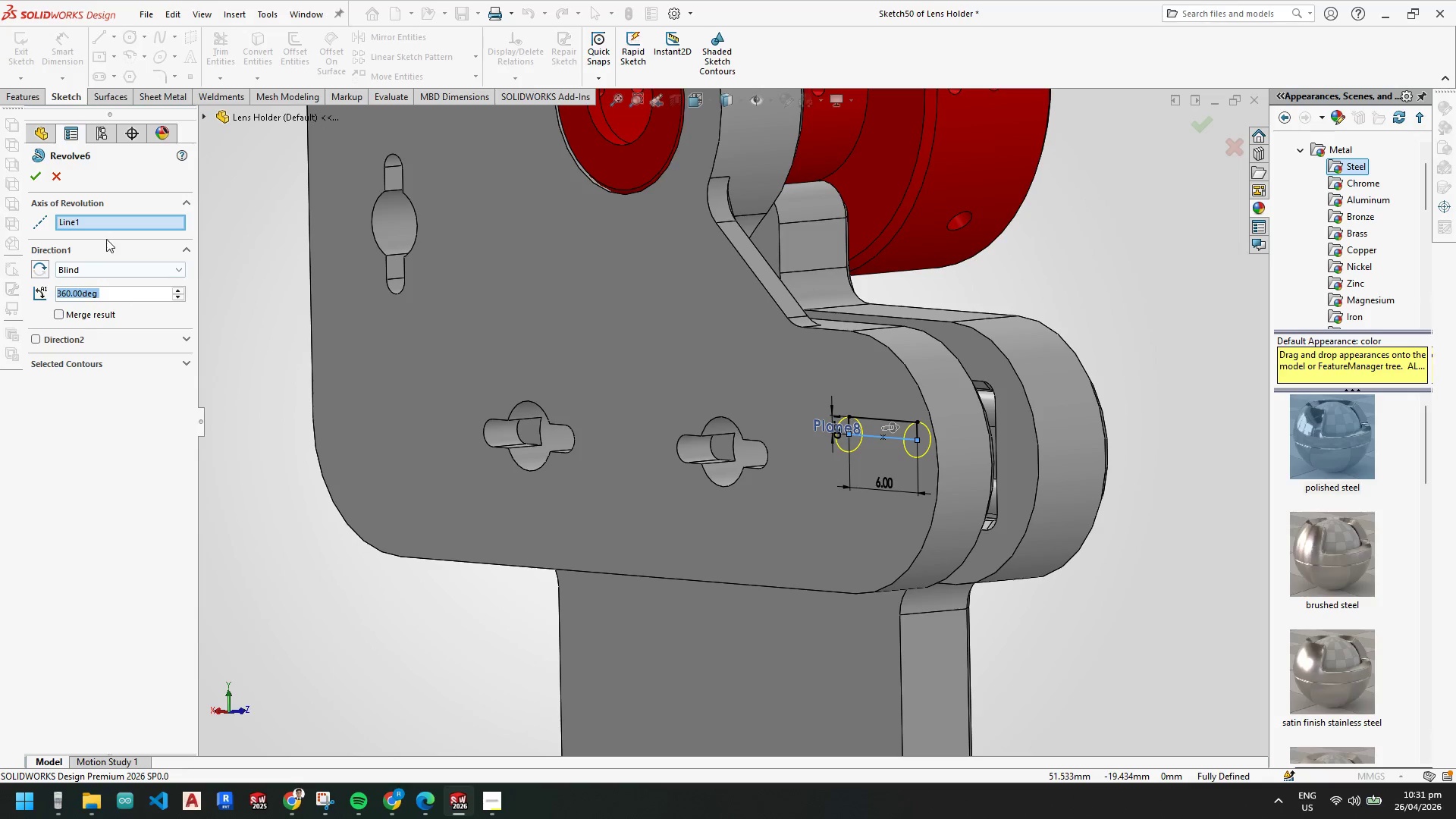 
key(Escape)
 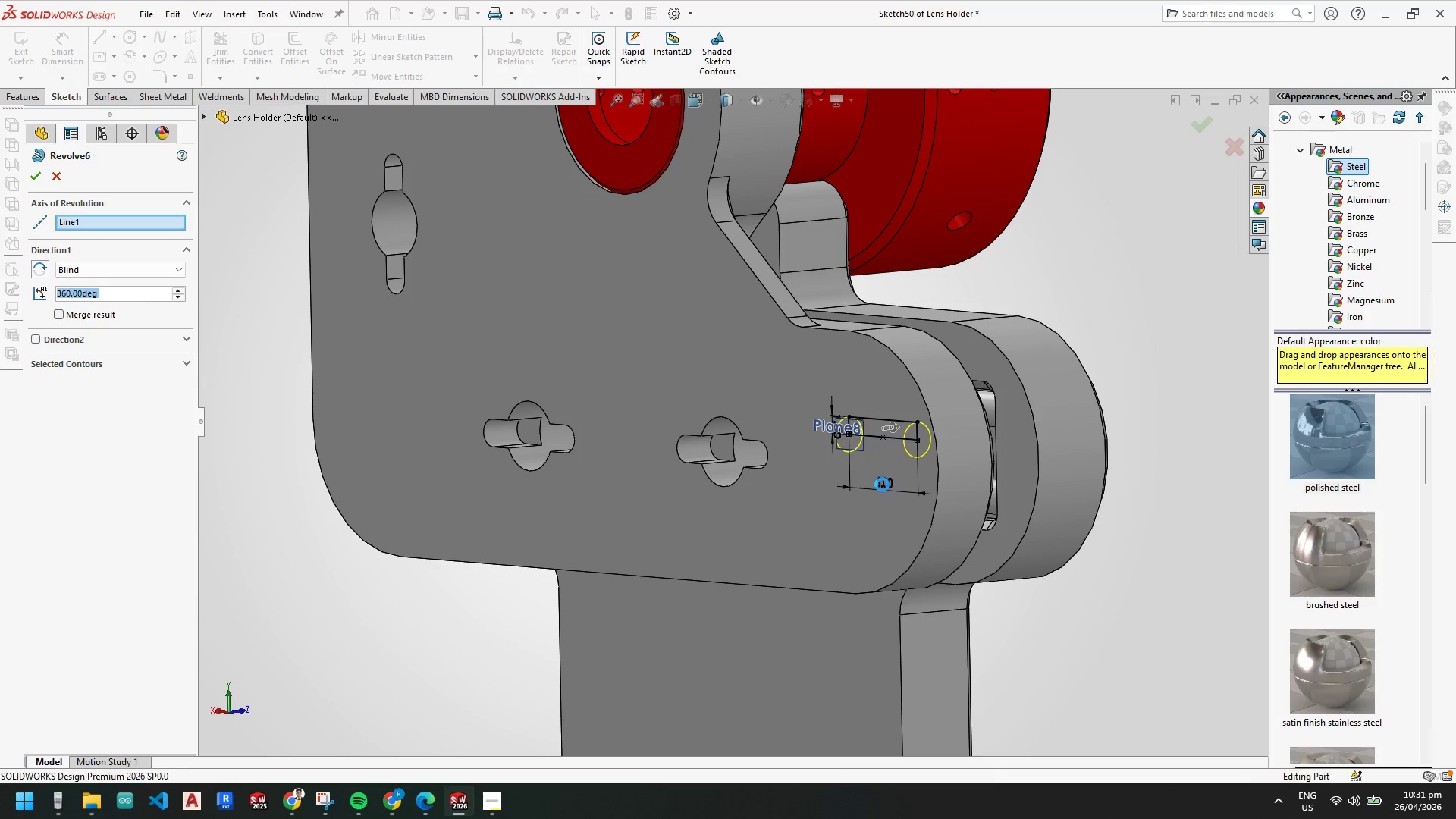 
key(Escape)
 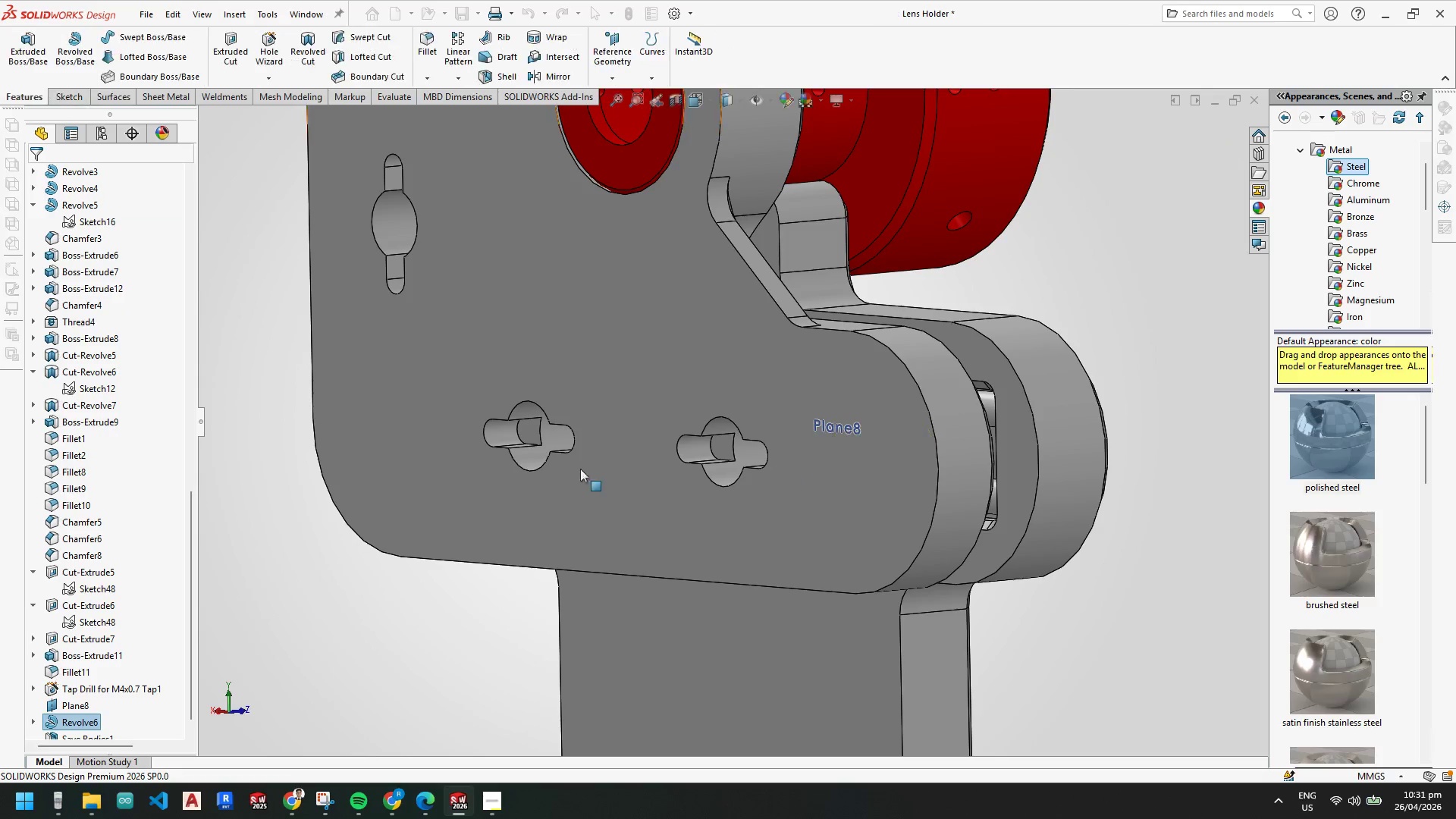 
key(Escape)
 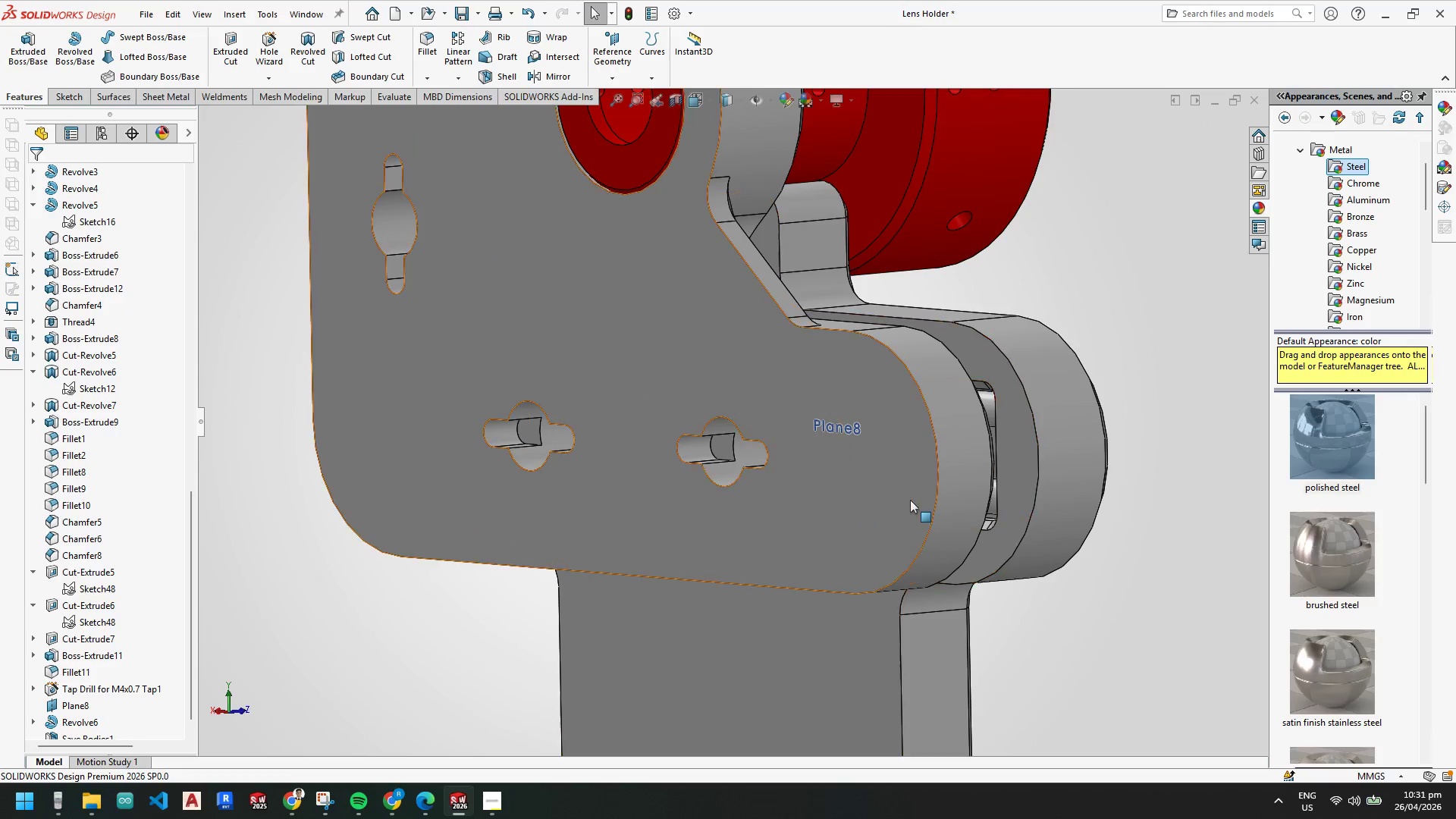 
scroll: coordinate [894, 500], scroll_direction: down, amount: 1.0
 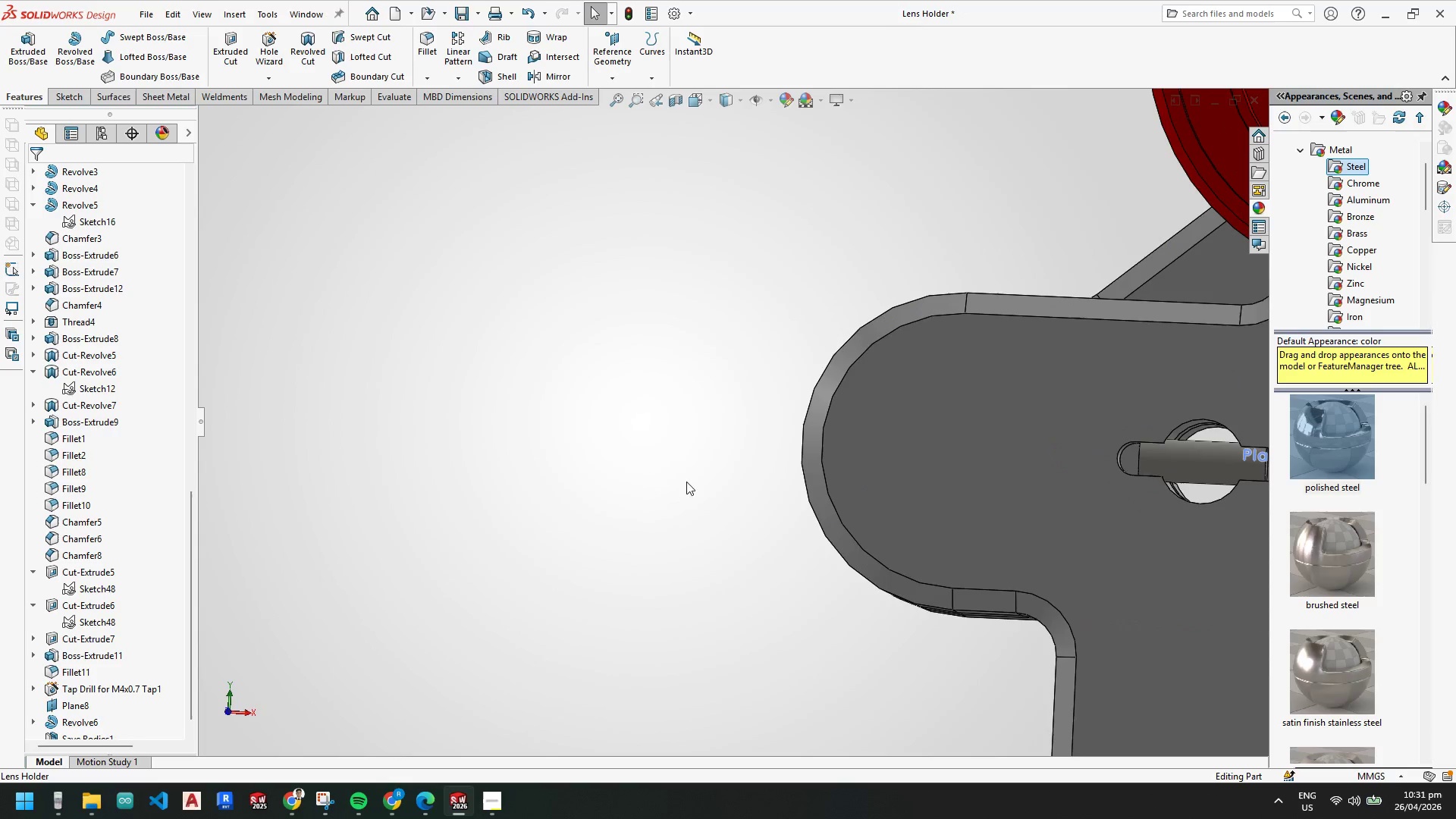 
scroll: coordinate [1036, 453], scroll_direction: none, amount: 0.0
 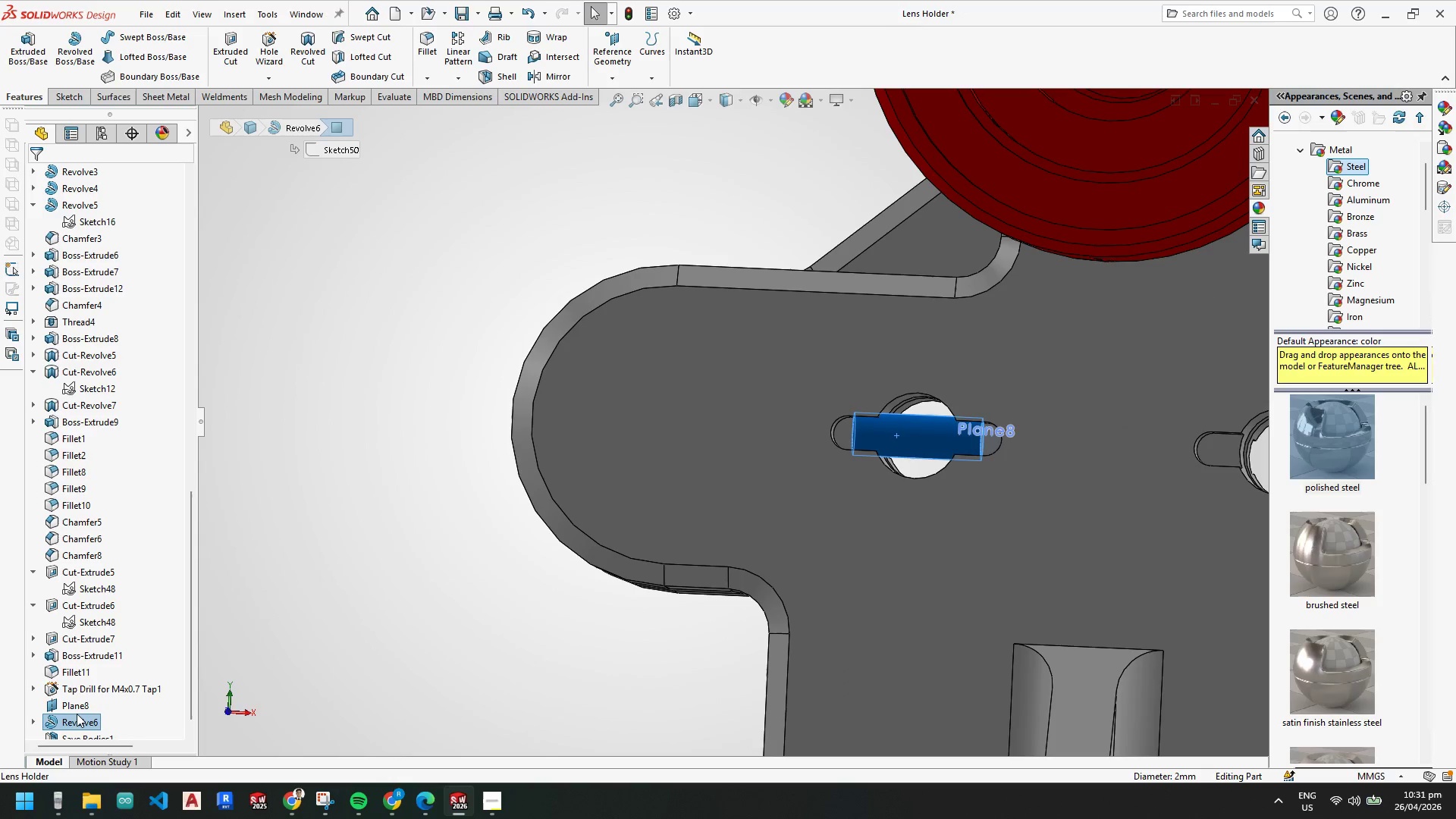 
right_click([73, 720])
 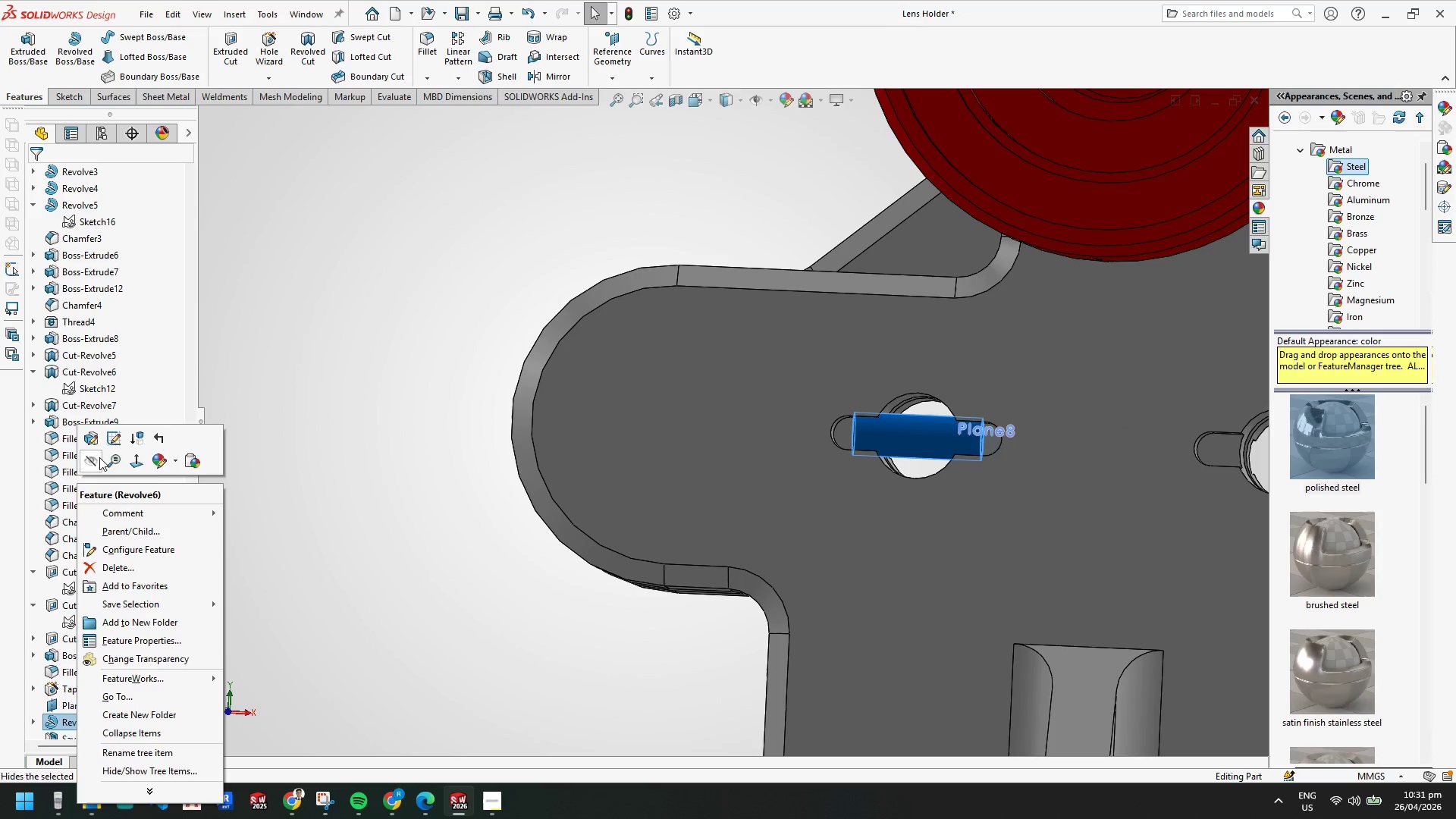 
left_click([112, 444])
 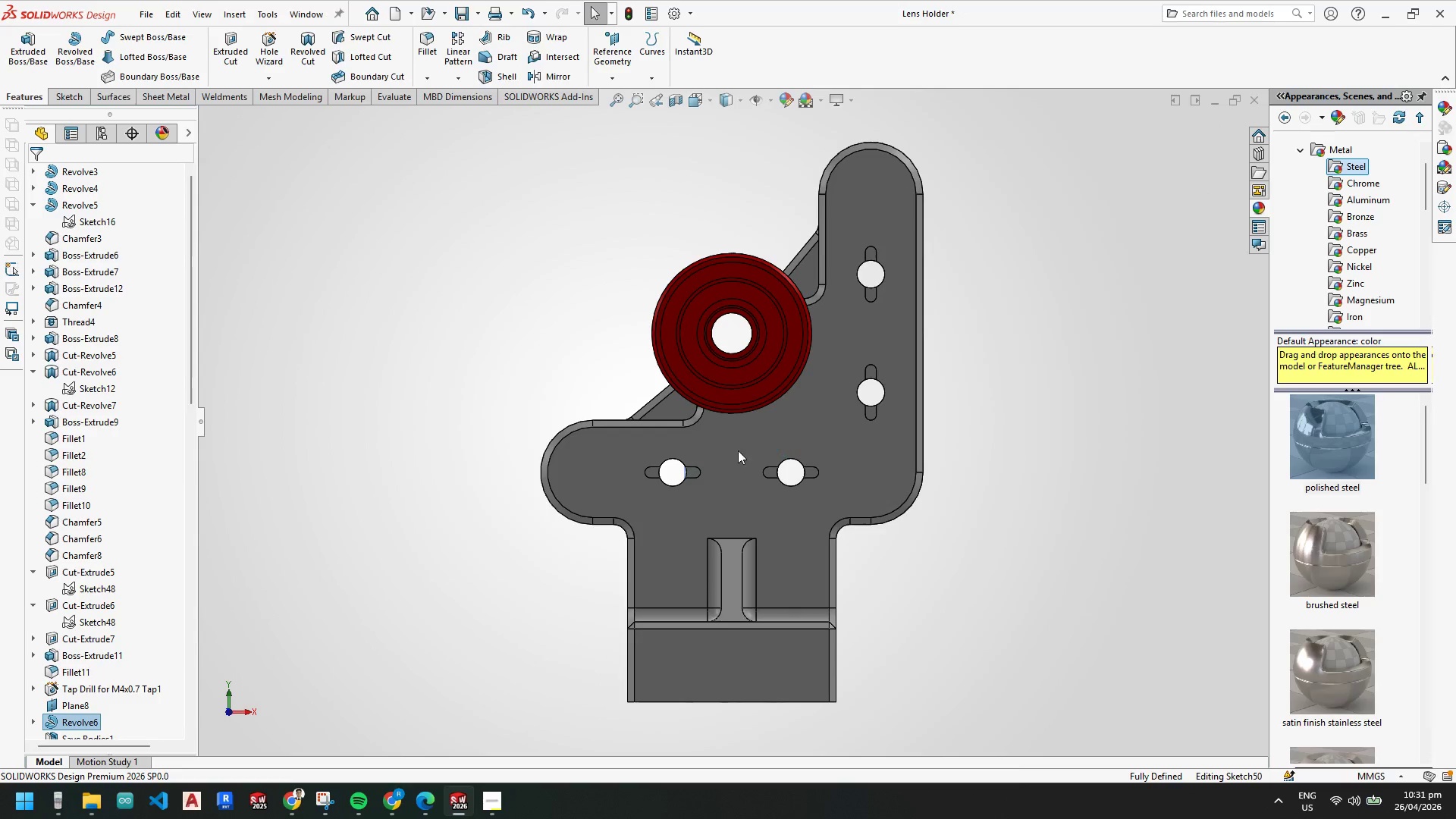 
double_click([760, 395])
 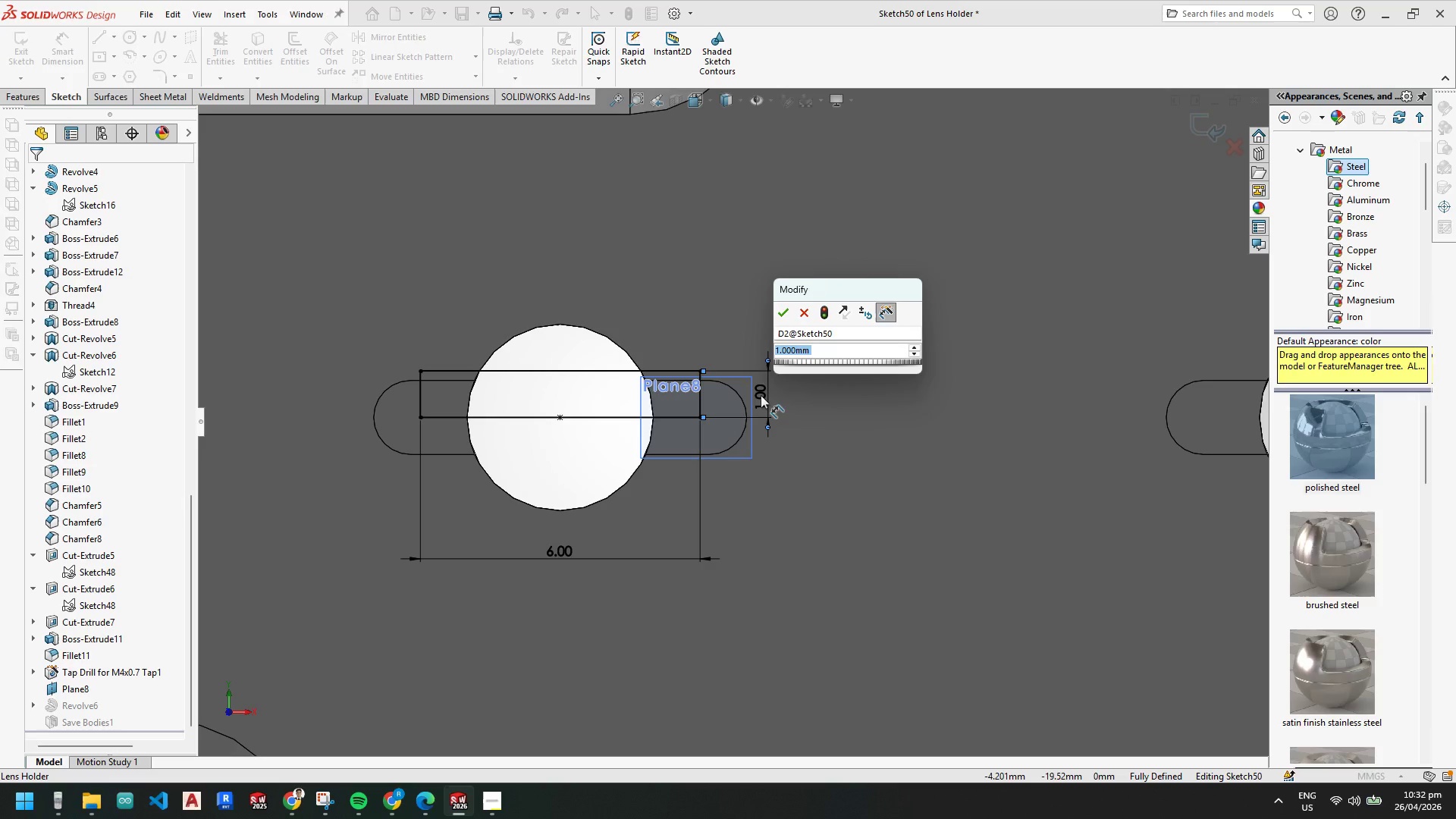 
scroll: coordinate [739, 424], scroll_direction: down, amount: 11.0
 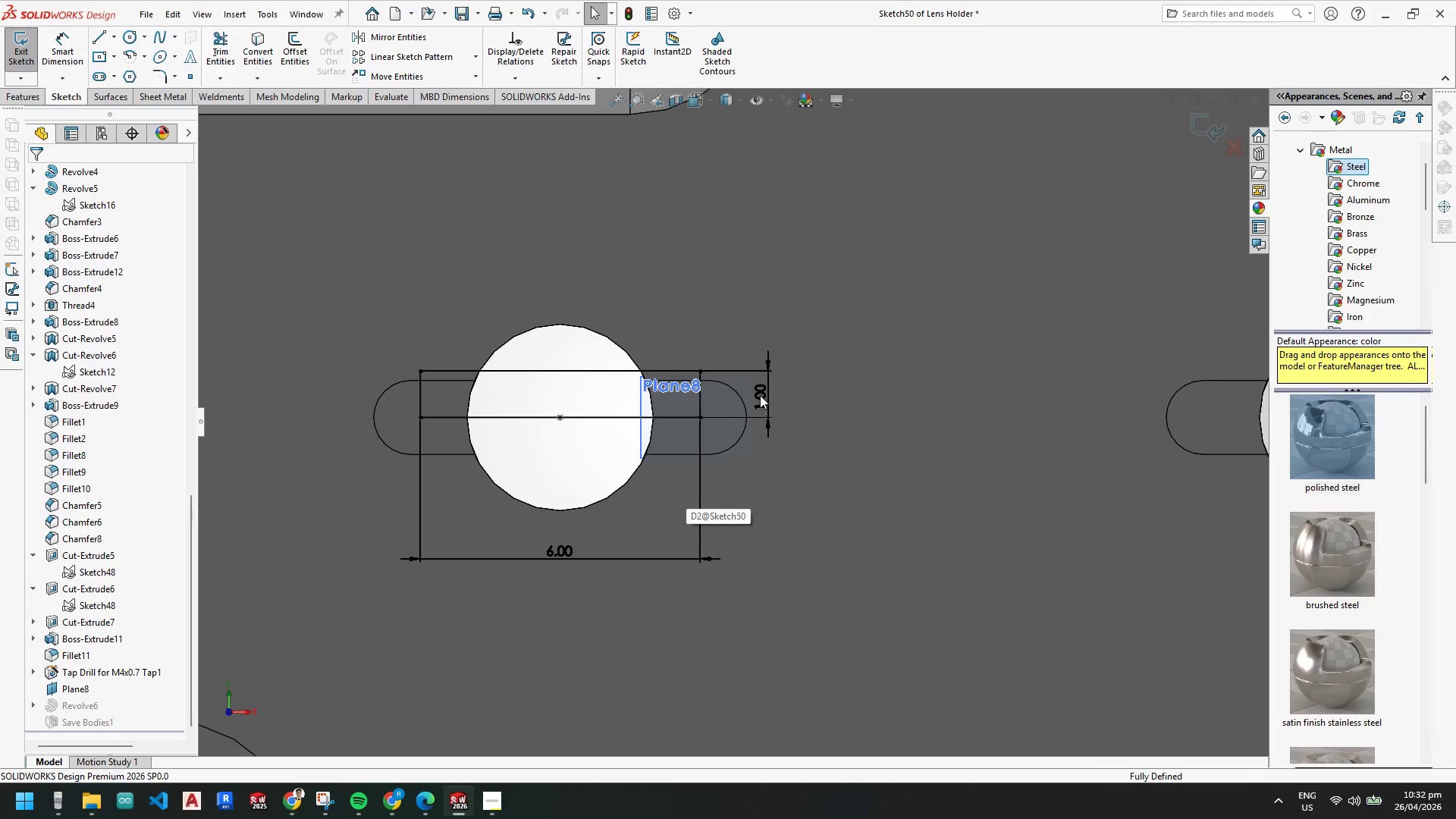 
type(1/32in)
 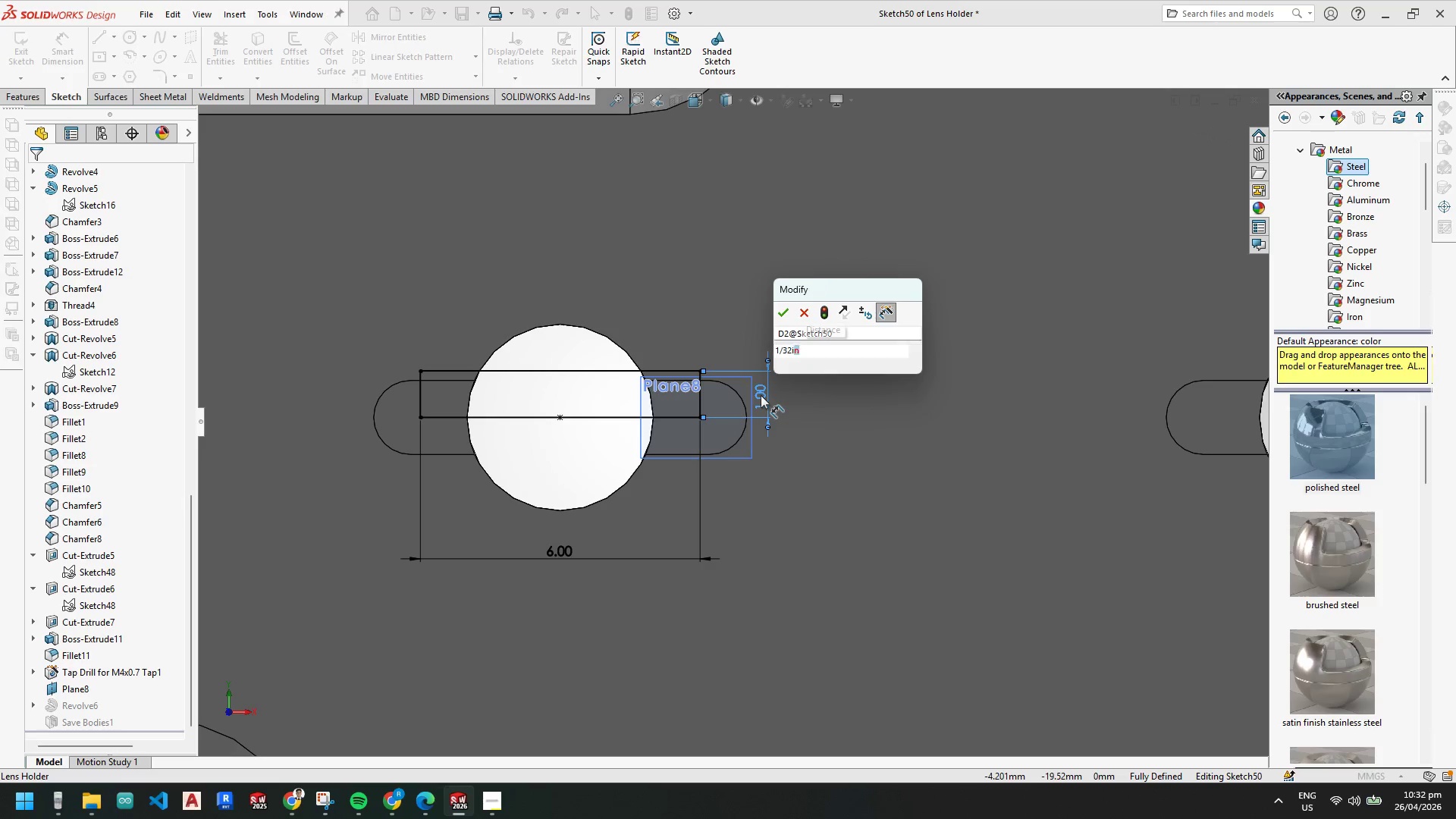 
key(Enter)
 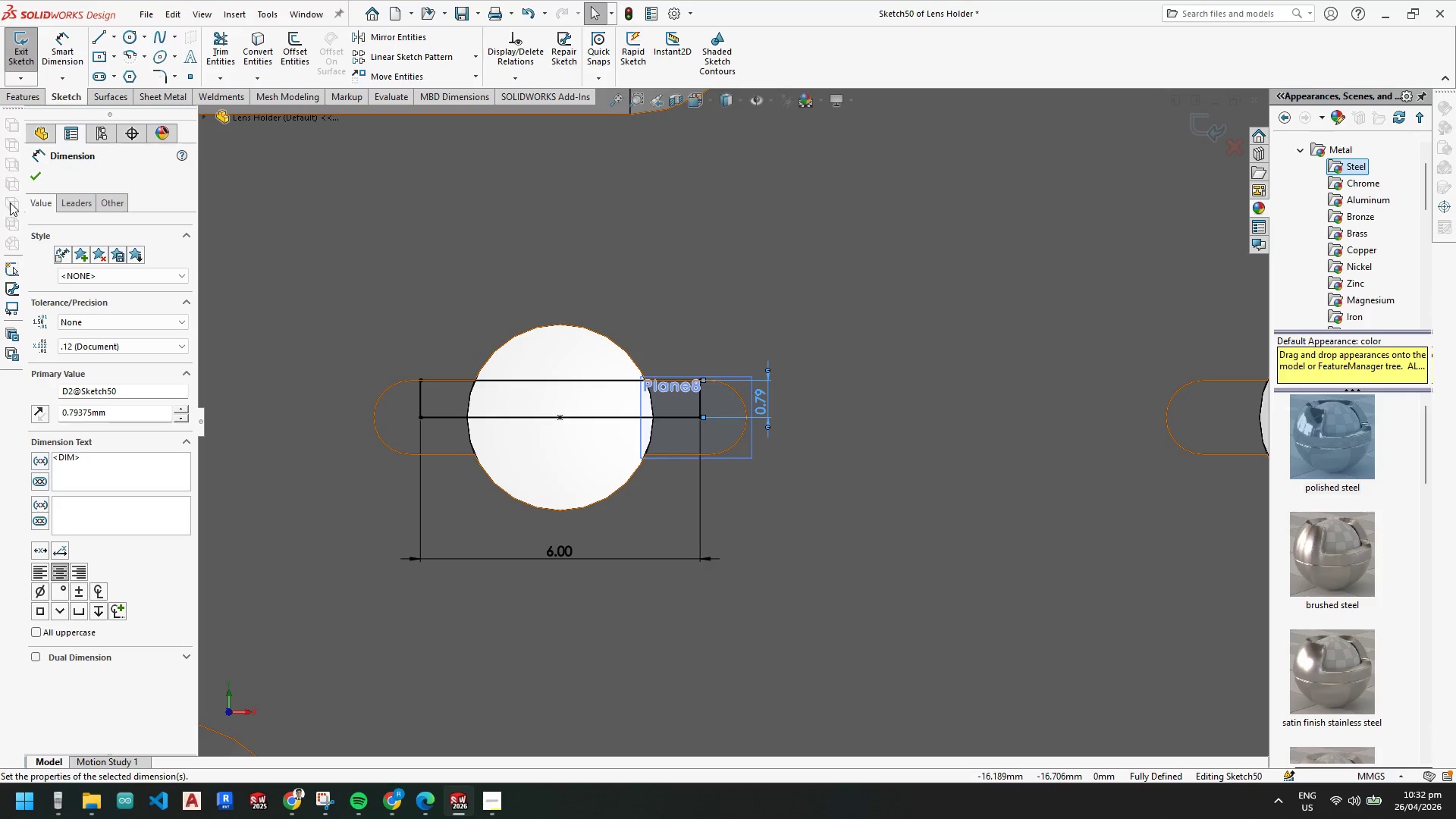 
left_click_drag(start_coordinate=[35, 177], to_coordinate=[36, 172])
 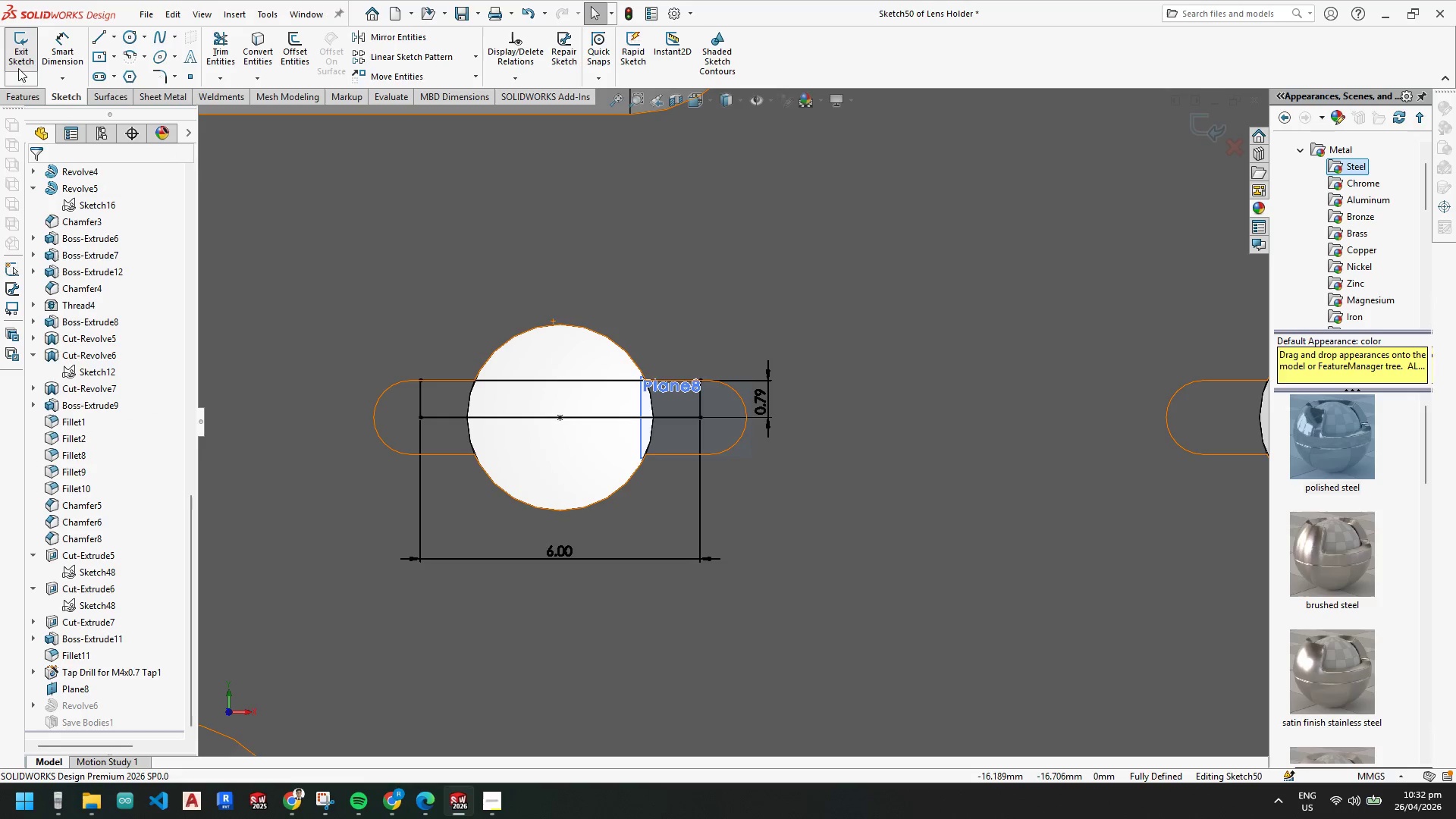 
left_click([19, 65])
 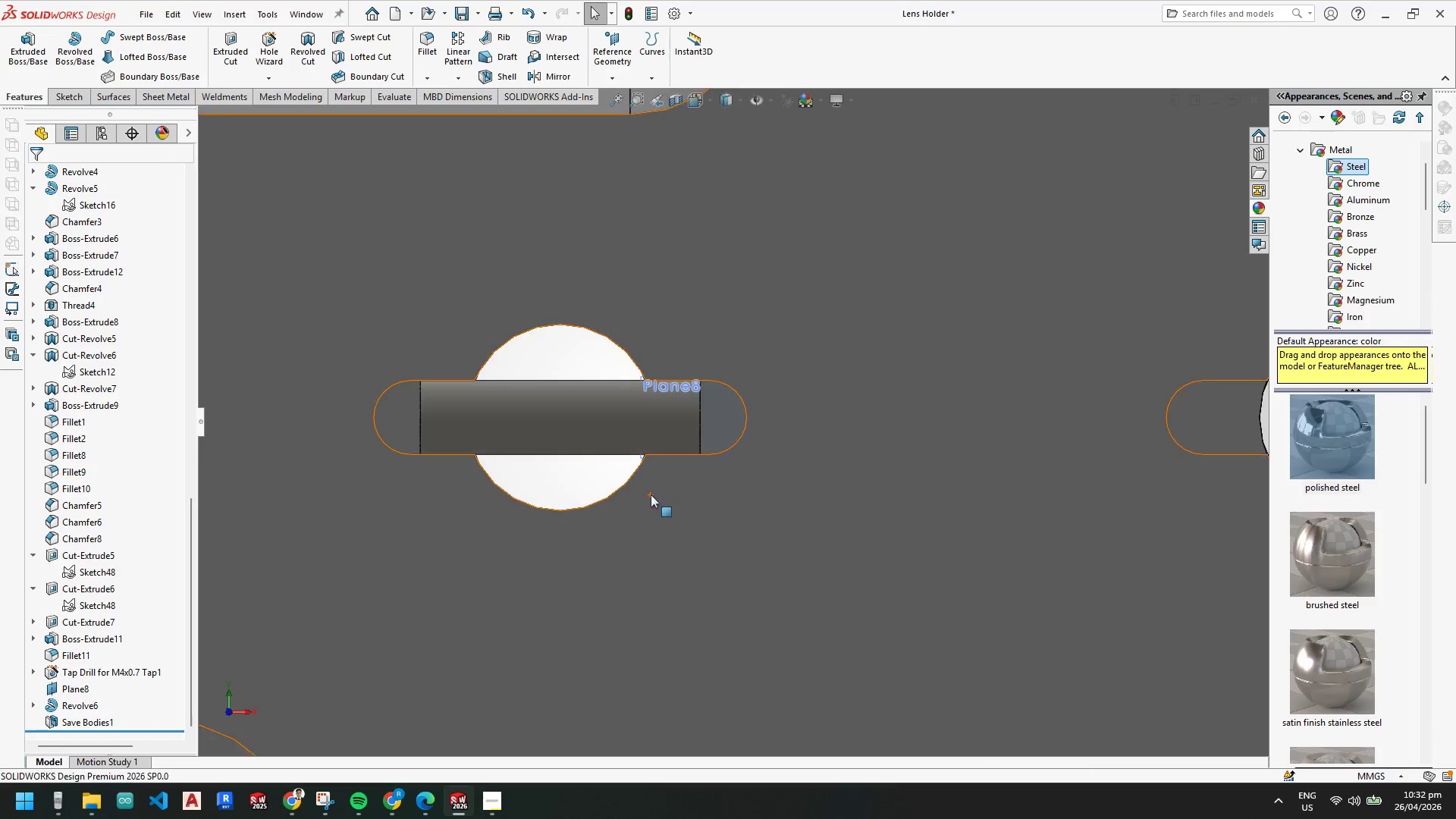 
key(Escape)
 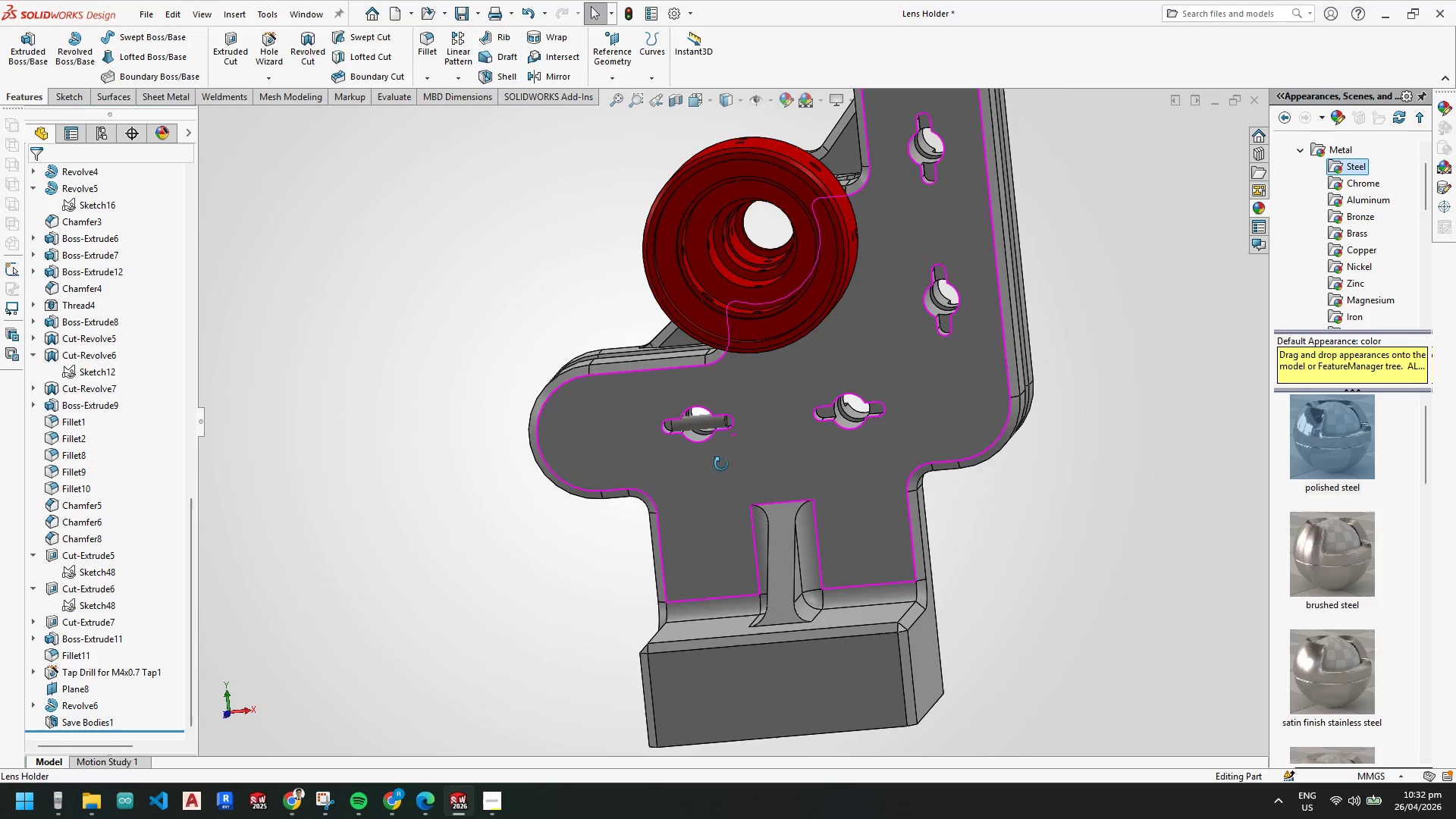 
scroll: coordinate [742, 441], scroll_direction: up, amount: 9.0
 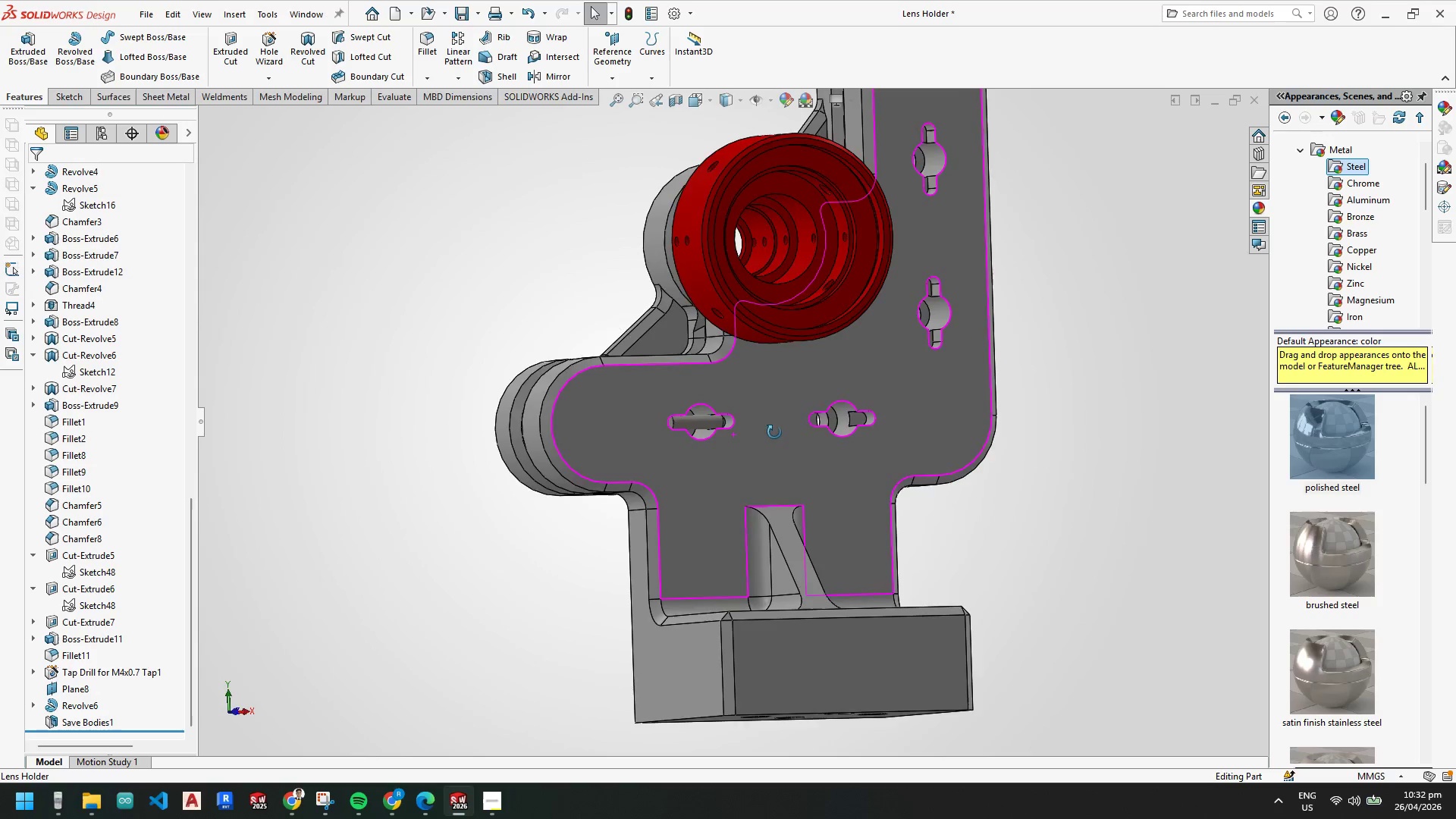 
scroll: coordinate [679, 479], scroll_direction: down, amount: 12.0
 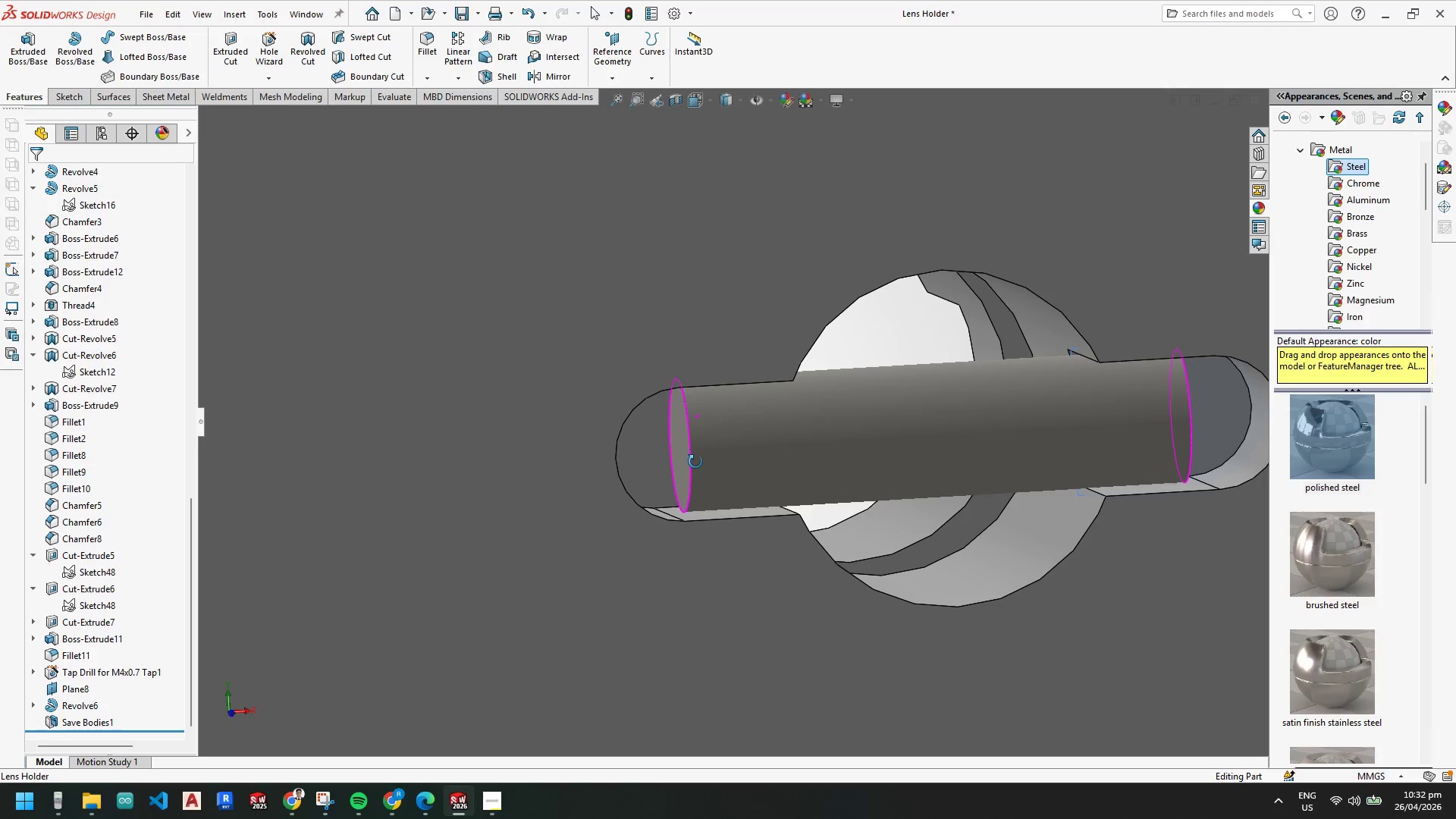 
wait(6.18)
 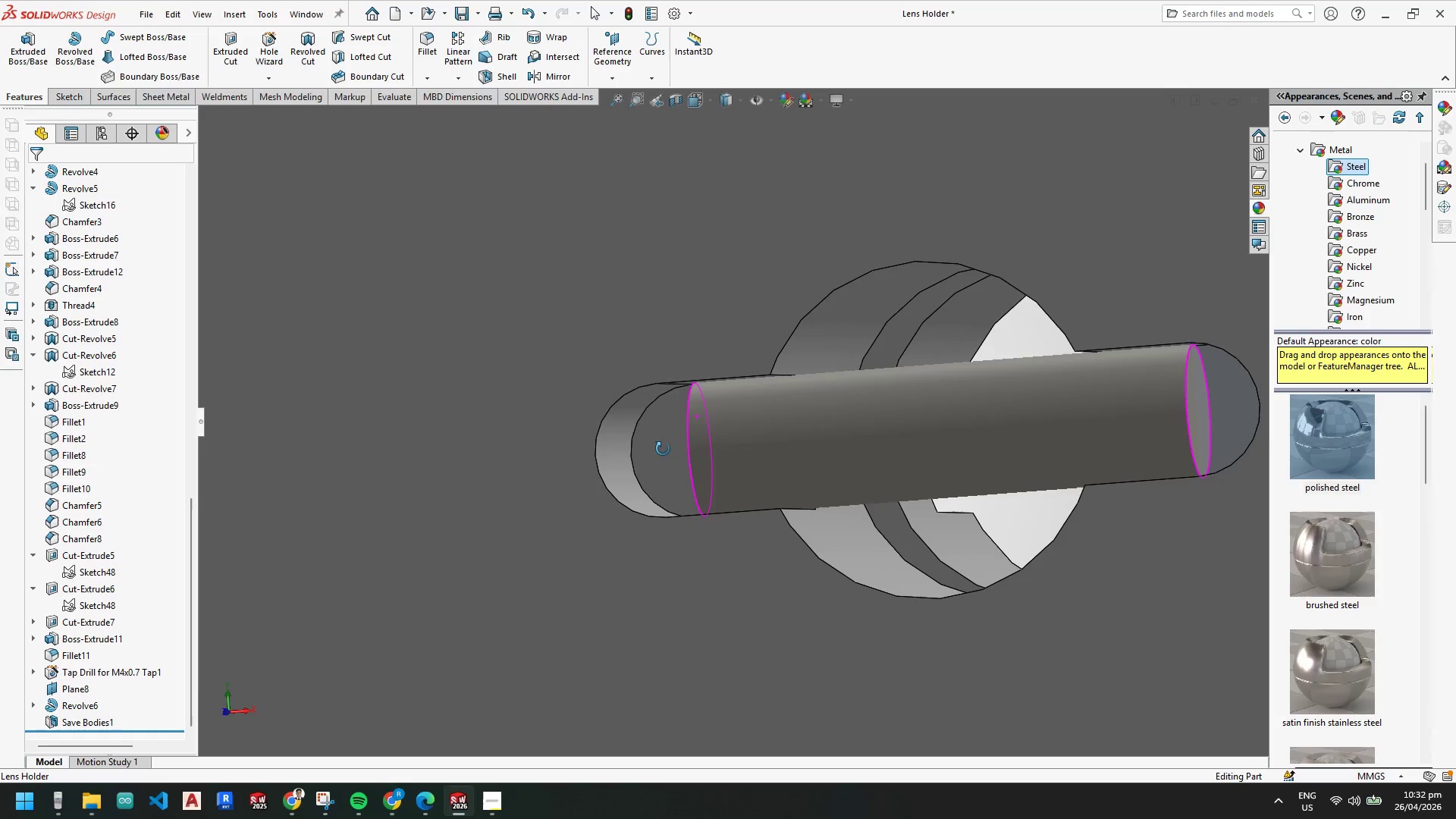 
left_click([89, 701])
 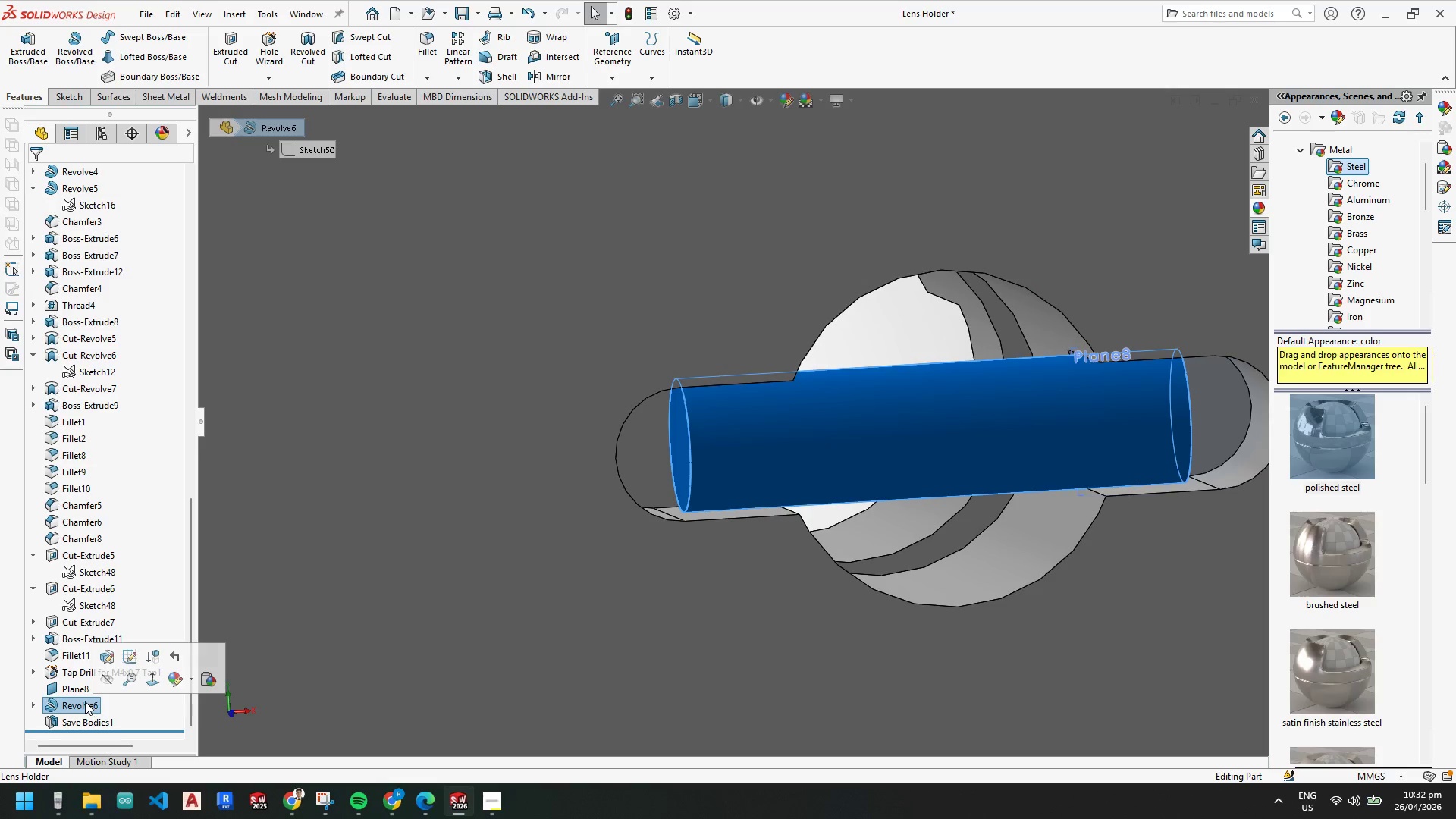 
right_click([85, 701])
 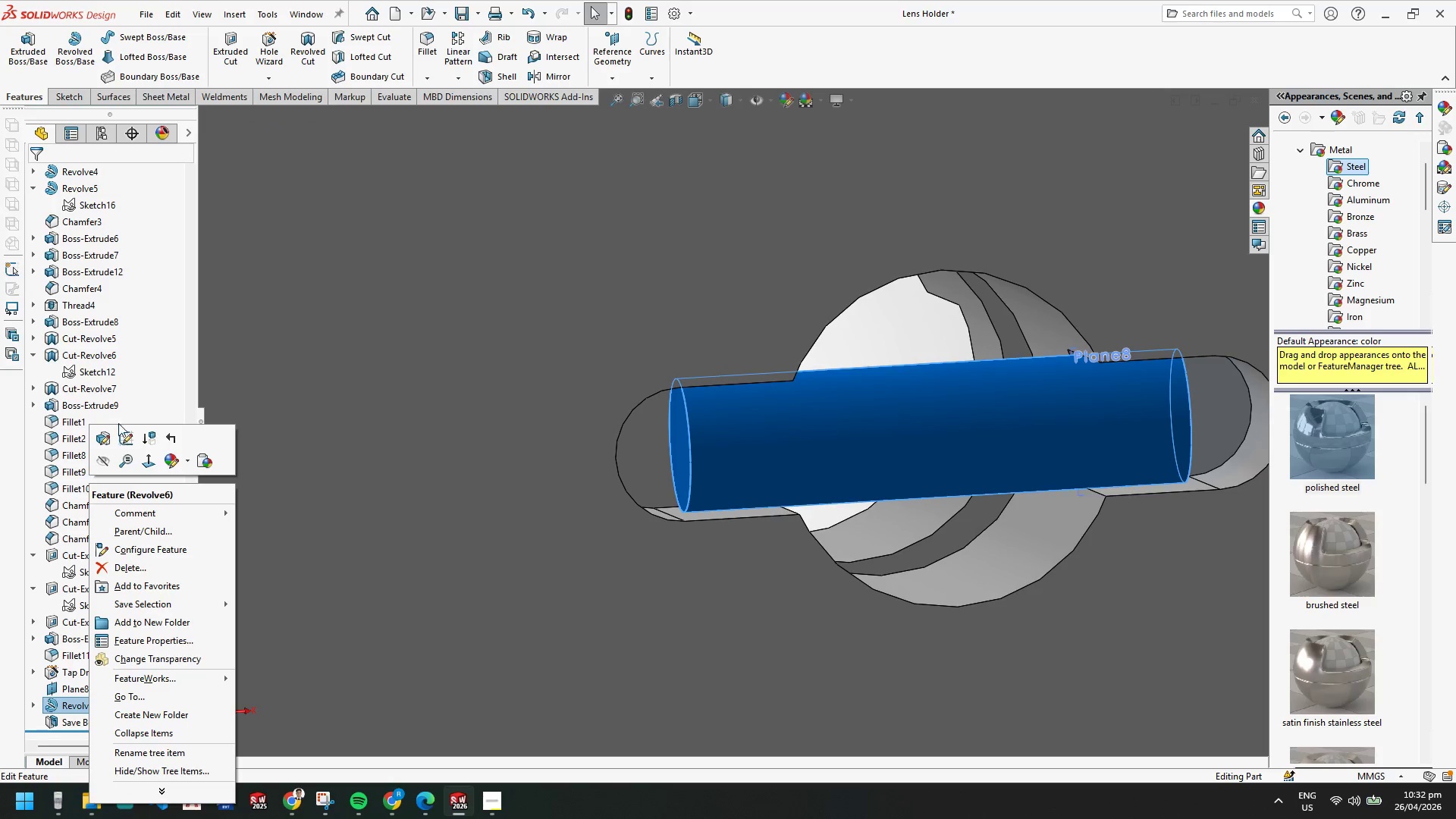 
left_click([122, 437])
 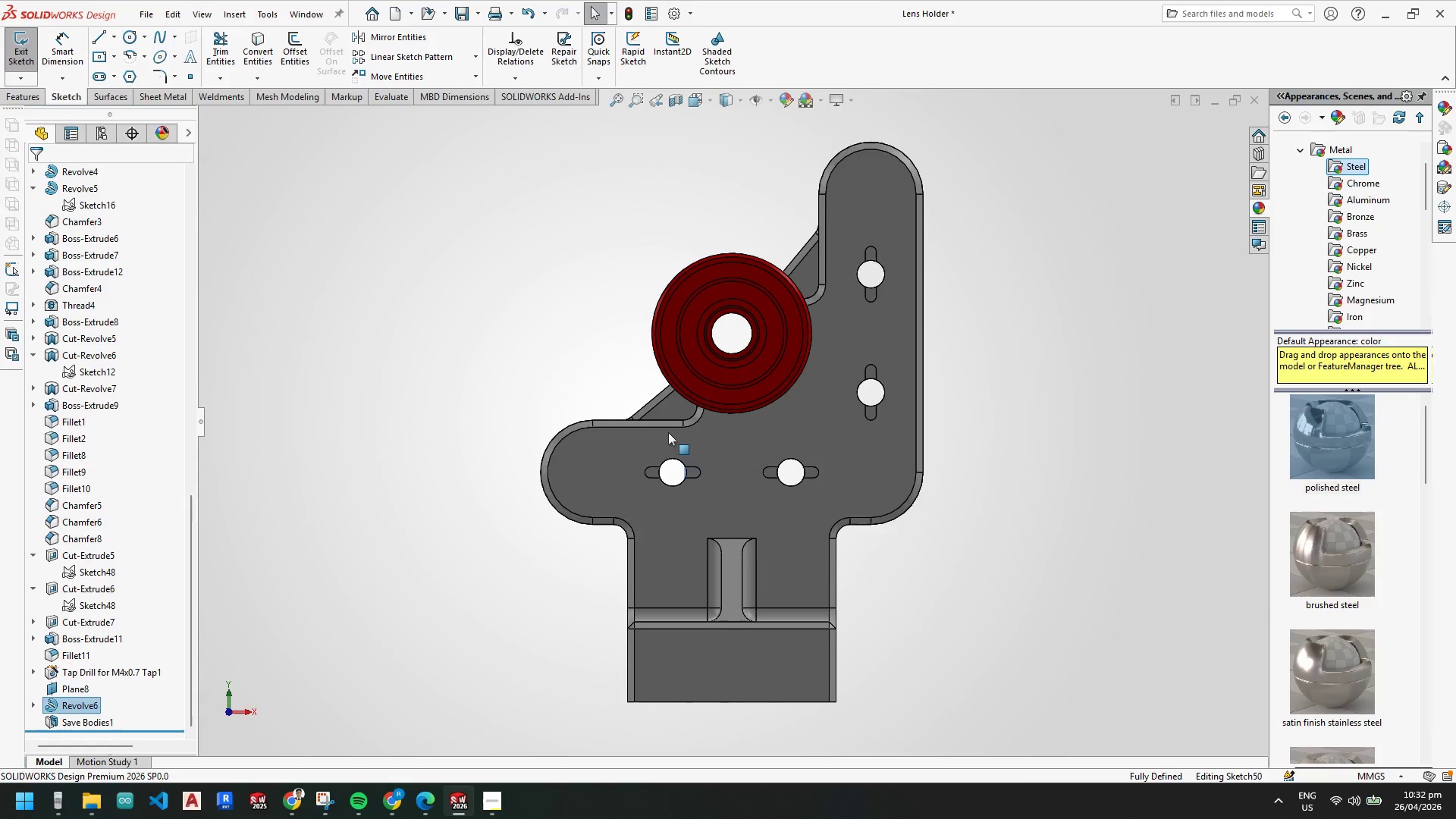 
scroll: coordinate [523, 419], scroll_direction: down, amount: 12.0
 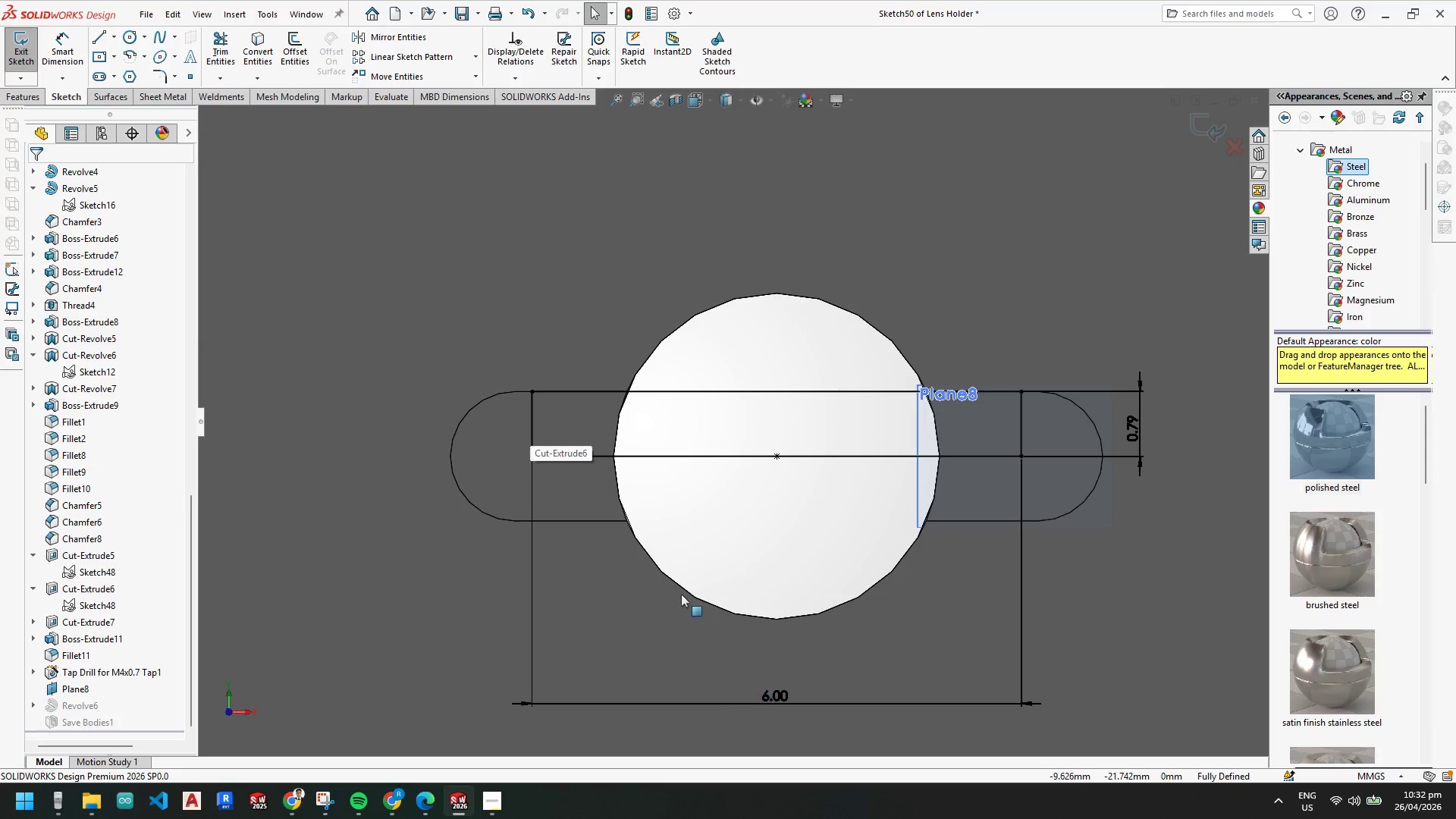 
scroll: coordinate [673, 579], scroll_direction: up, amount: 2.0
 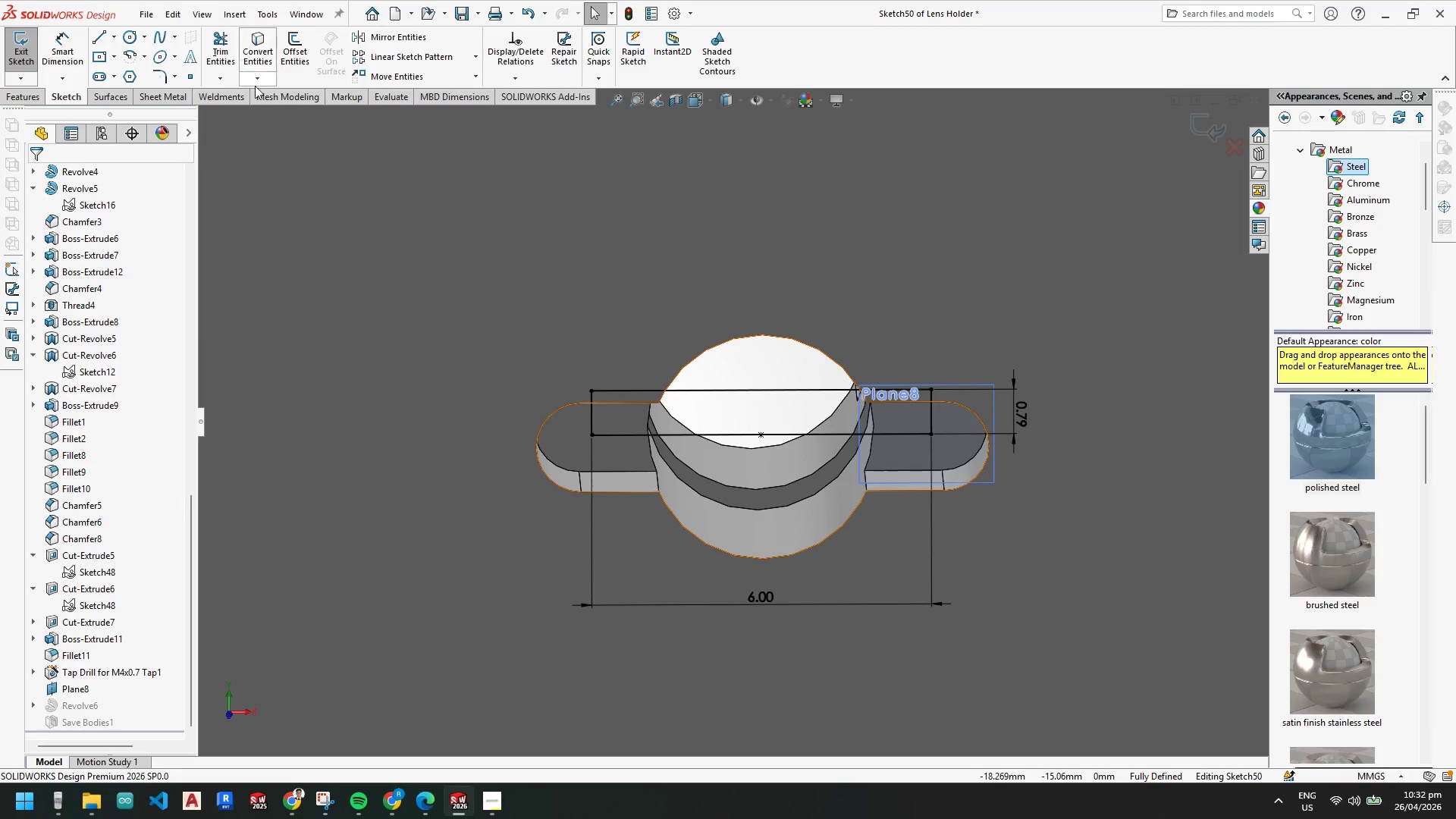 
left_click([377, 93])
 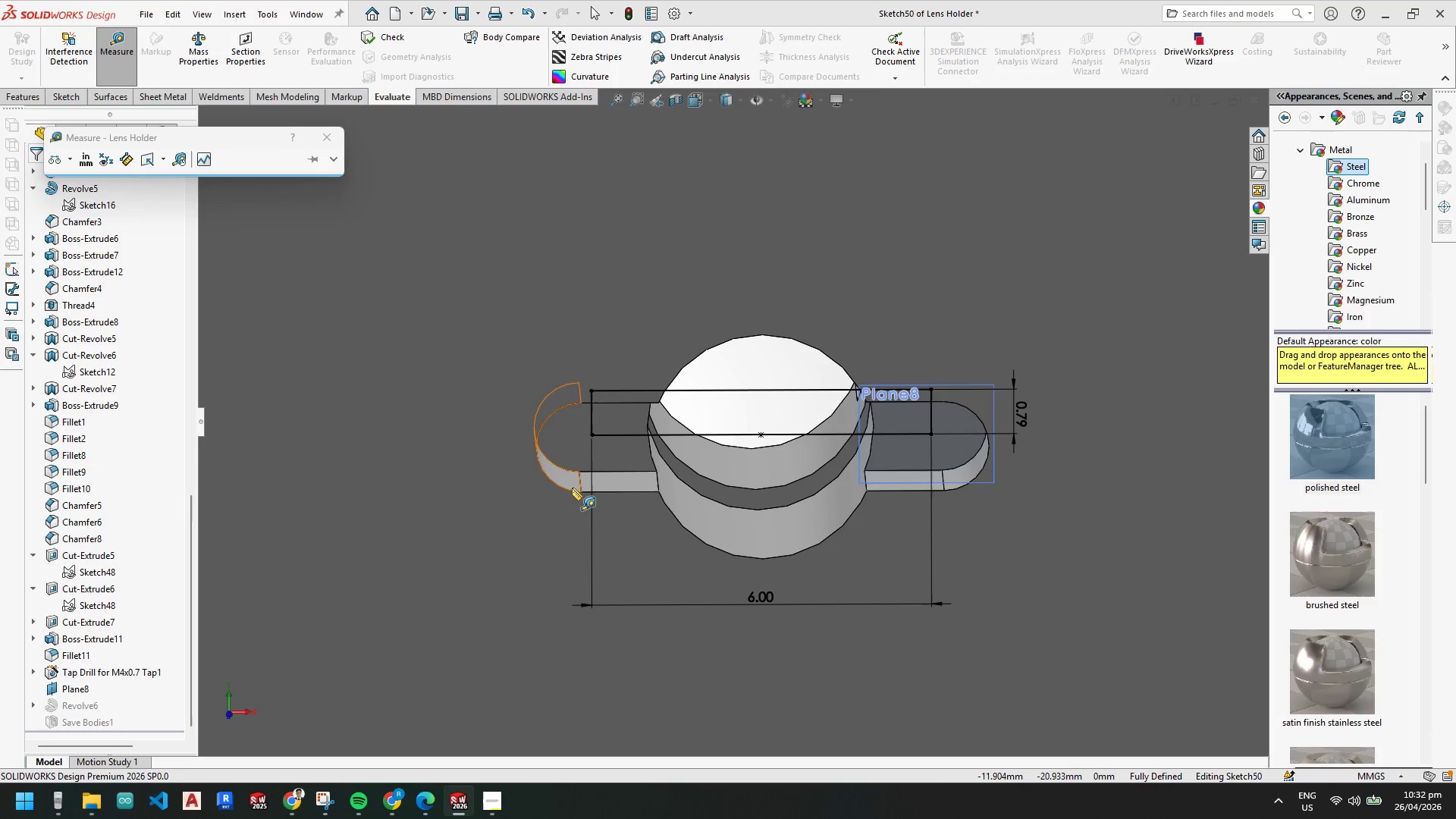 
left_click([581, 492])
 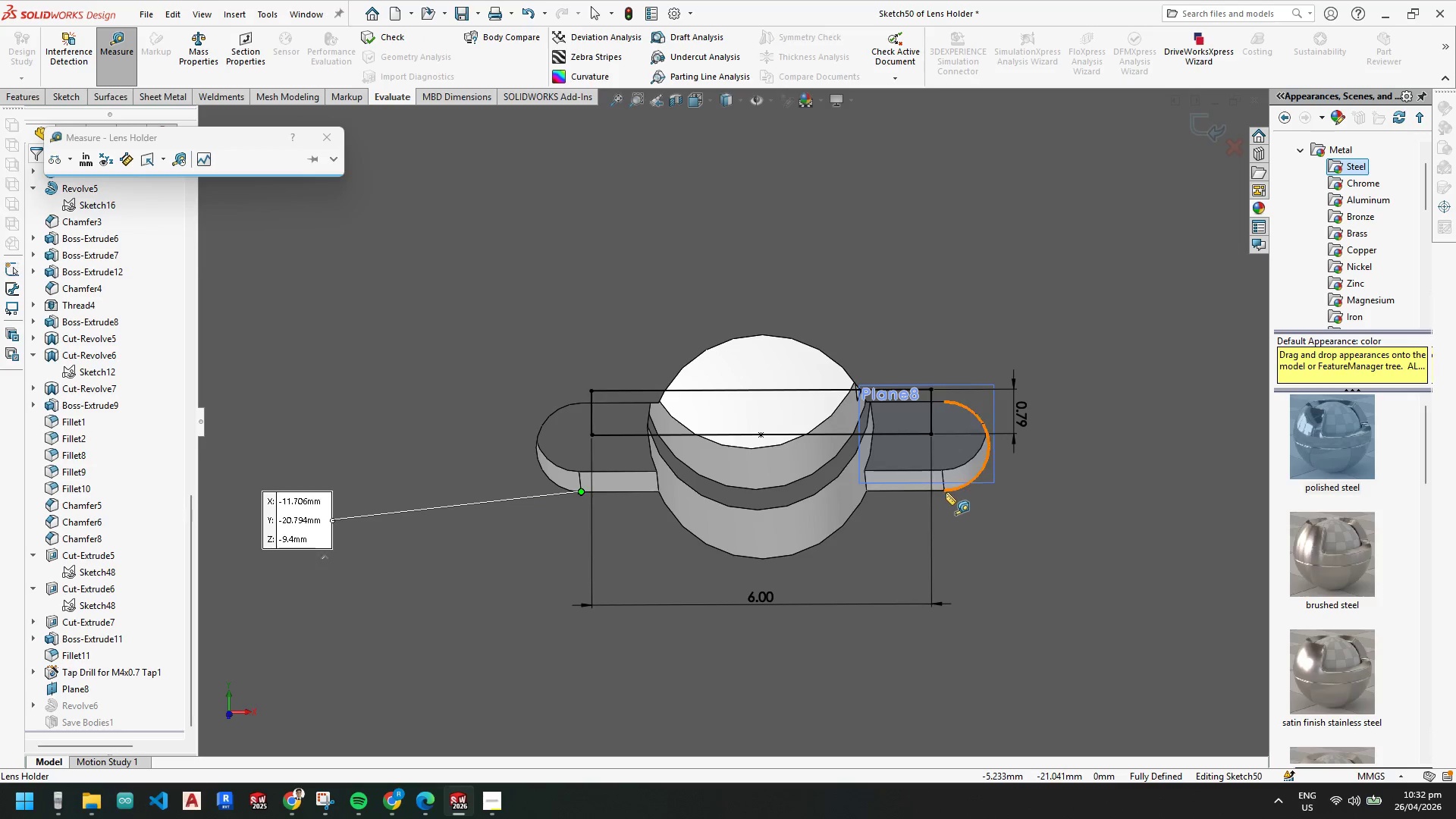 
left_click([943, 492])
 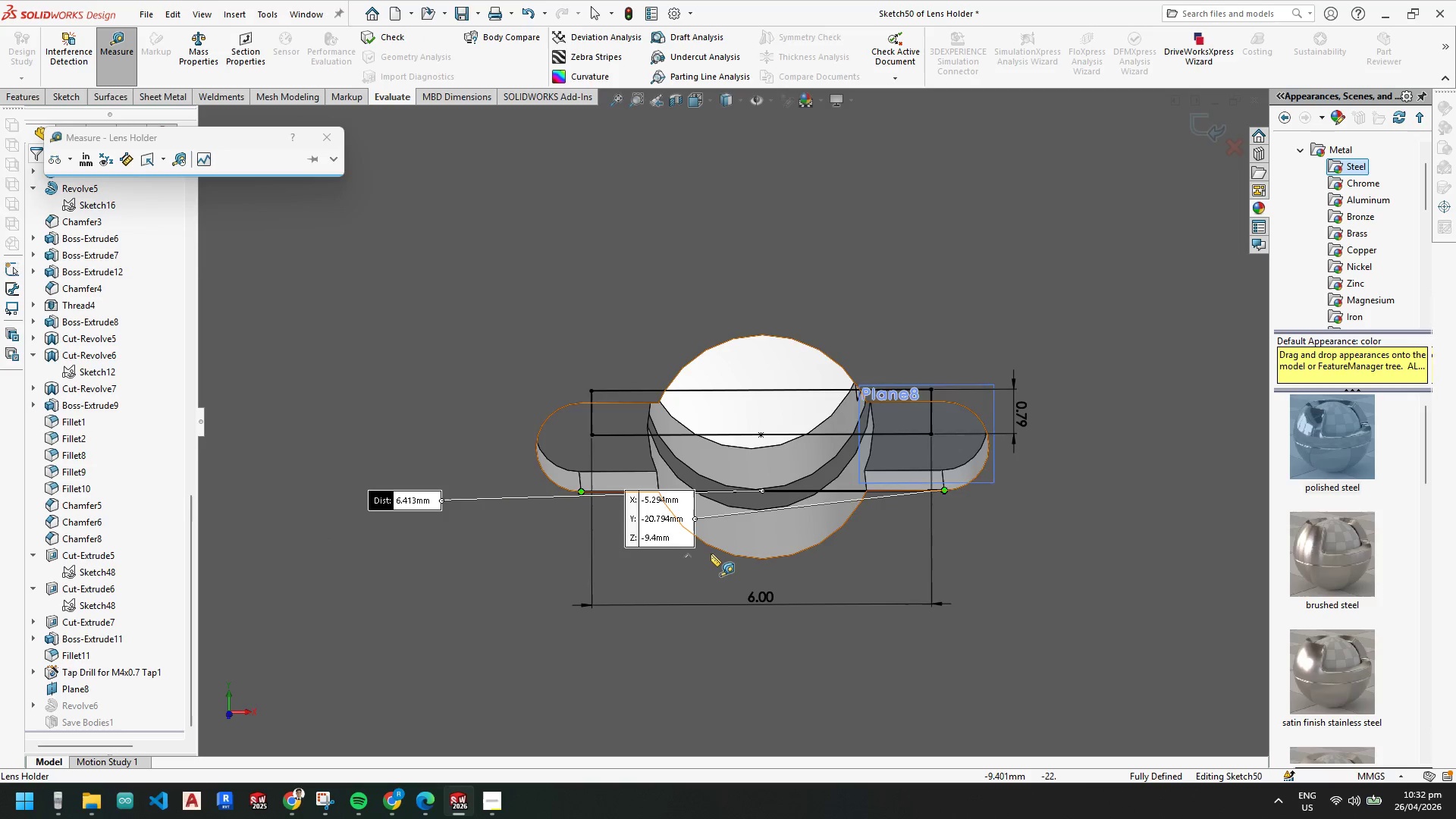 
hold_key(key=Escape, duration=27.5)
 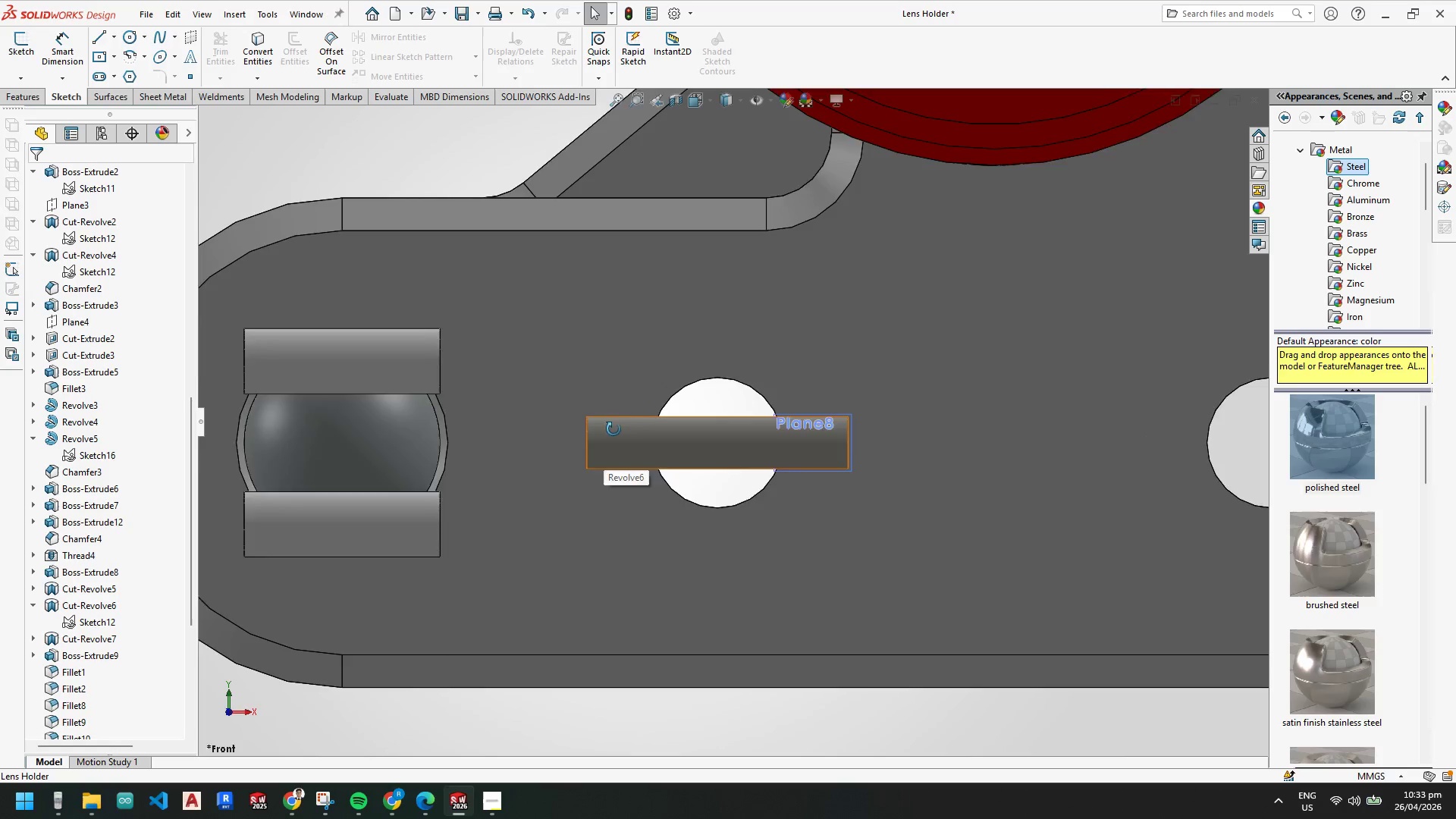 
double_click([766, 601])
 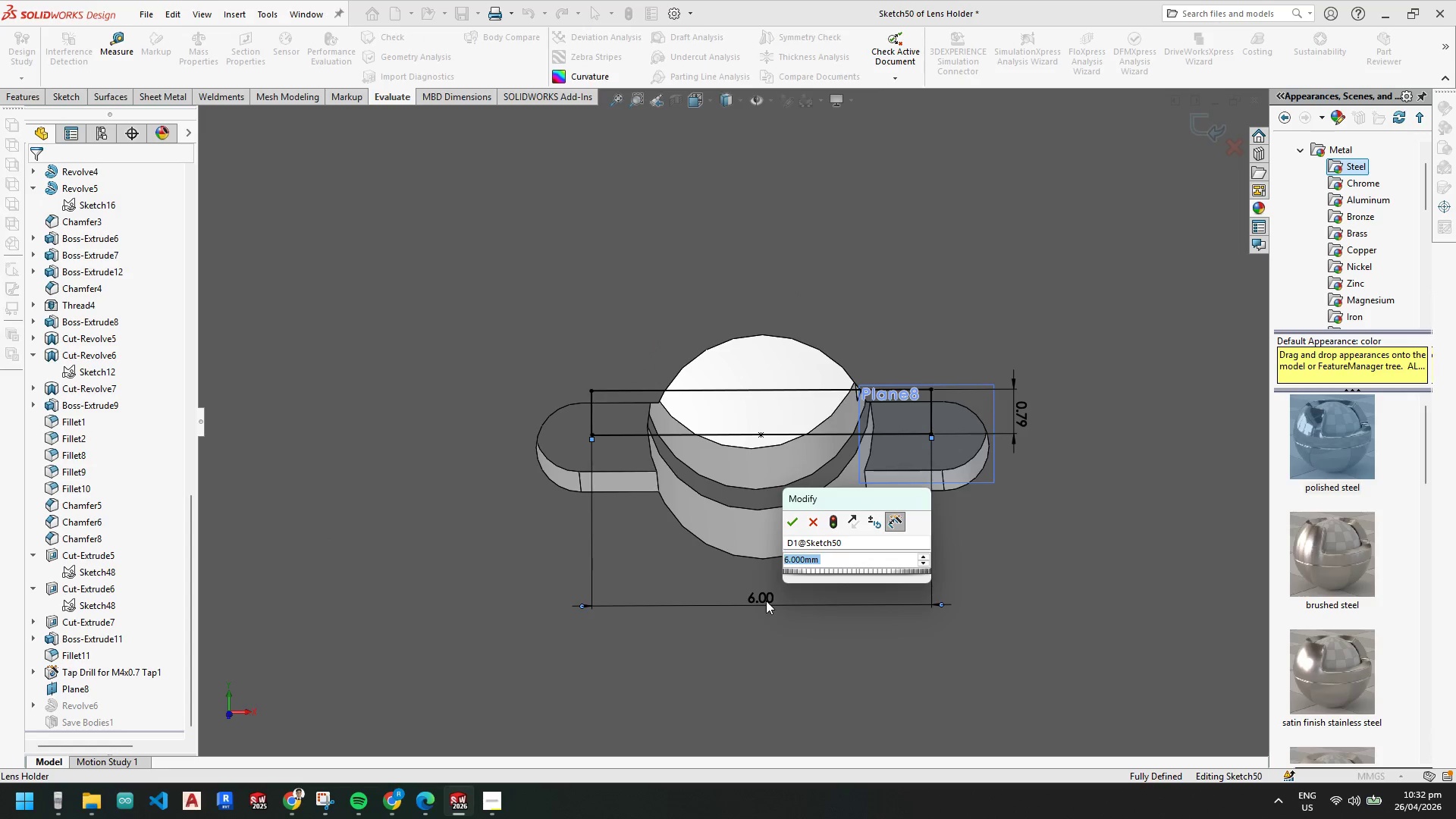 
key(Numpad7)
 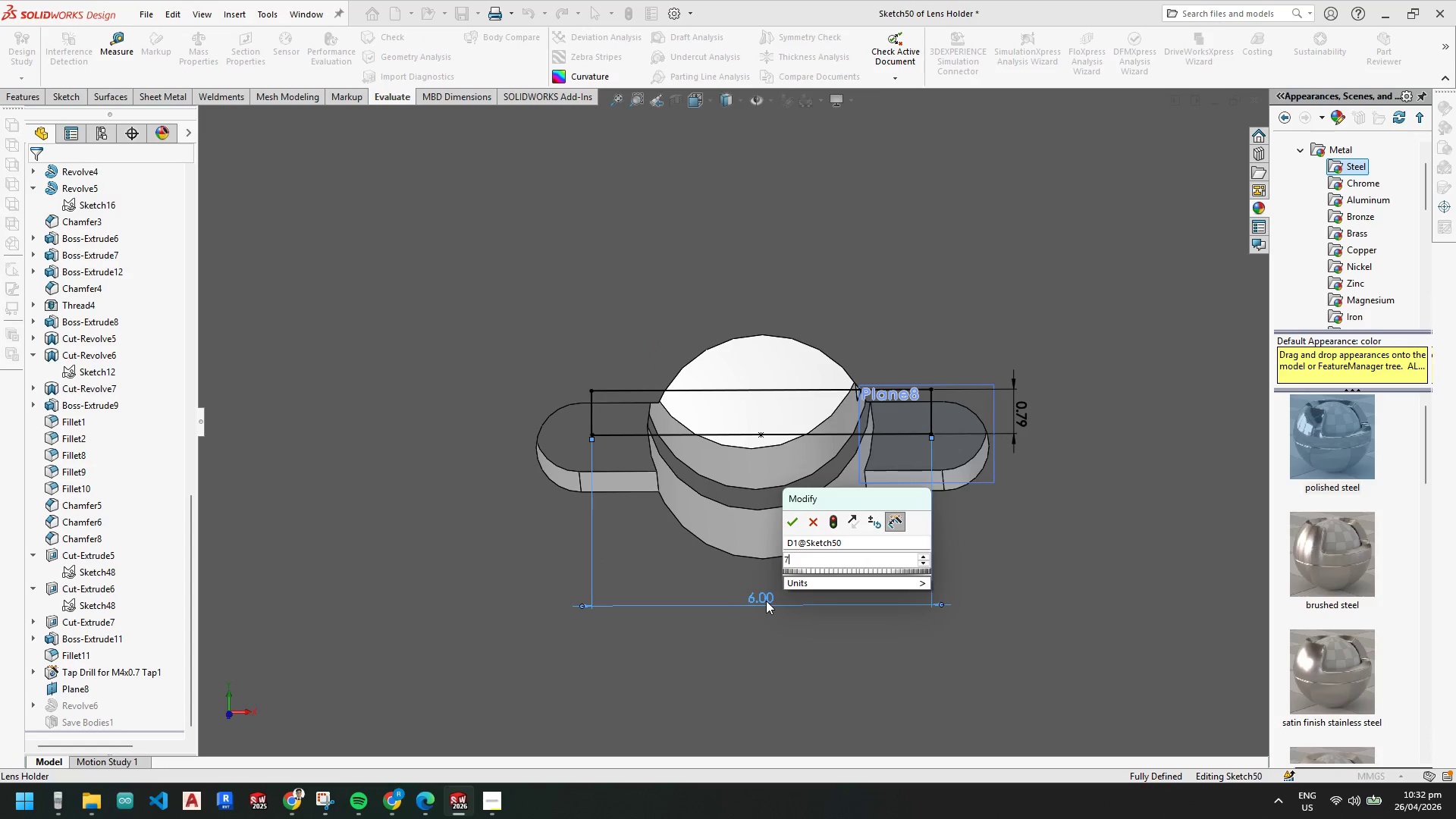 
key(NumpadEnter)
 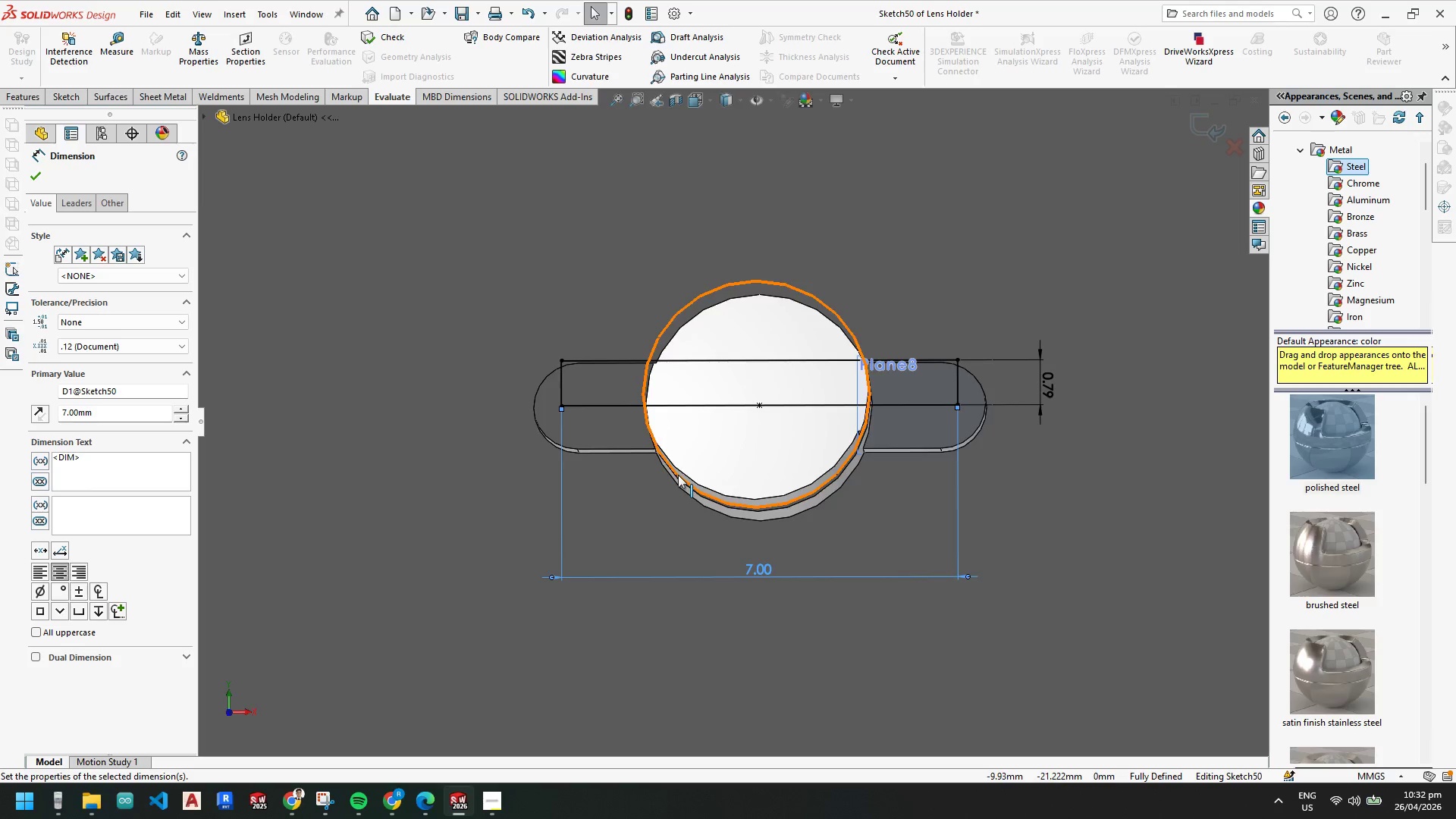 
double_click([760, 570])
 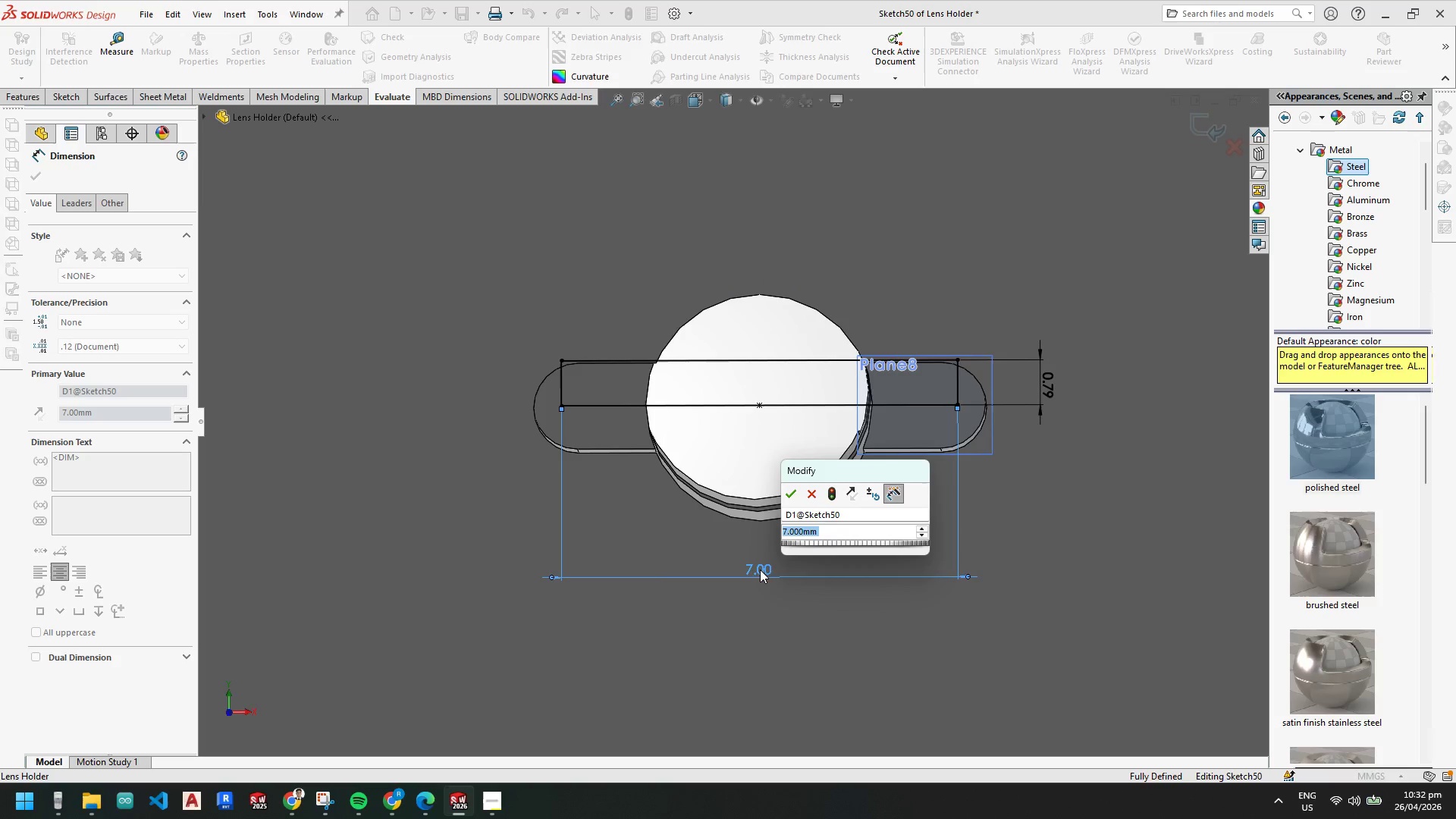 
key(NumpadDivide)
 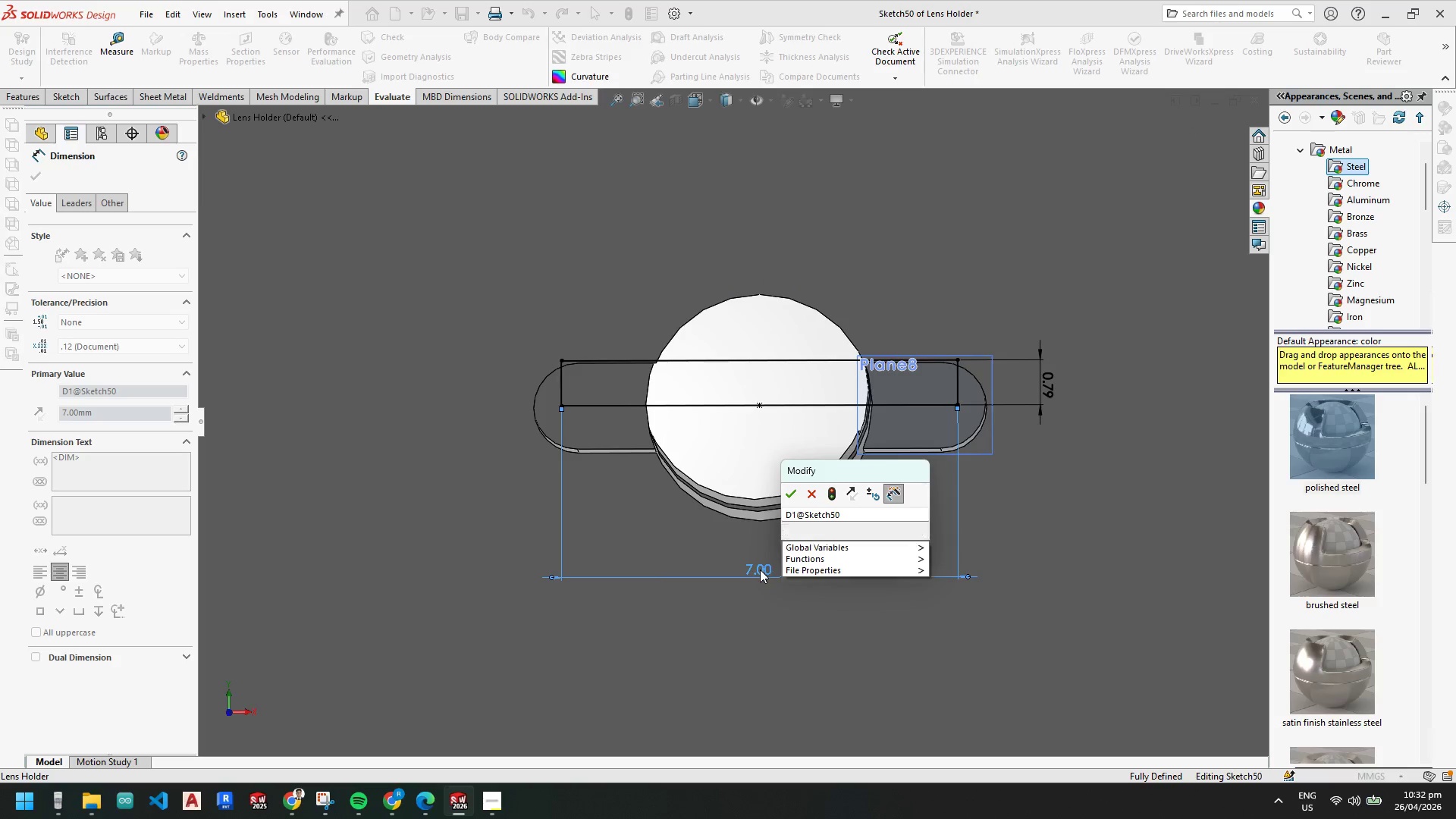 
key(NumpadEnter)
 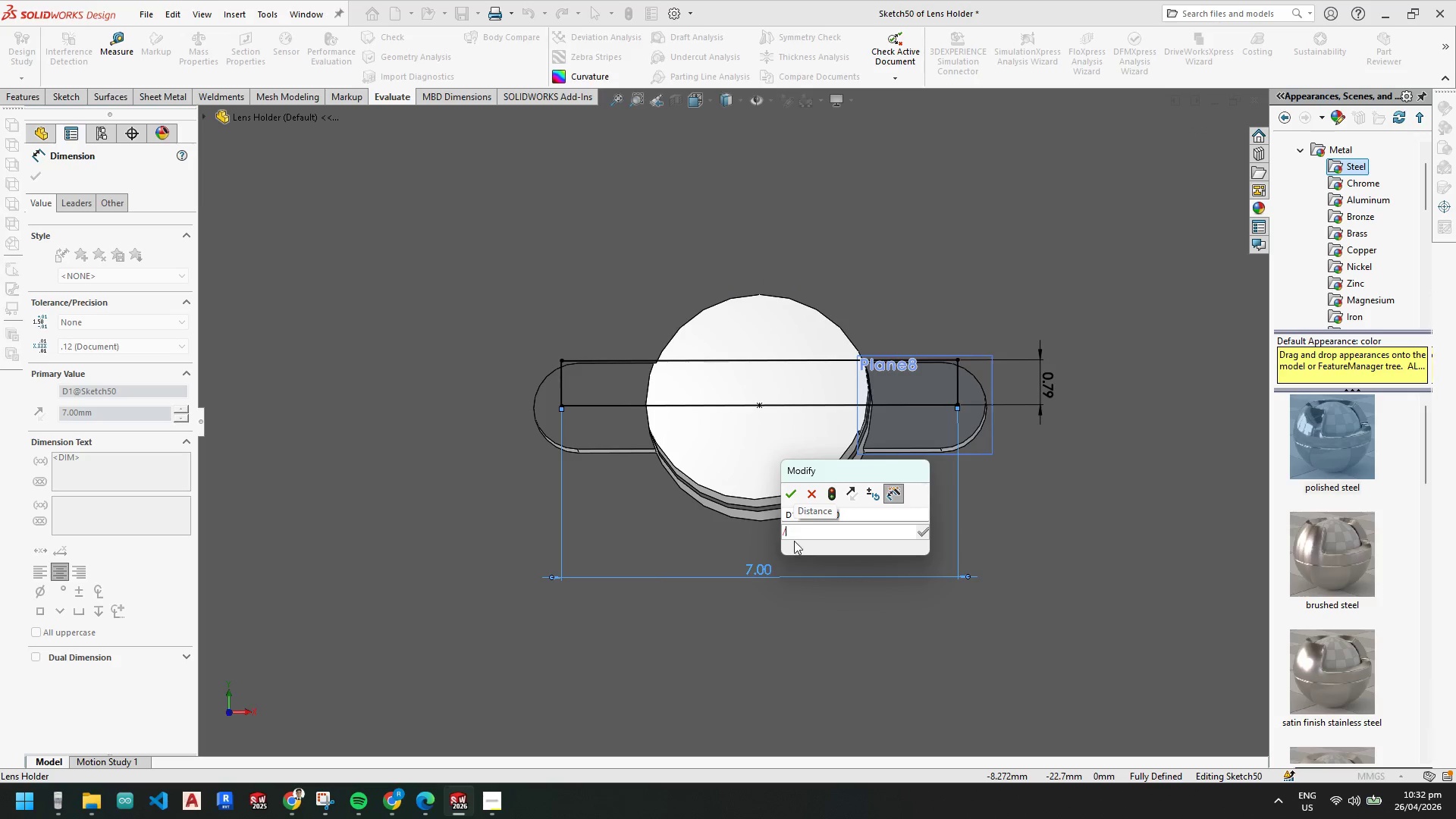 
key(Backspace)
 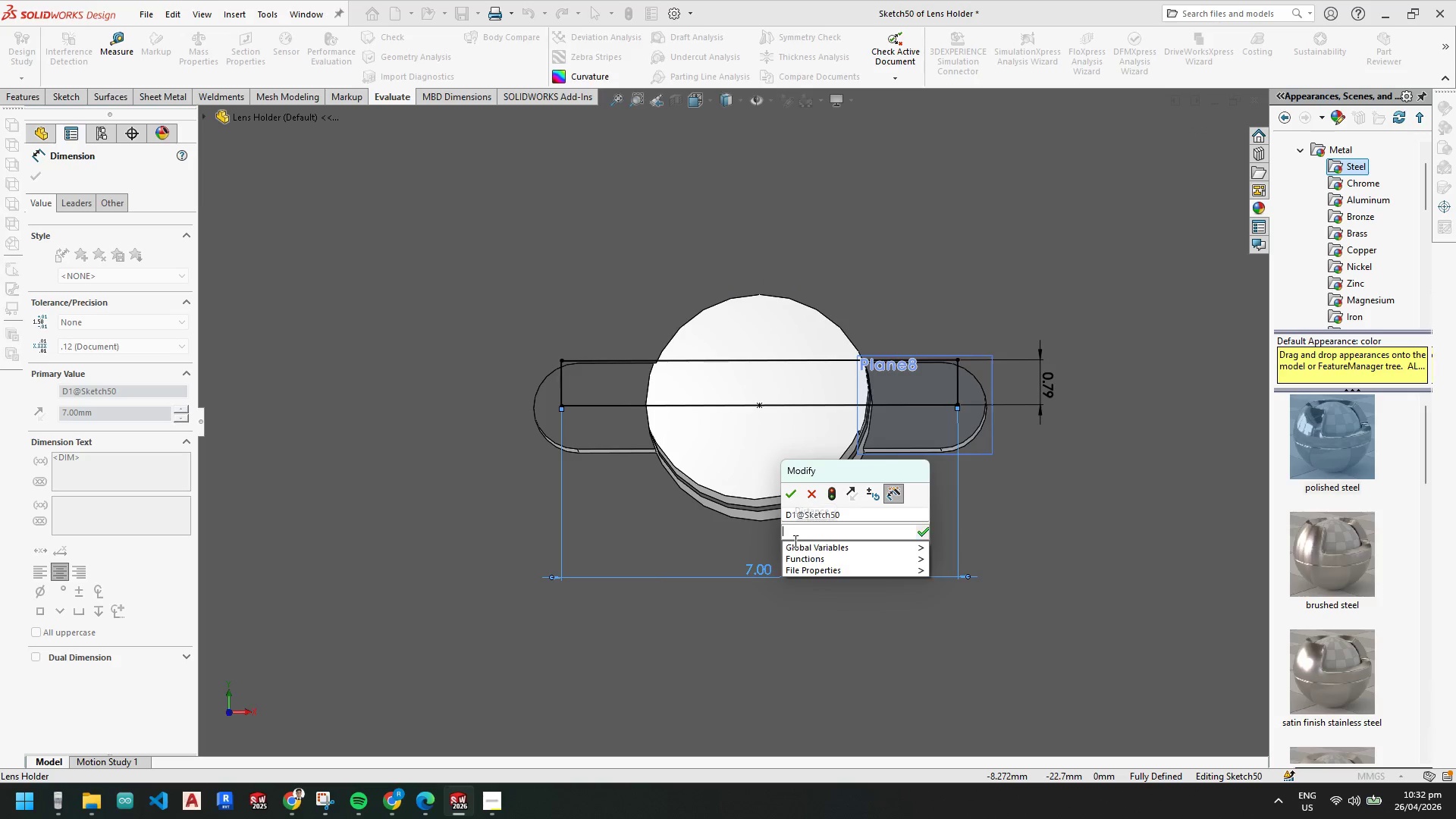 
key(Numpad8)
 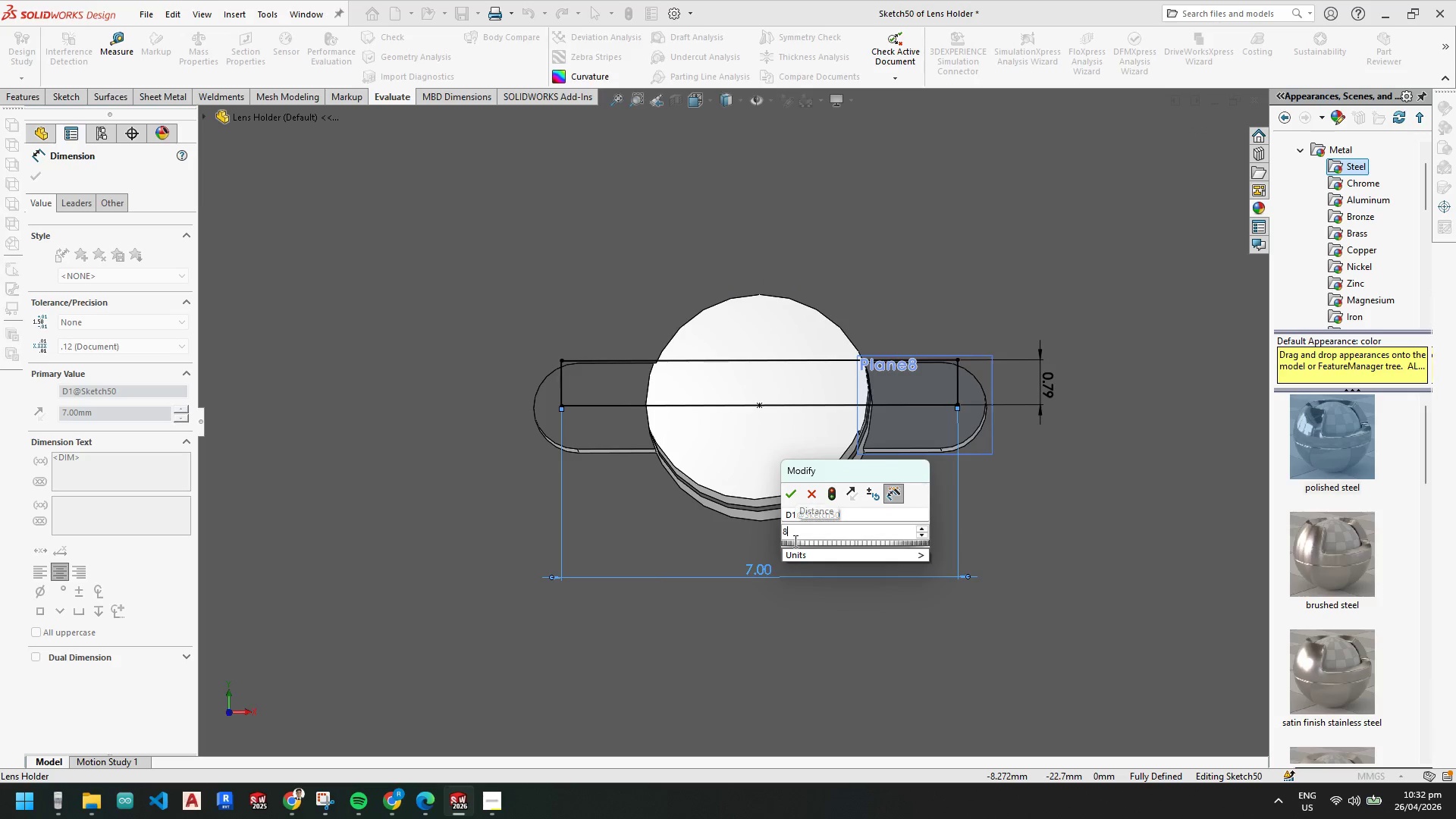 
key(NumpadEnter)
 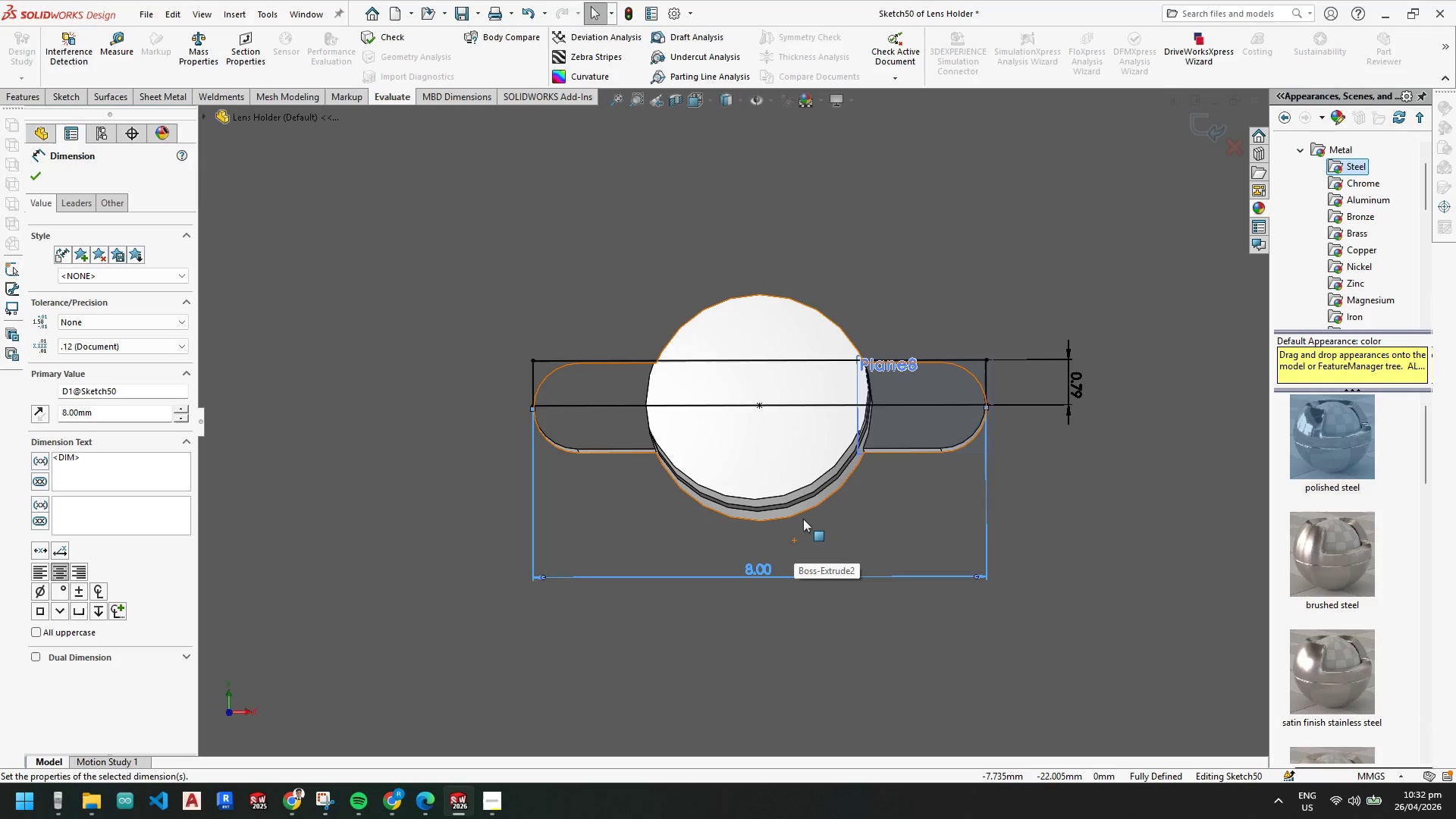 
key(Space)
 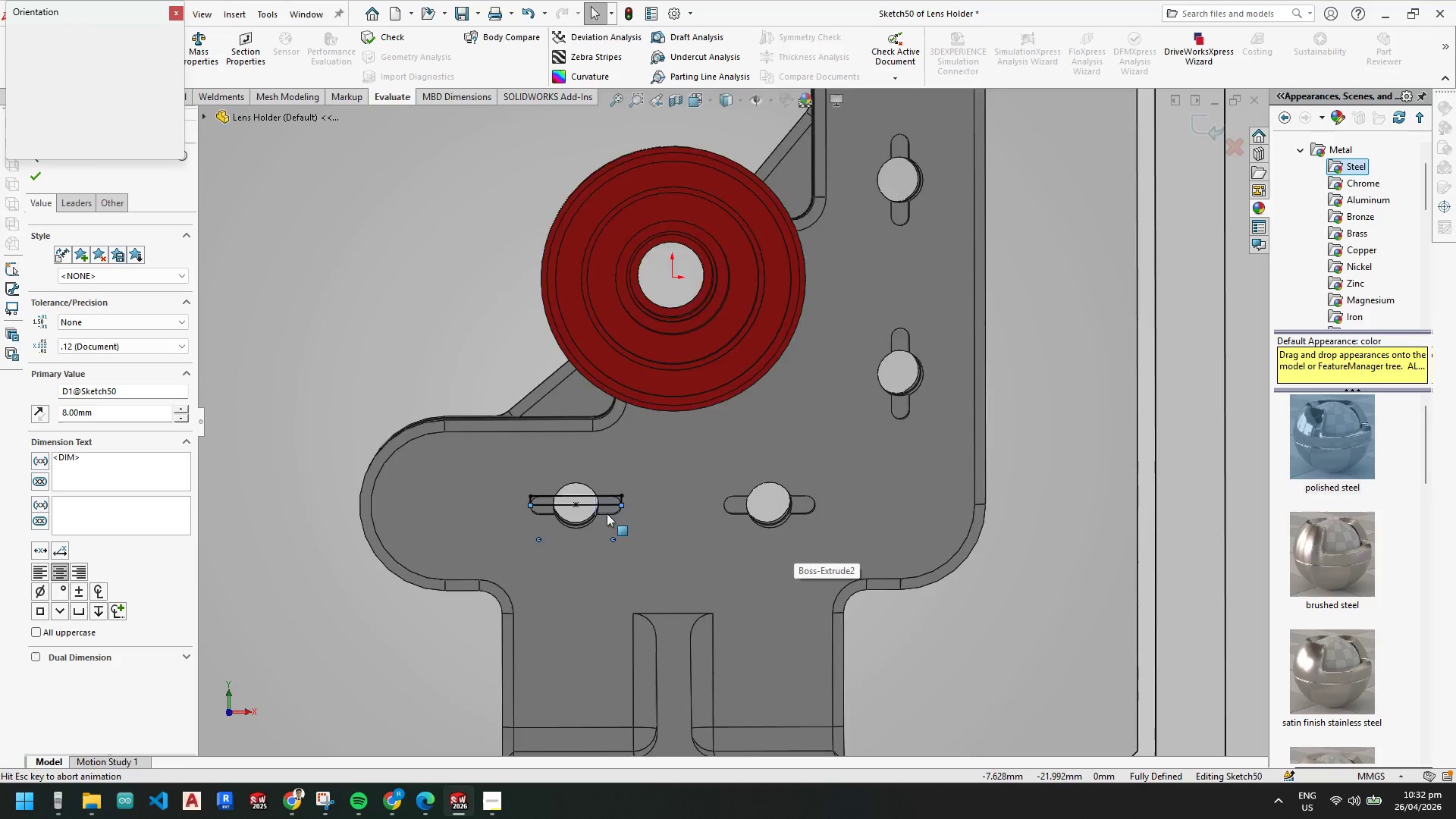 
left_click([556, 516])
 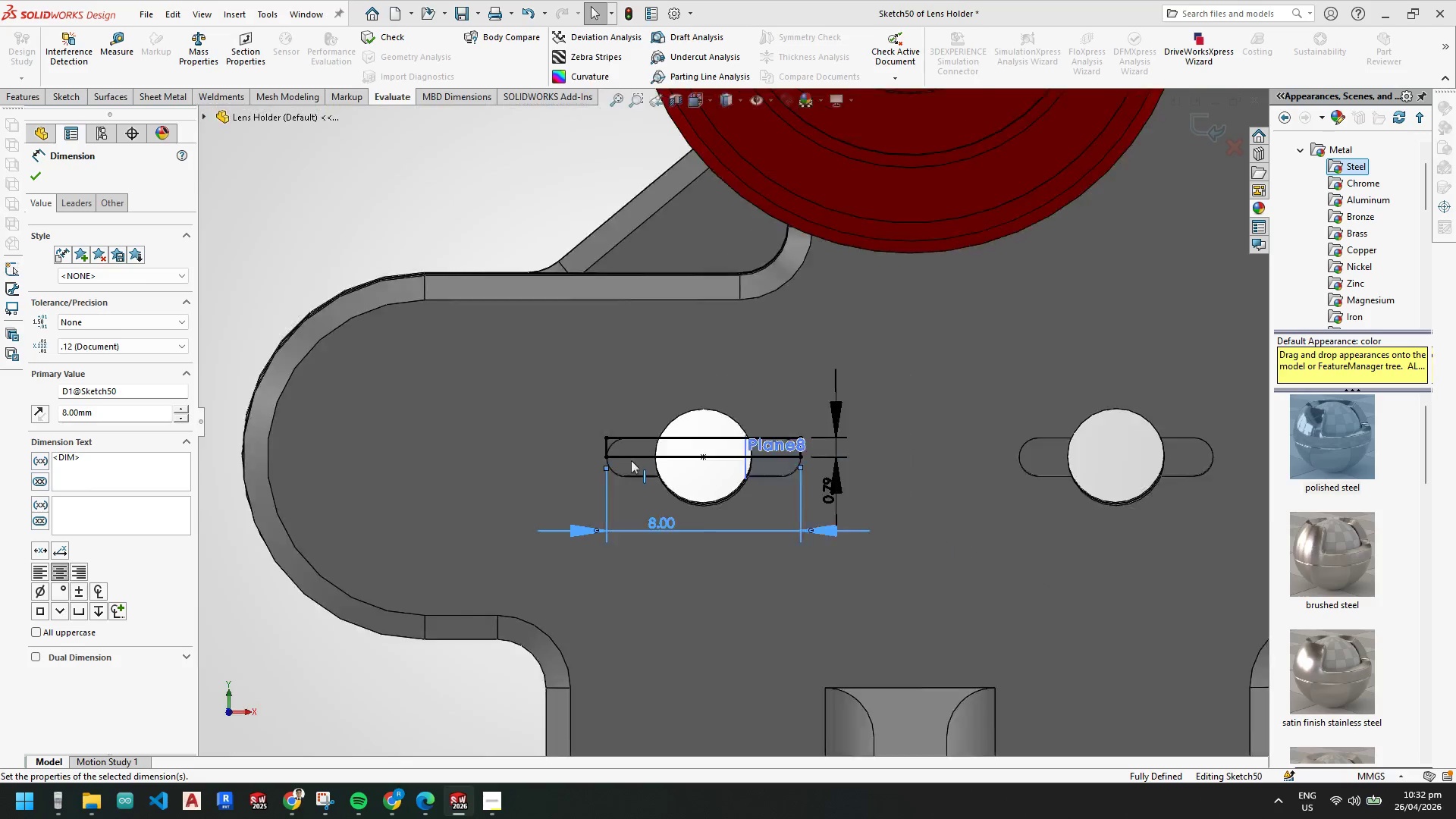 
scroll: coordinate [708, 488], scroll_direction: down, amount: 9.0
 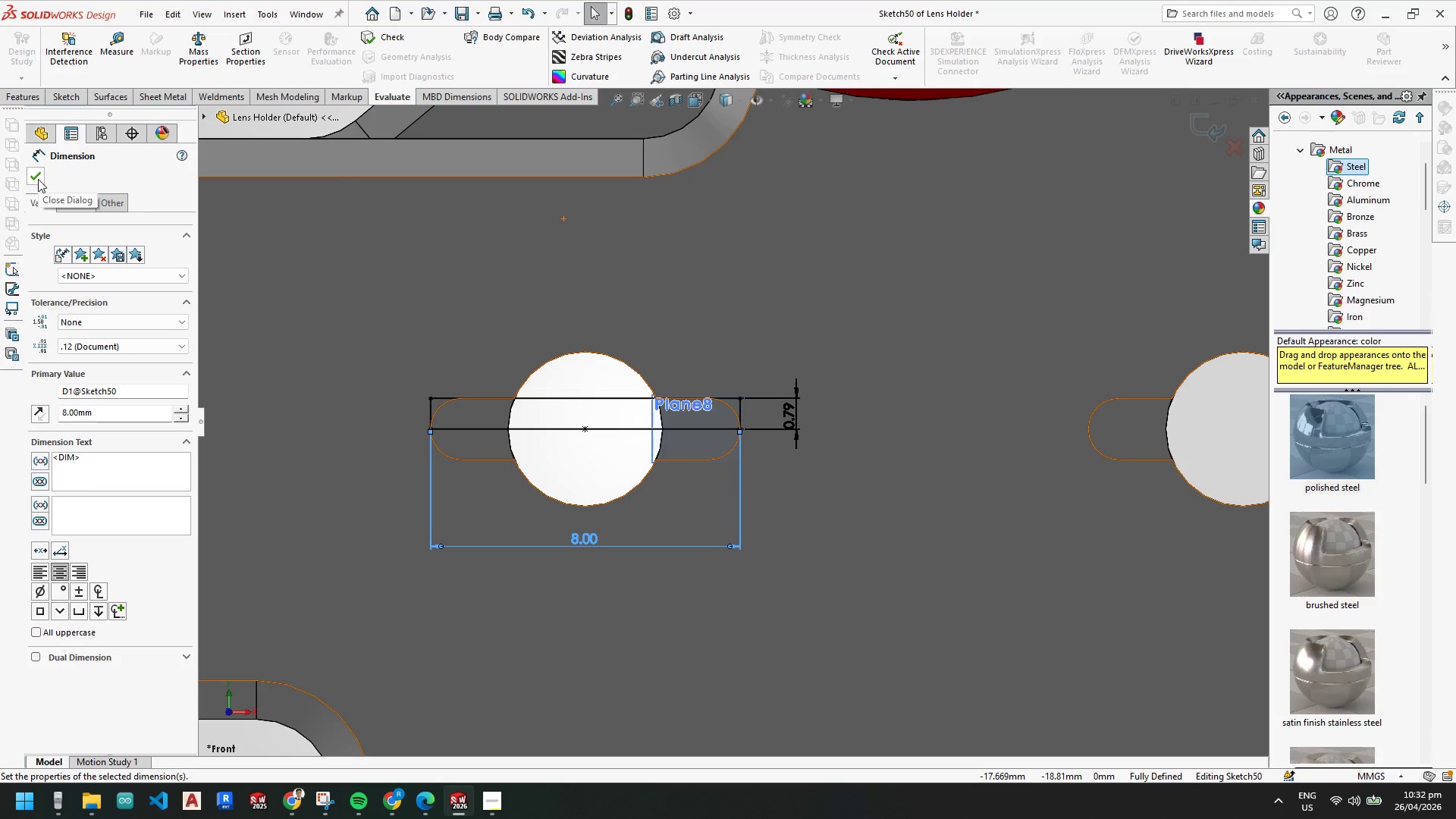 
left_click([38, 179])
 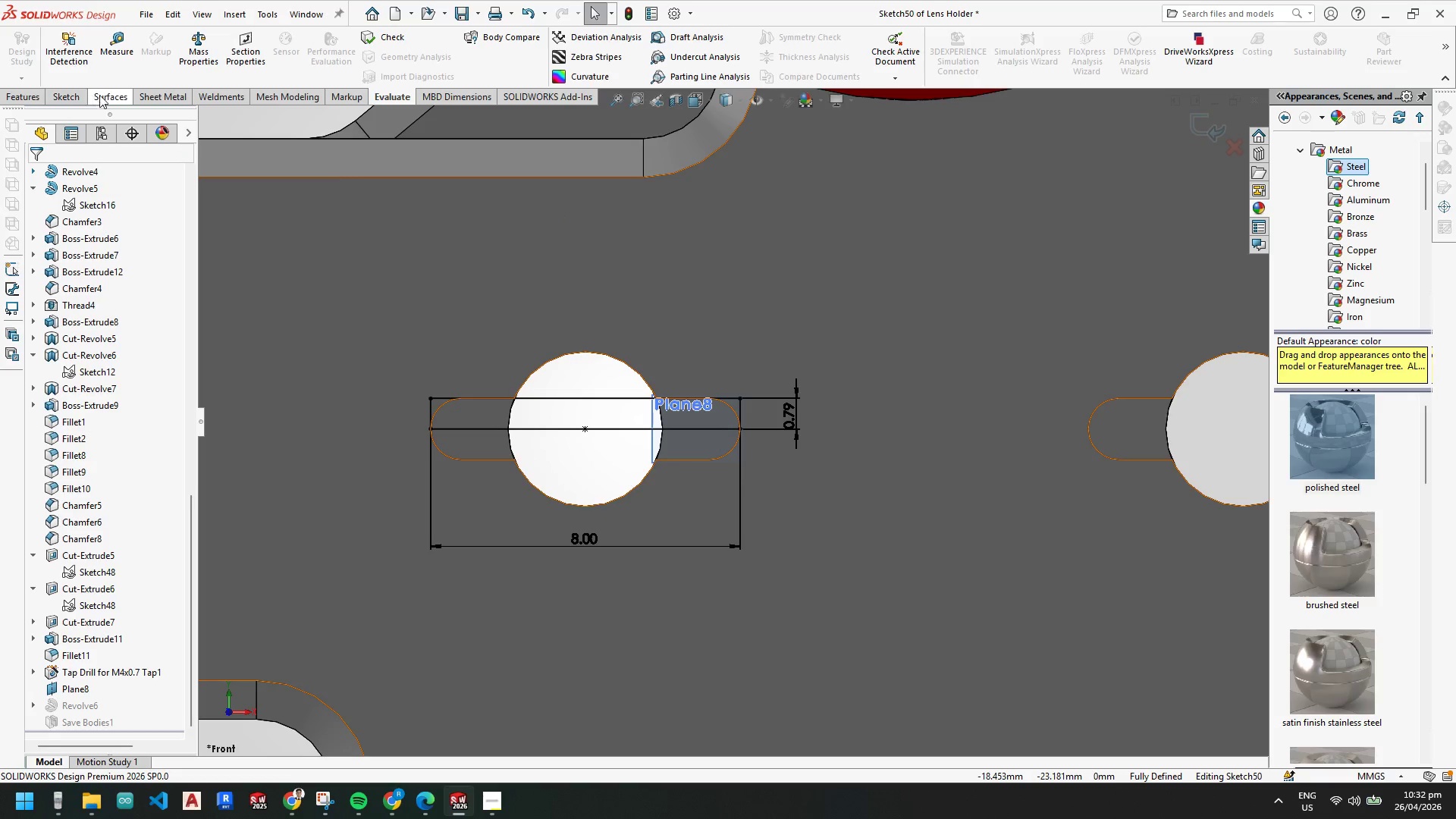 
left_click([24, 95])
 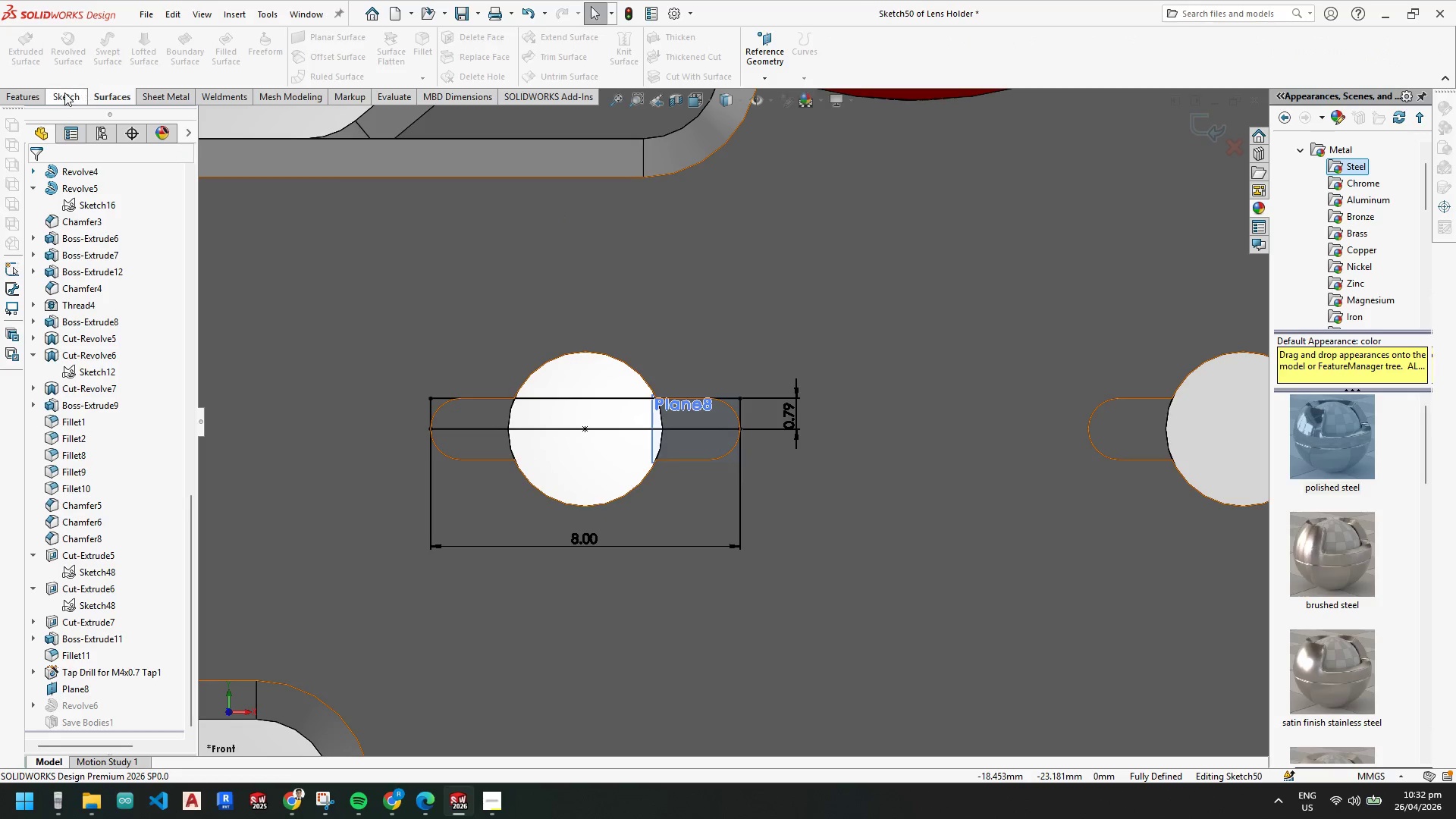 
triple_click([30, 56])
 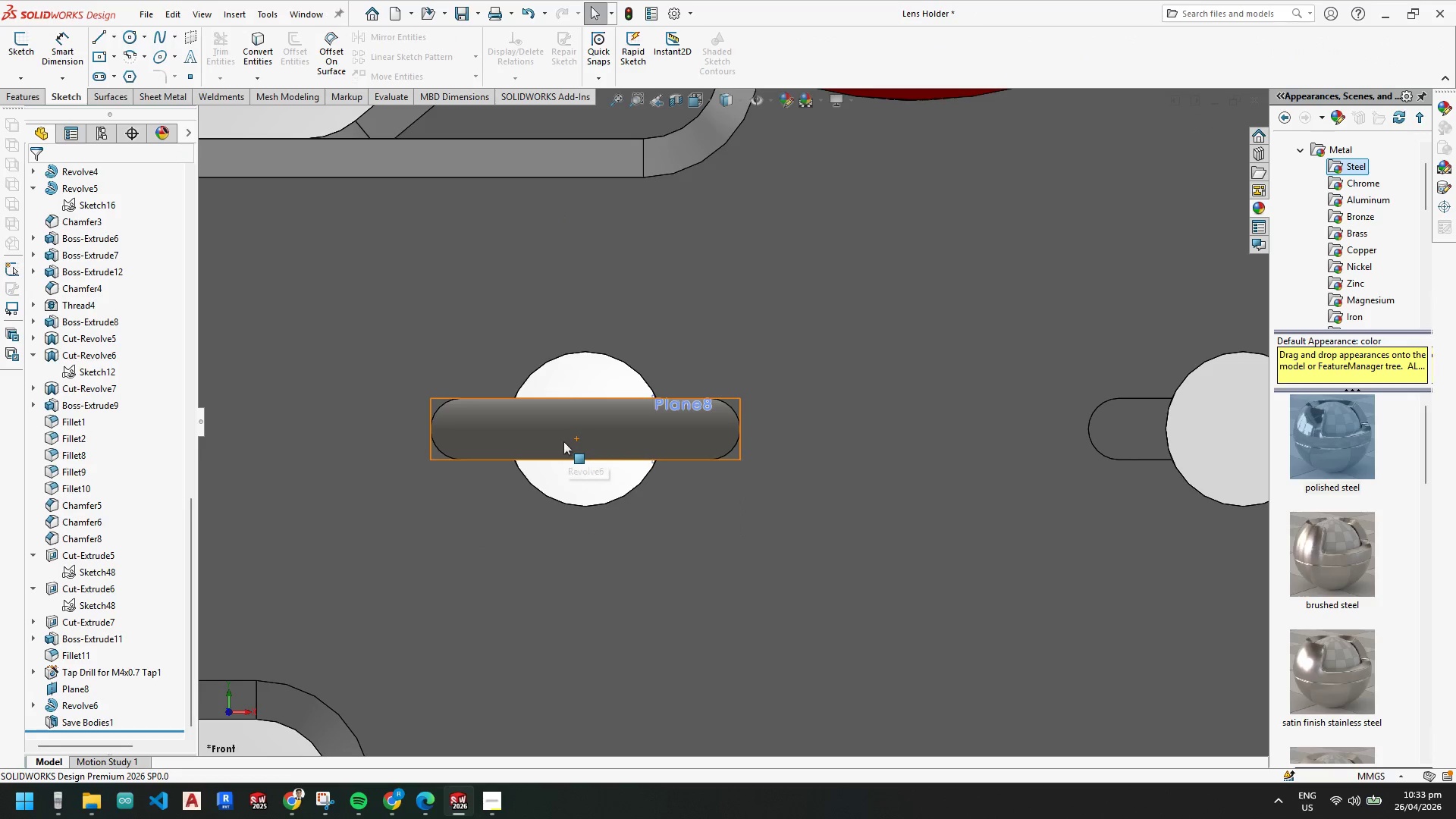 
right_click([487, 381])
 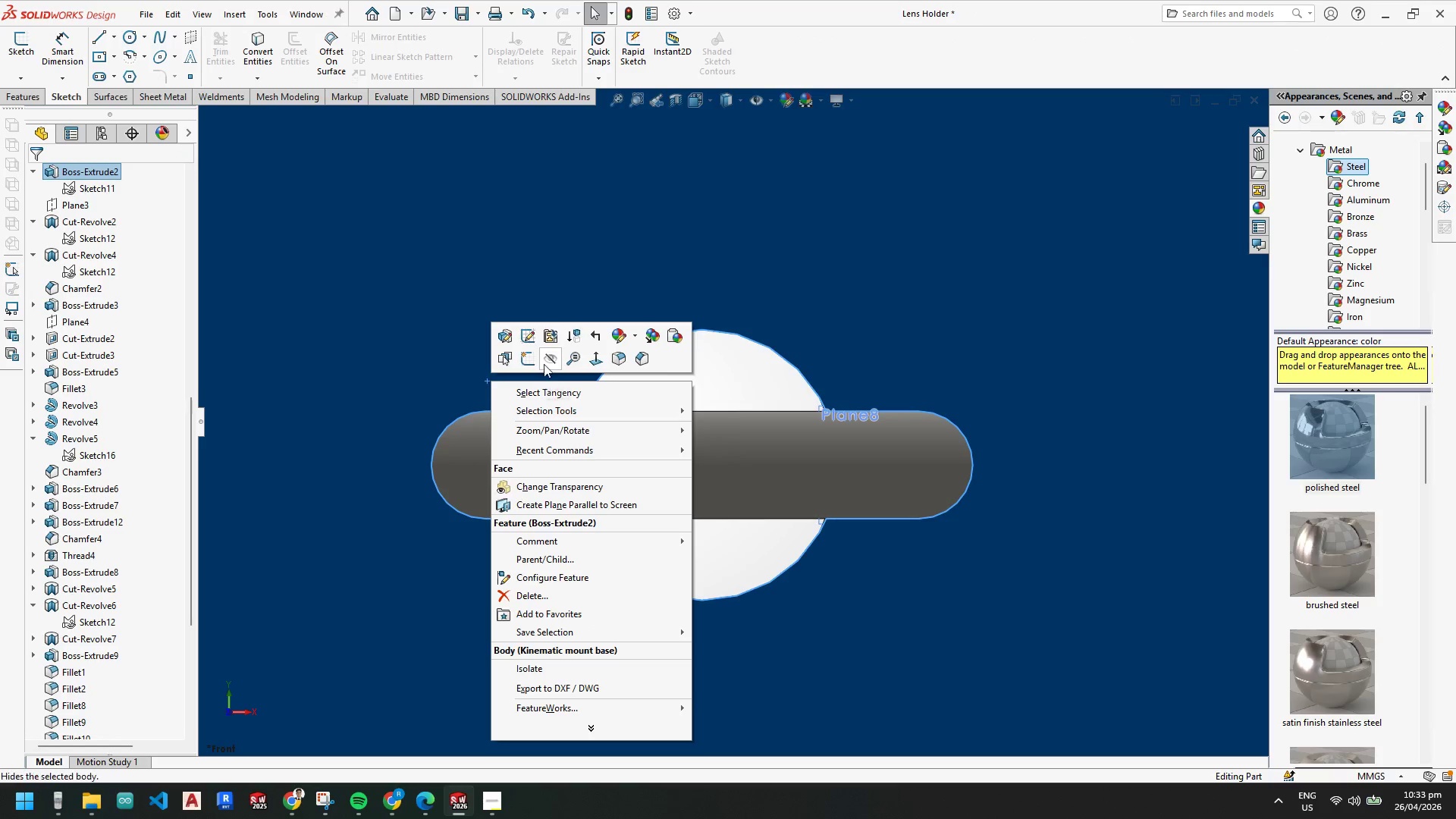 
left_click([551, 359])
 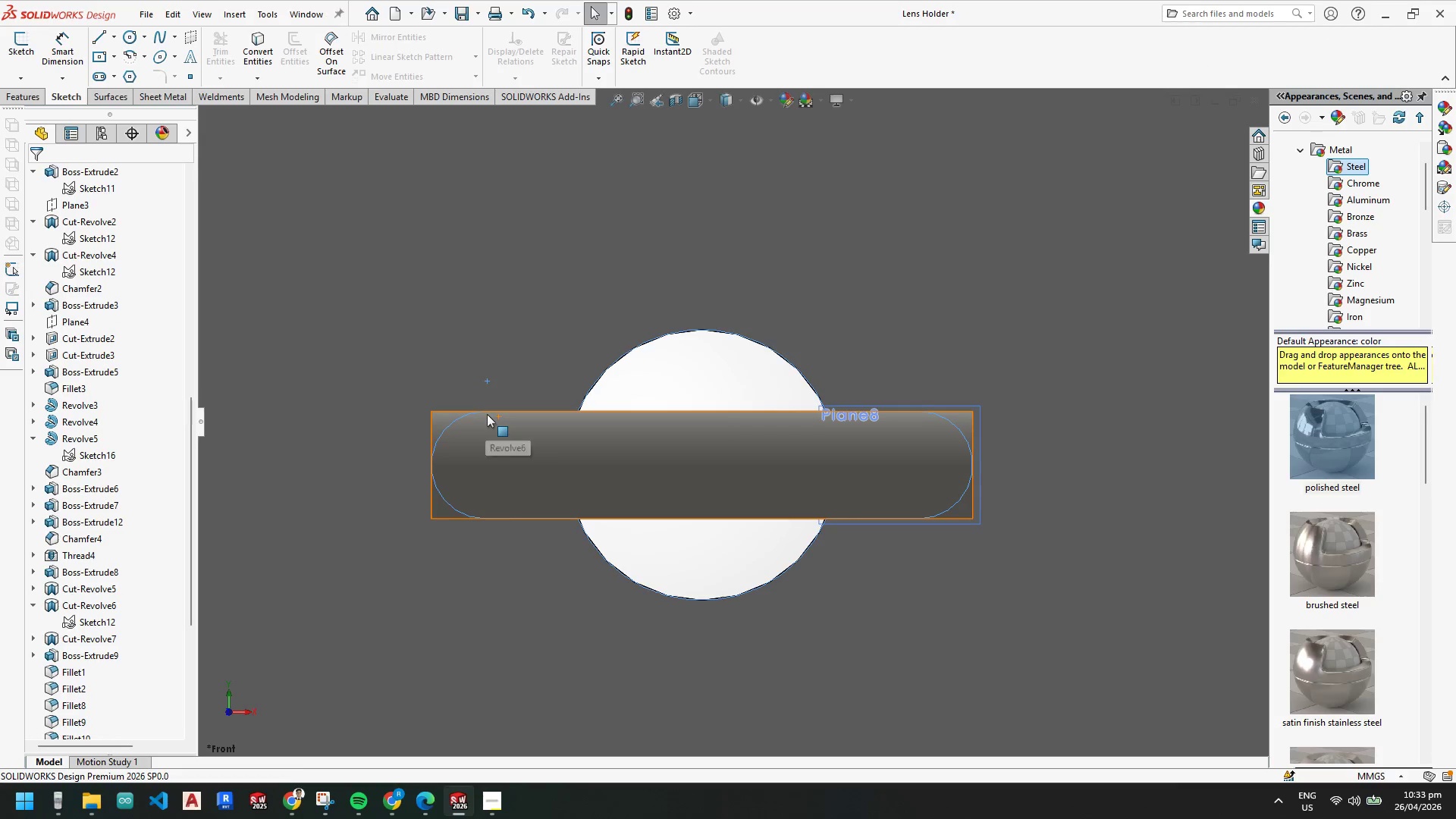 
scroll: coordinate [489, 389], scroll_direction: down, amount: 3.0
 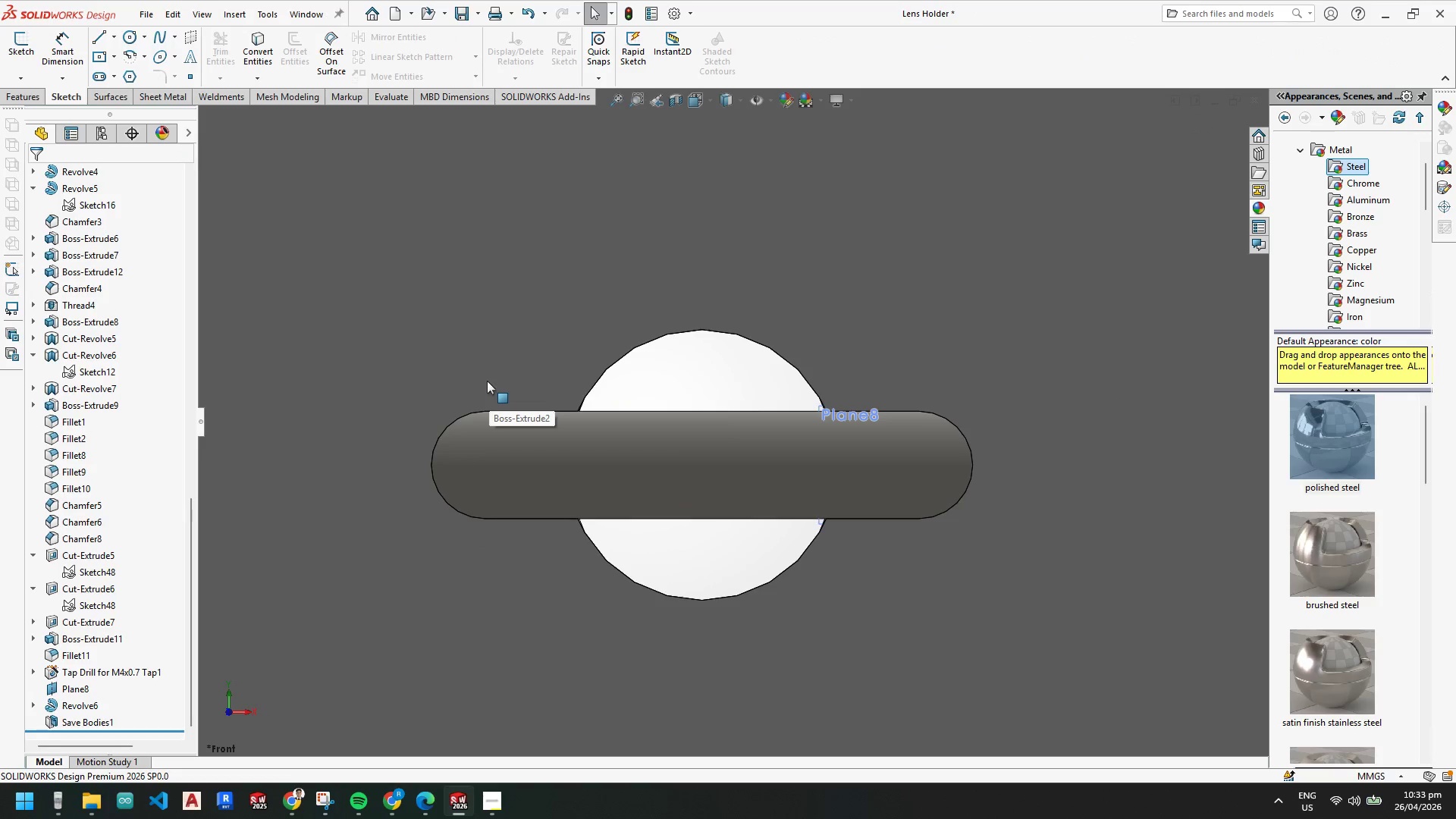 
key(Escape)
 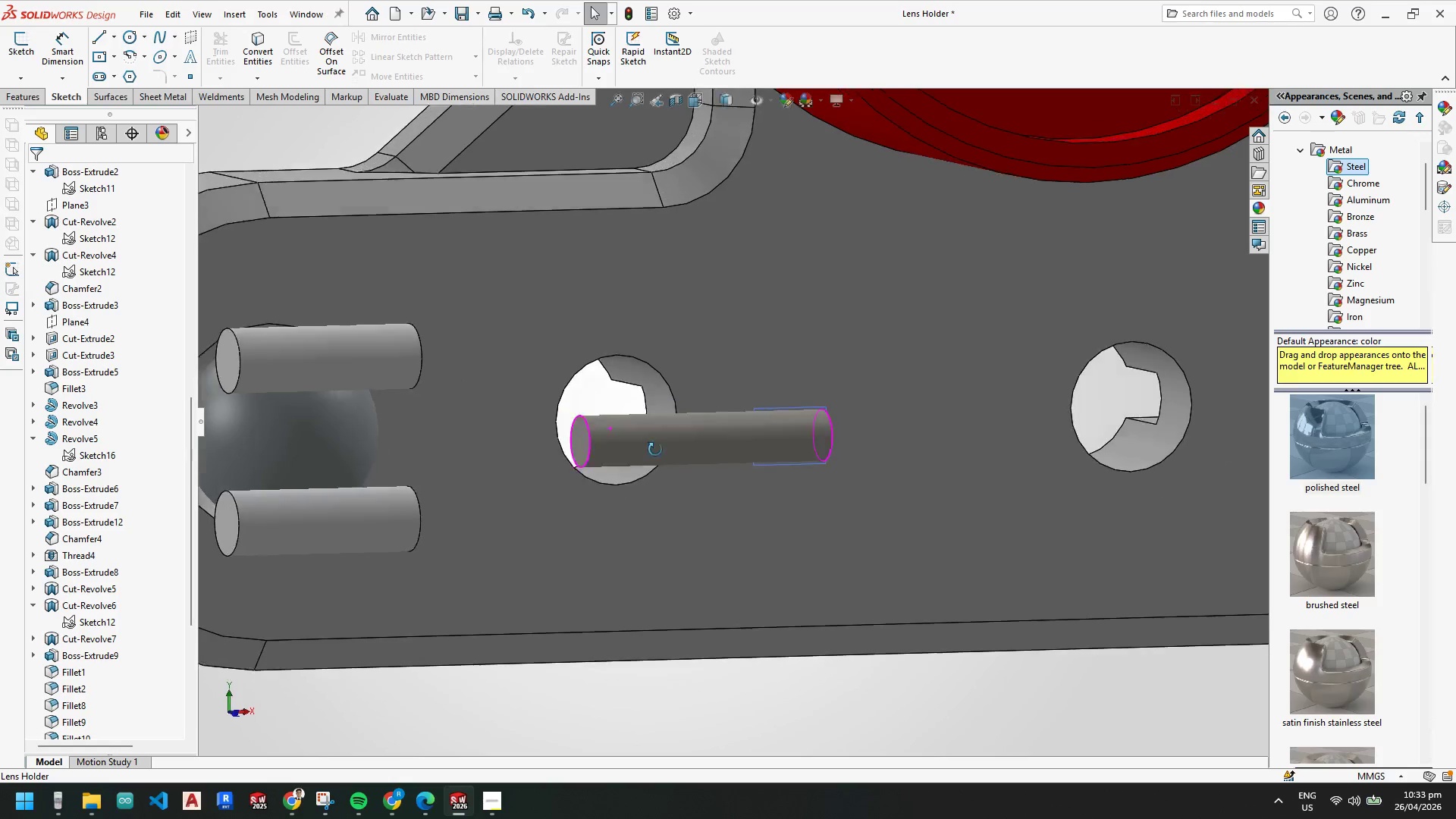 
key(Escape)
 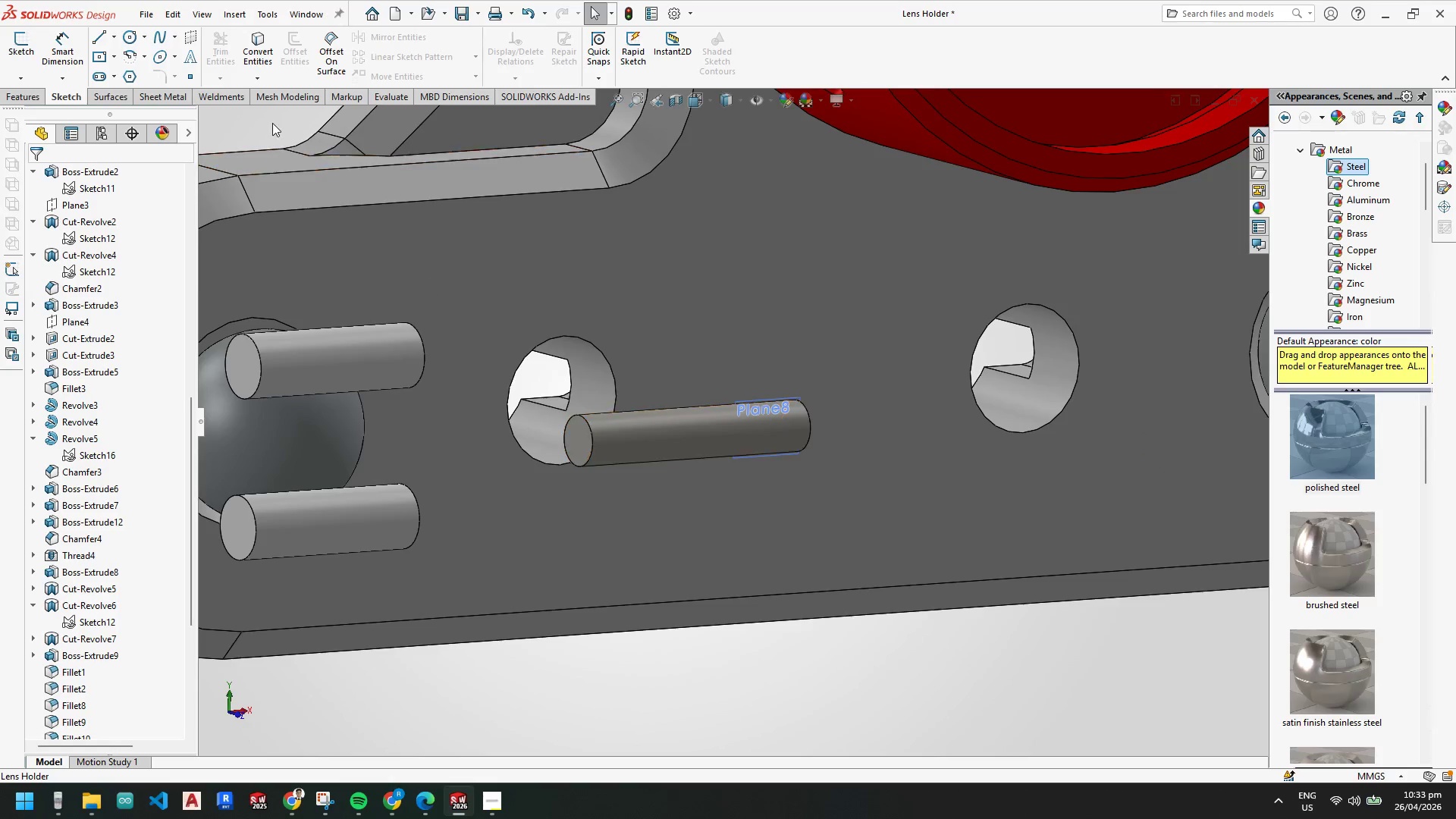 
key(Escape)
 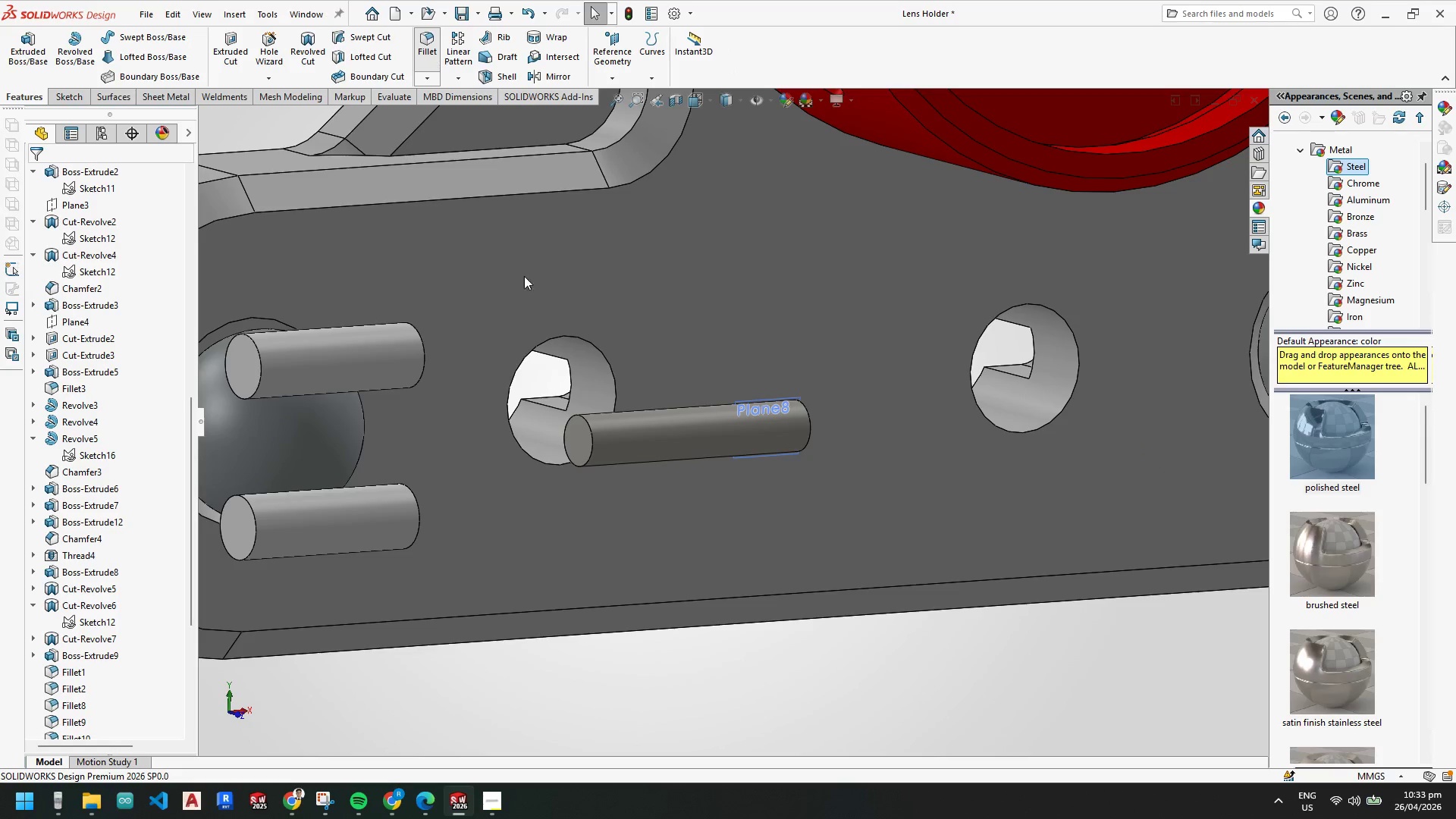 
scroll: coordinate [531, 500], scroll_direction: up, amount: 4.0
 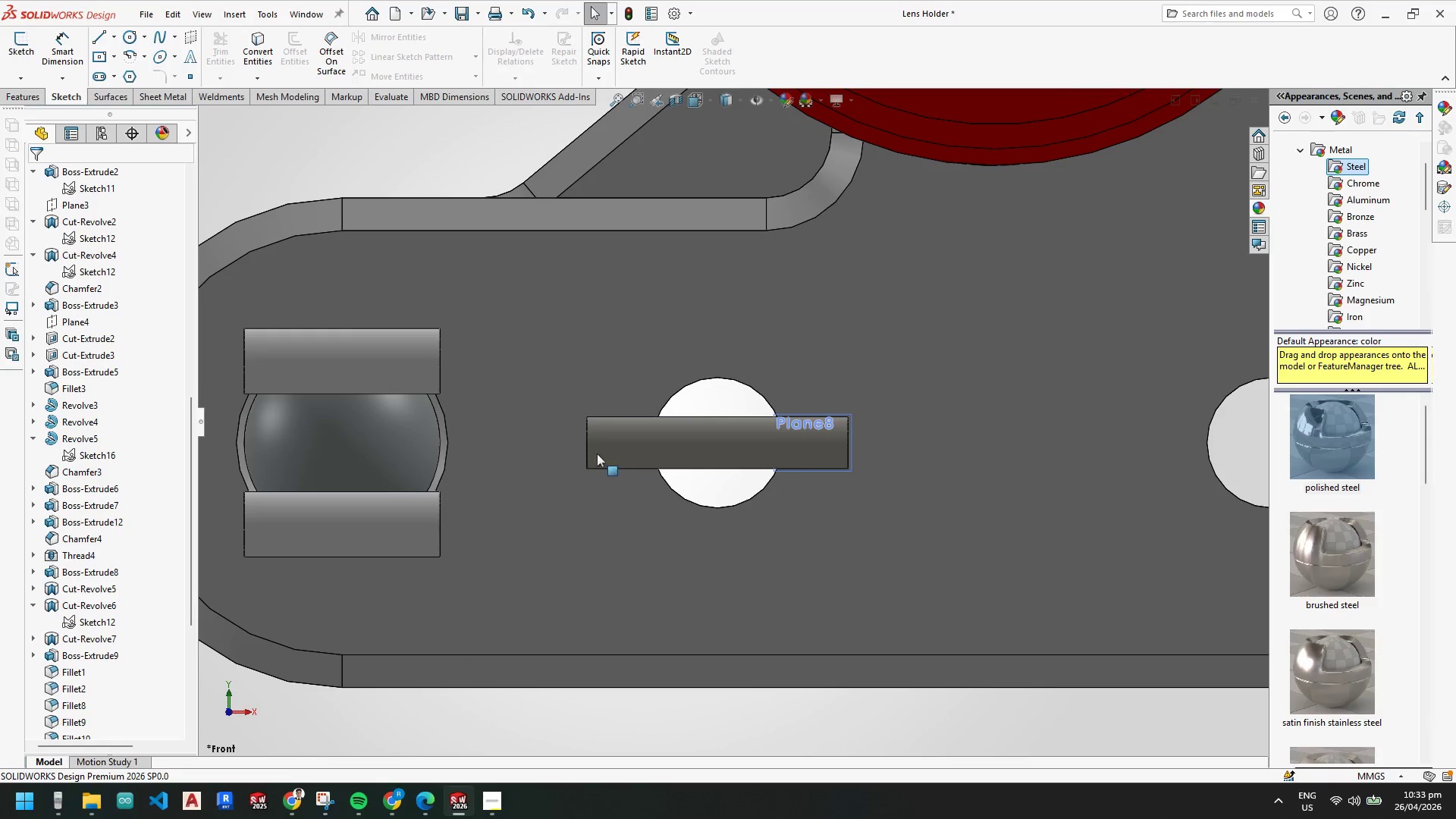 
left_click([589, 428])
 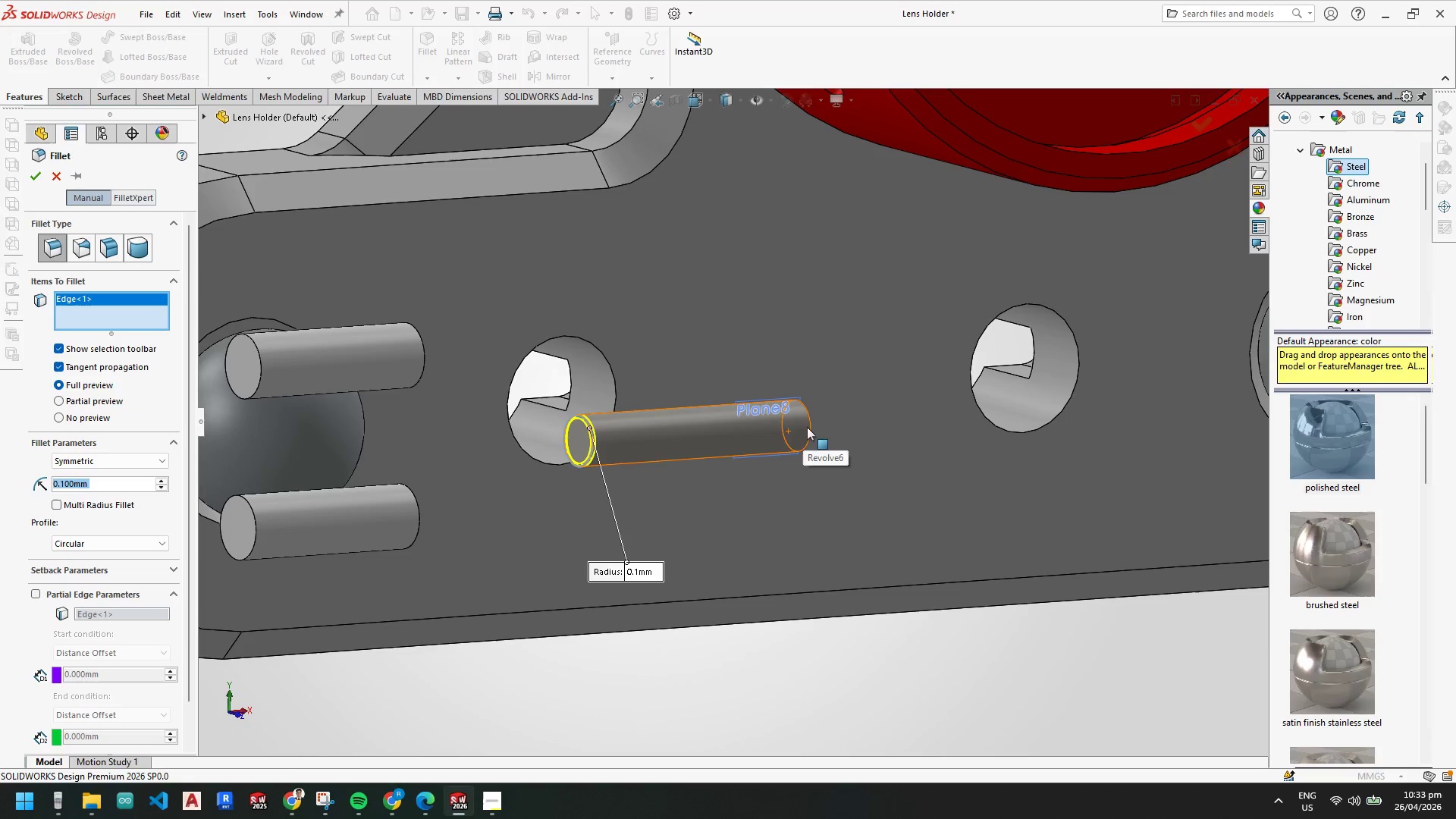 
left_click([810, 428])
 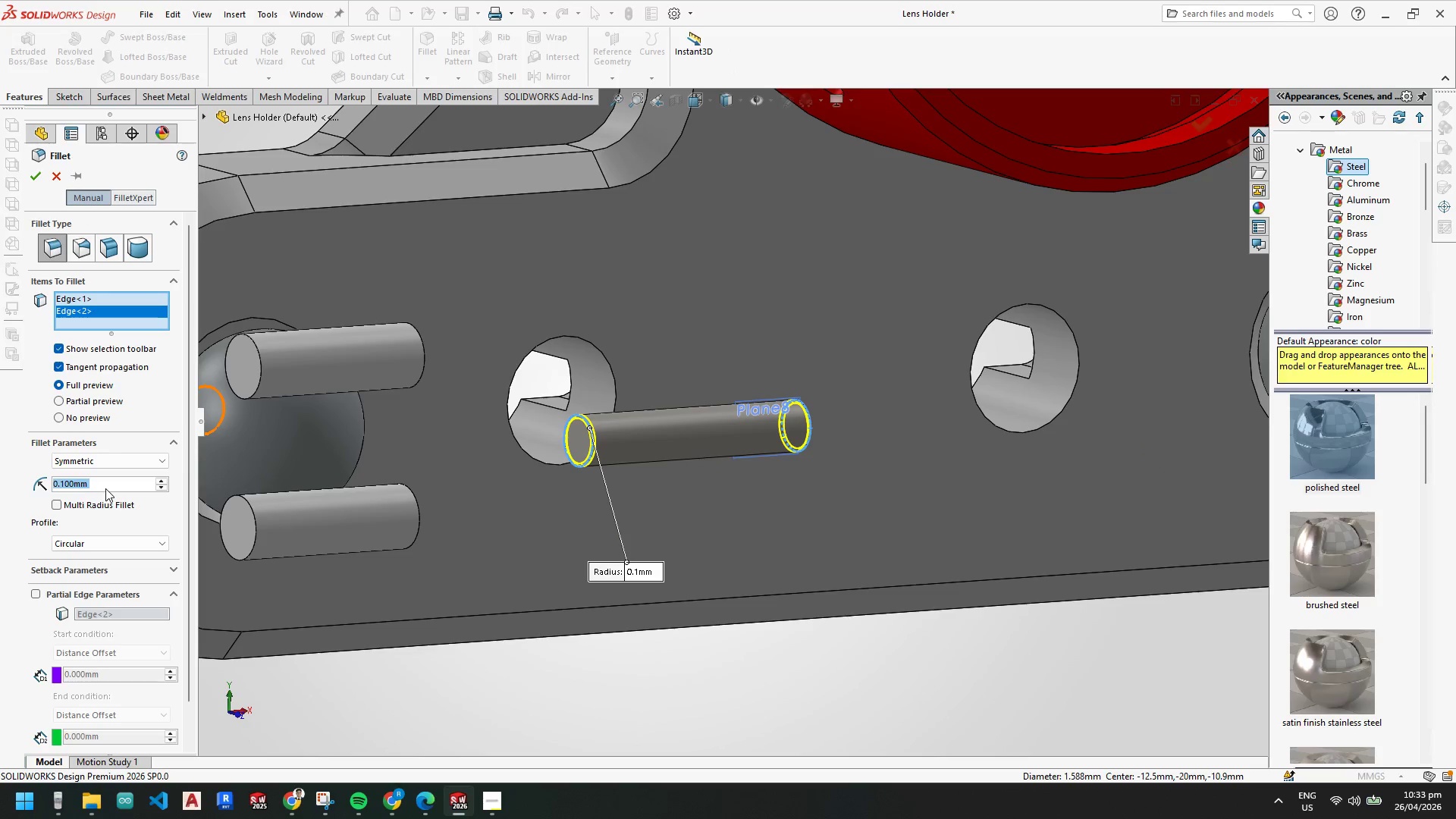 
type(1/16in)
 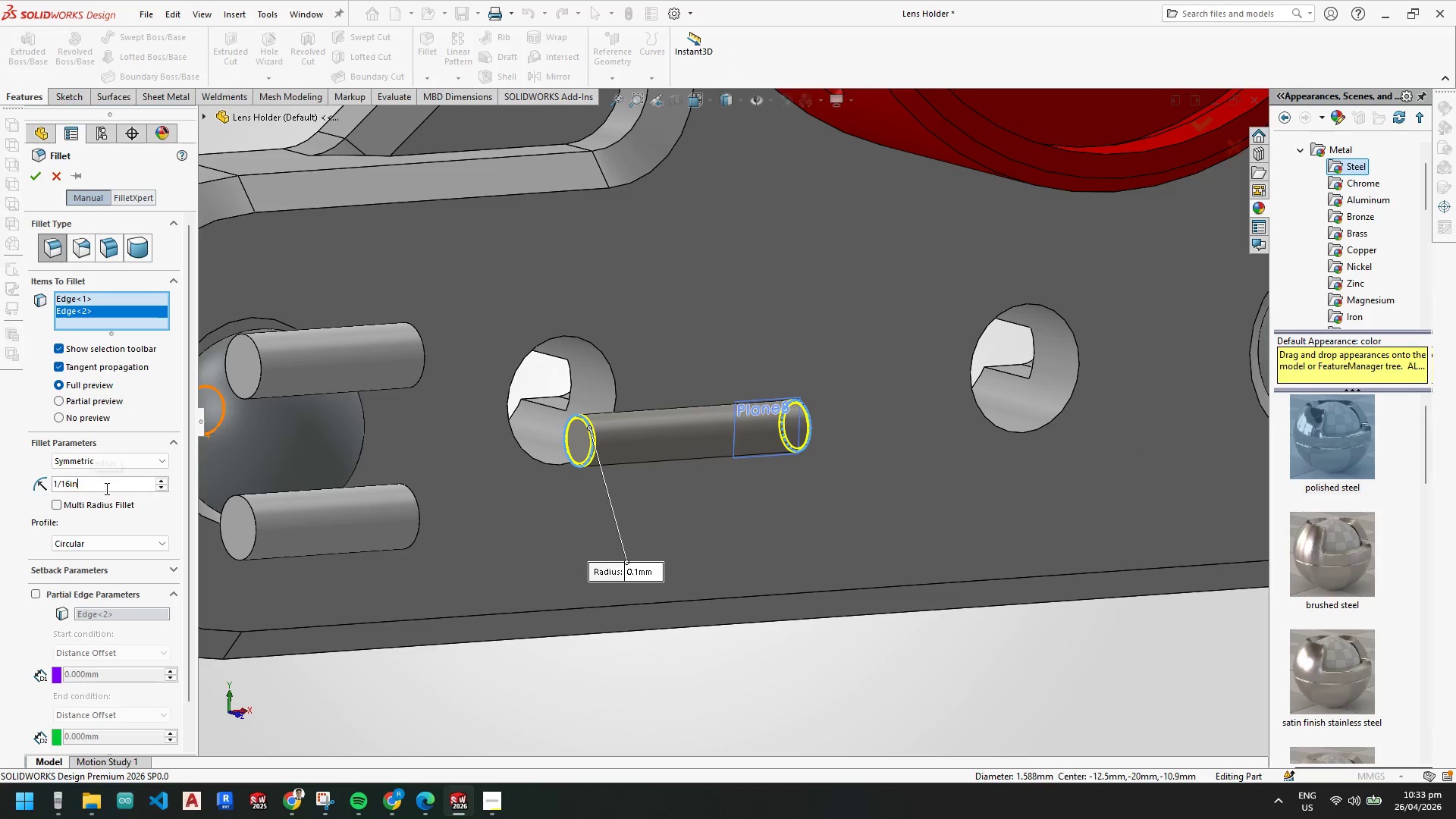 
key(Enter)
 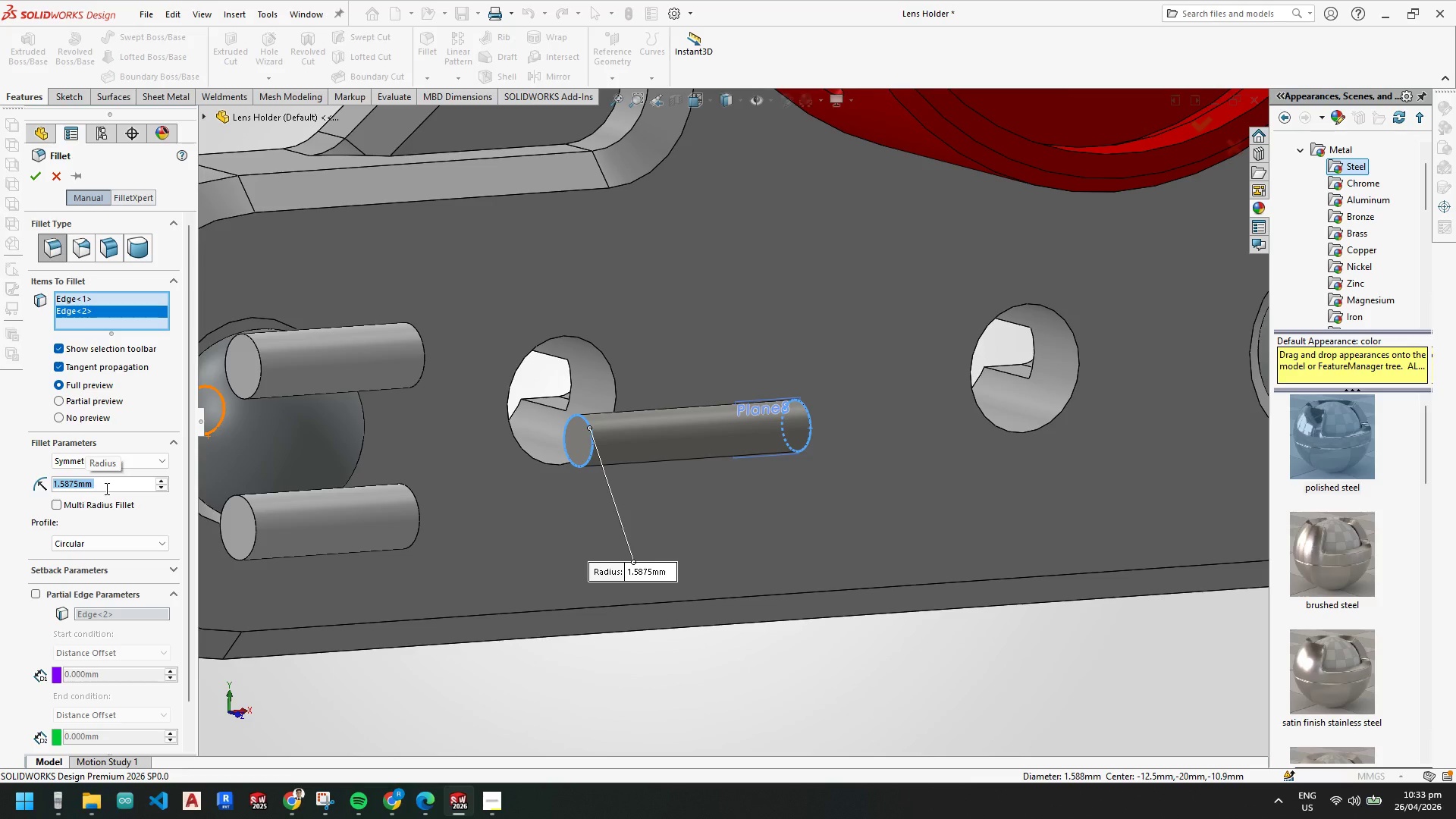 
type(1/32in)
 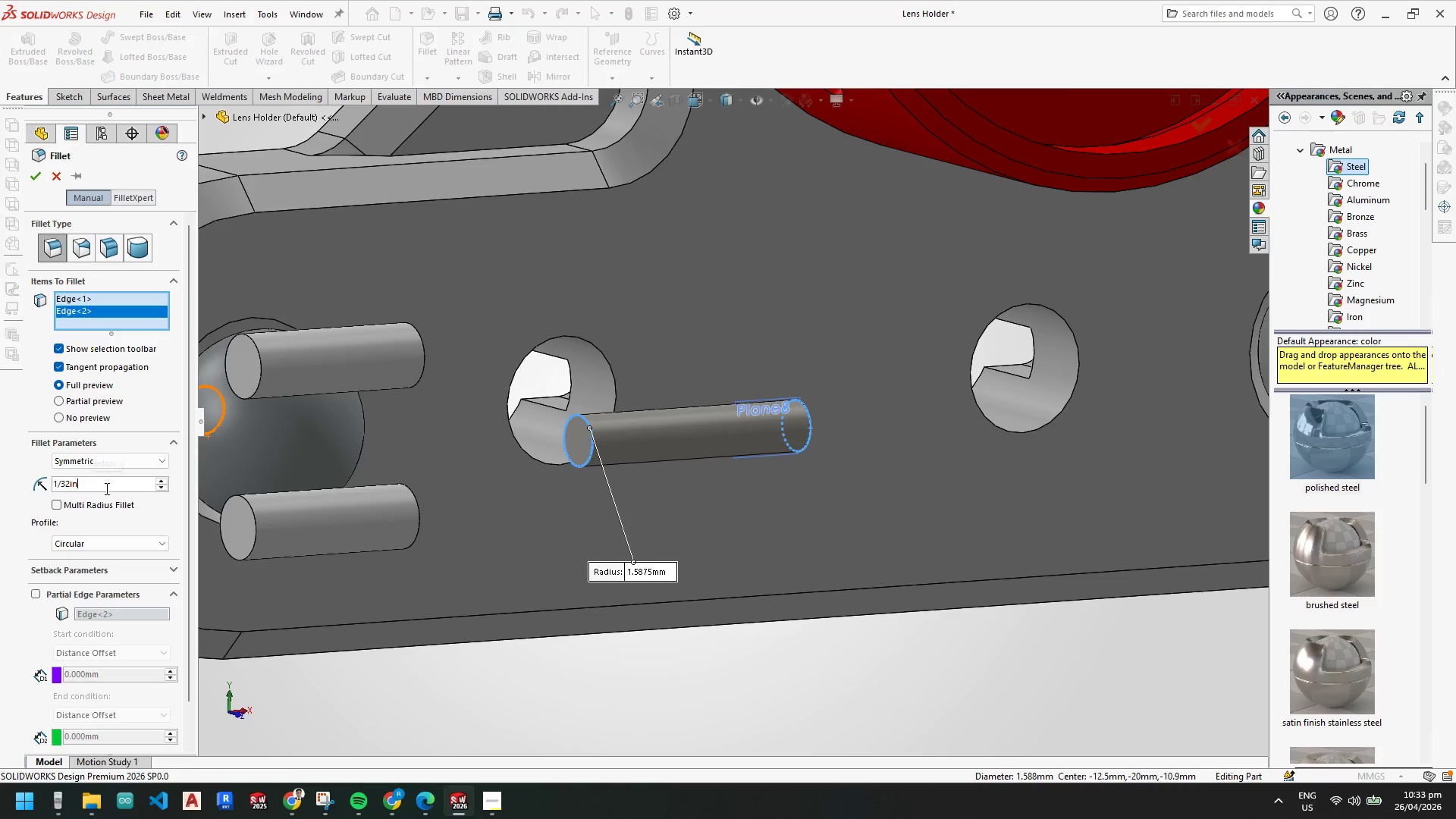 
key(Enter)
 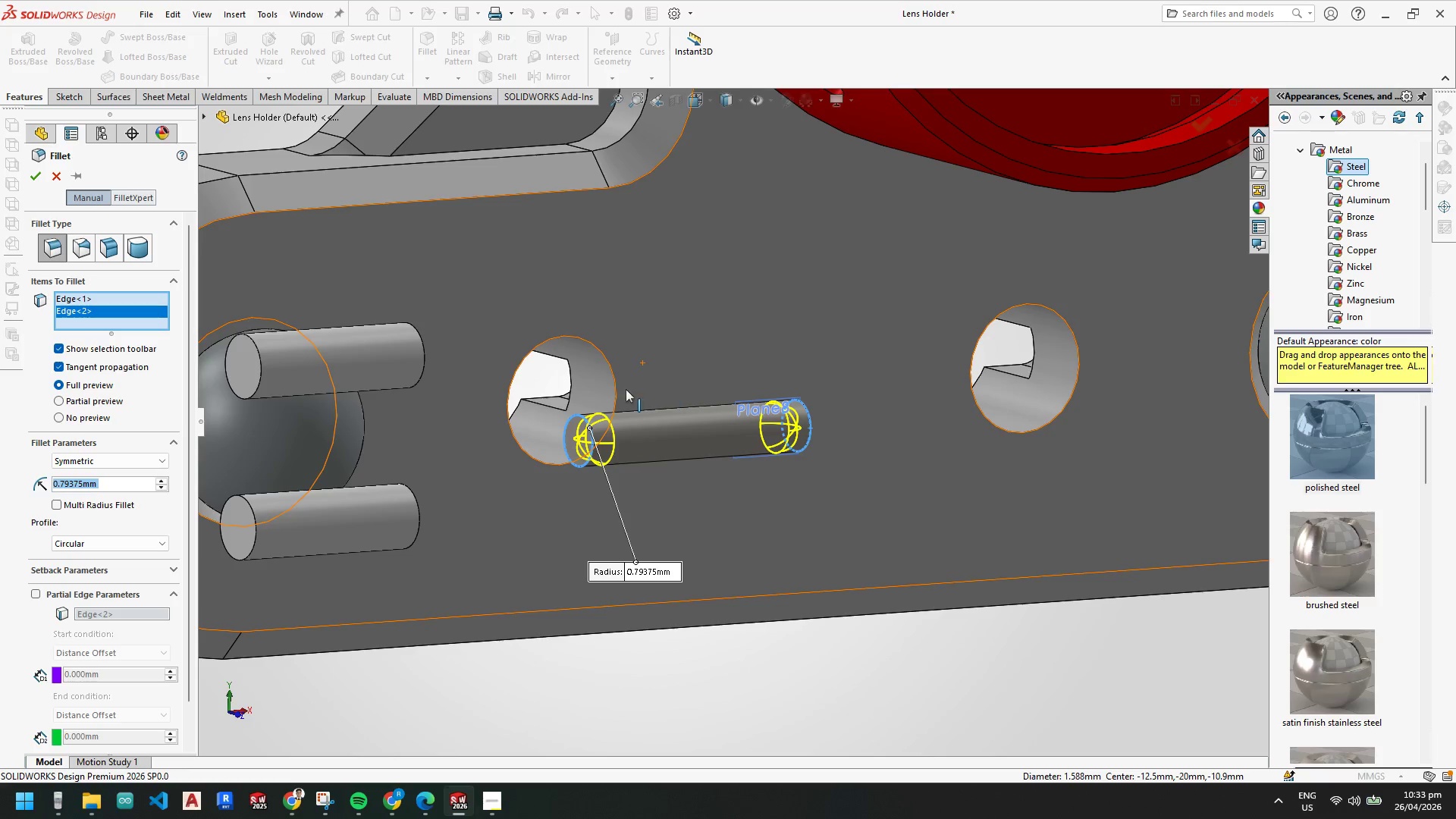 
left_click([37, 180])
 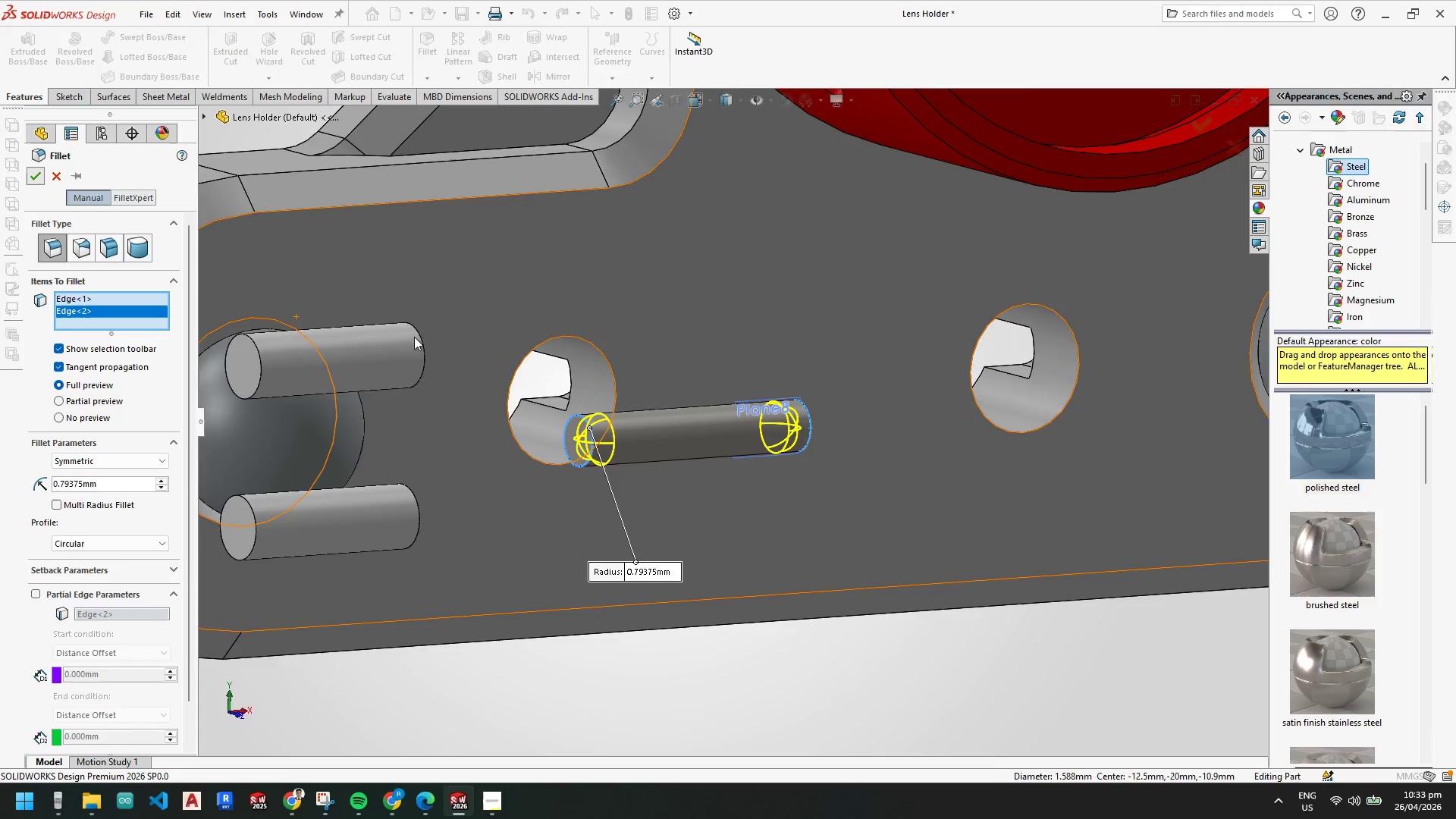 
scroll: coordinate [457, 360], scroll_direction: down, amount: 1.0
 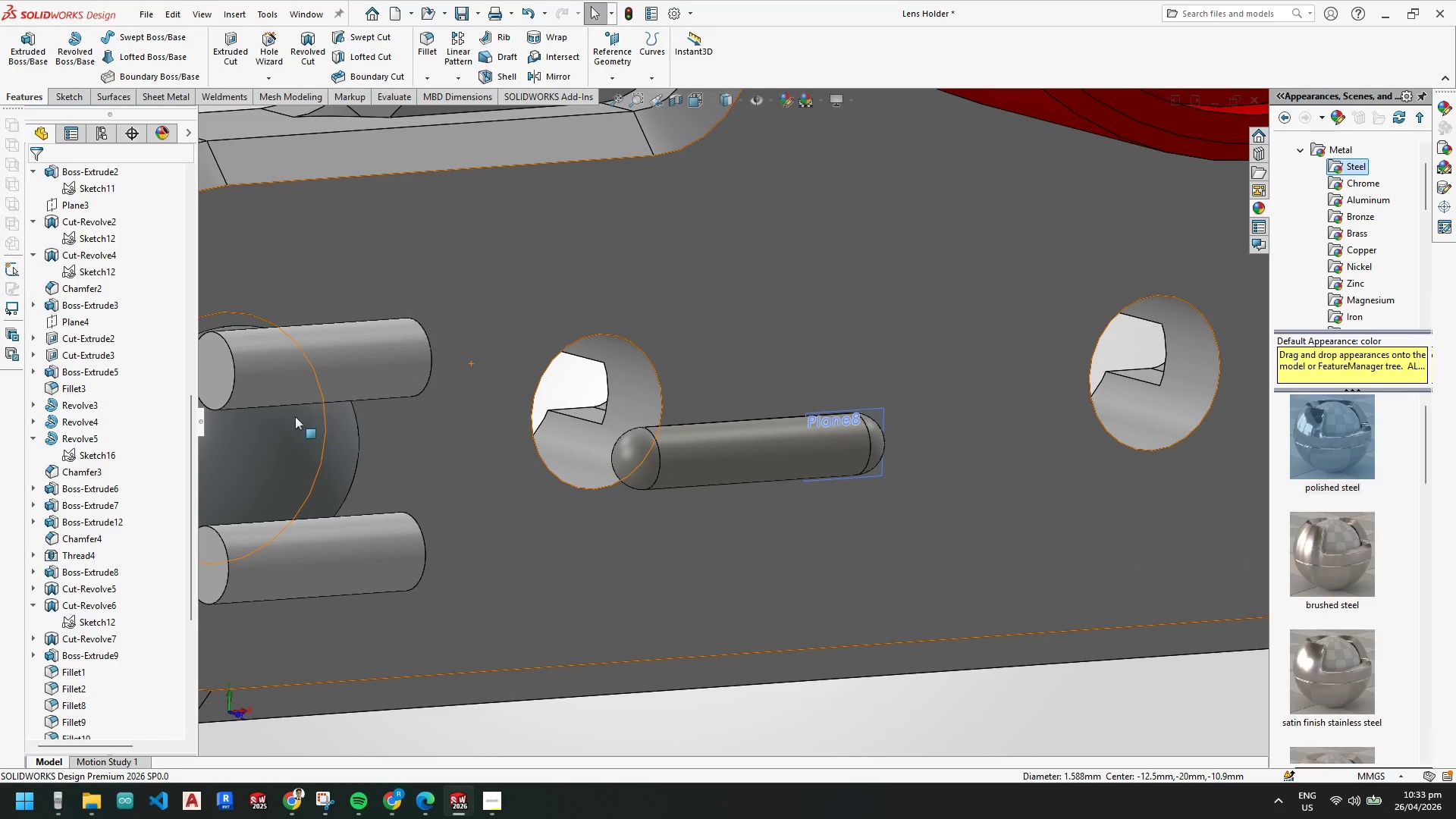 
right_click([103, 353])
 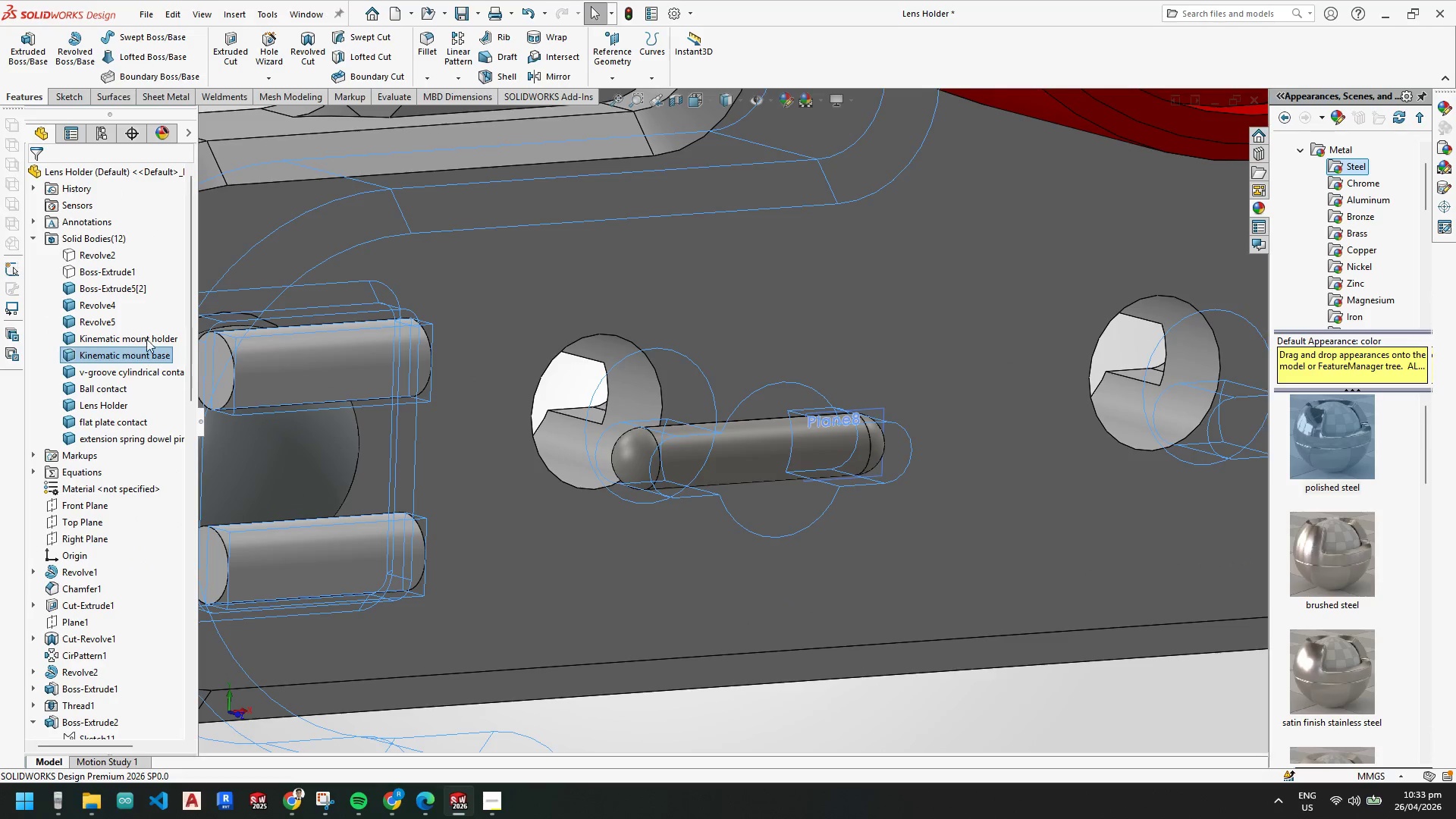 
scroll: coordinate [145, 325], scroll_direction: up, amount: 13.0
 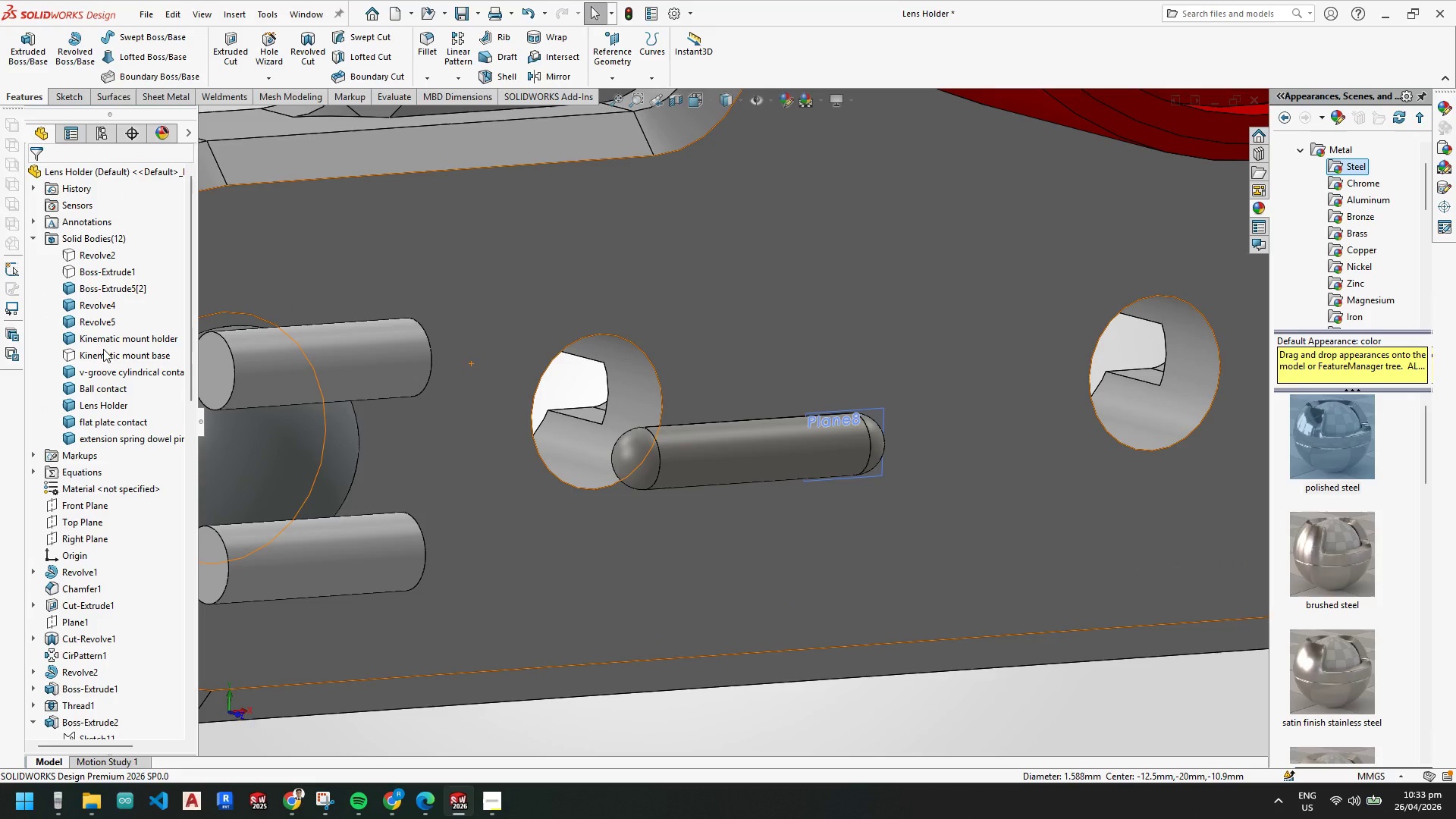 
key(Control+S)
 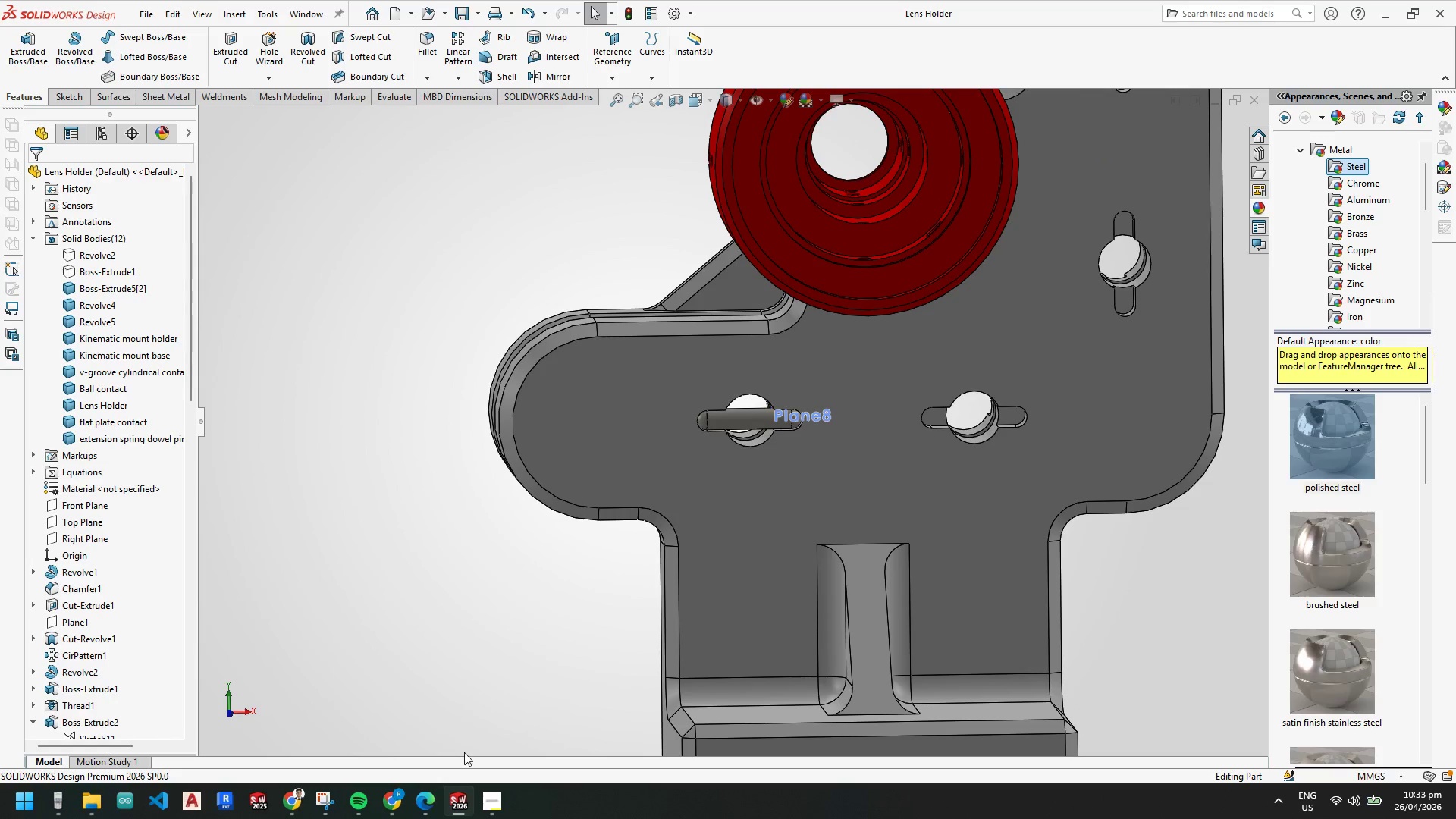 
scroll: coordinate [742, 483], scroll_direction: up, amount: 6.0
 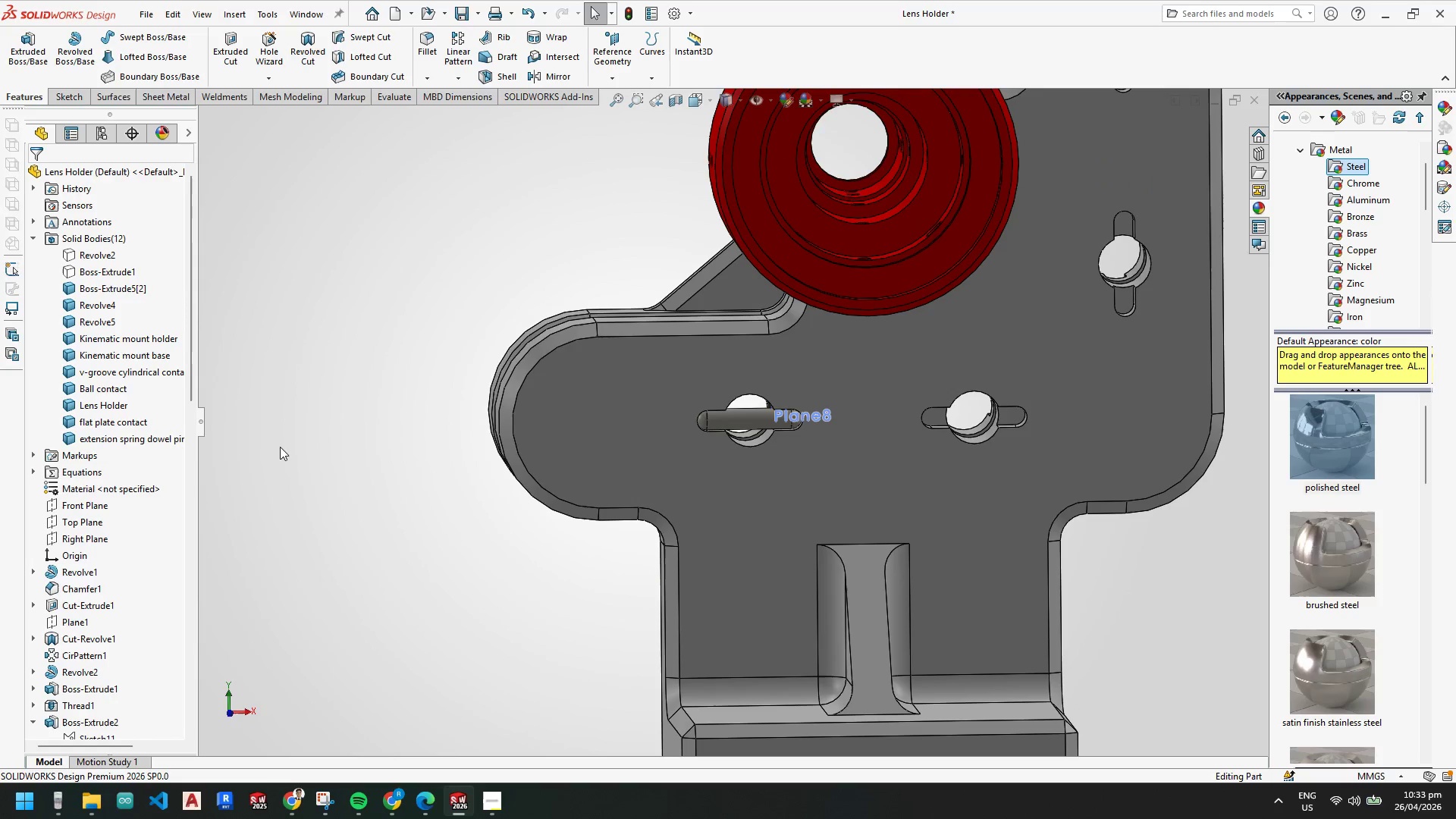 
key(Escape)
 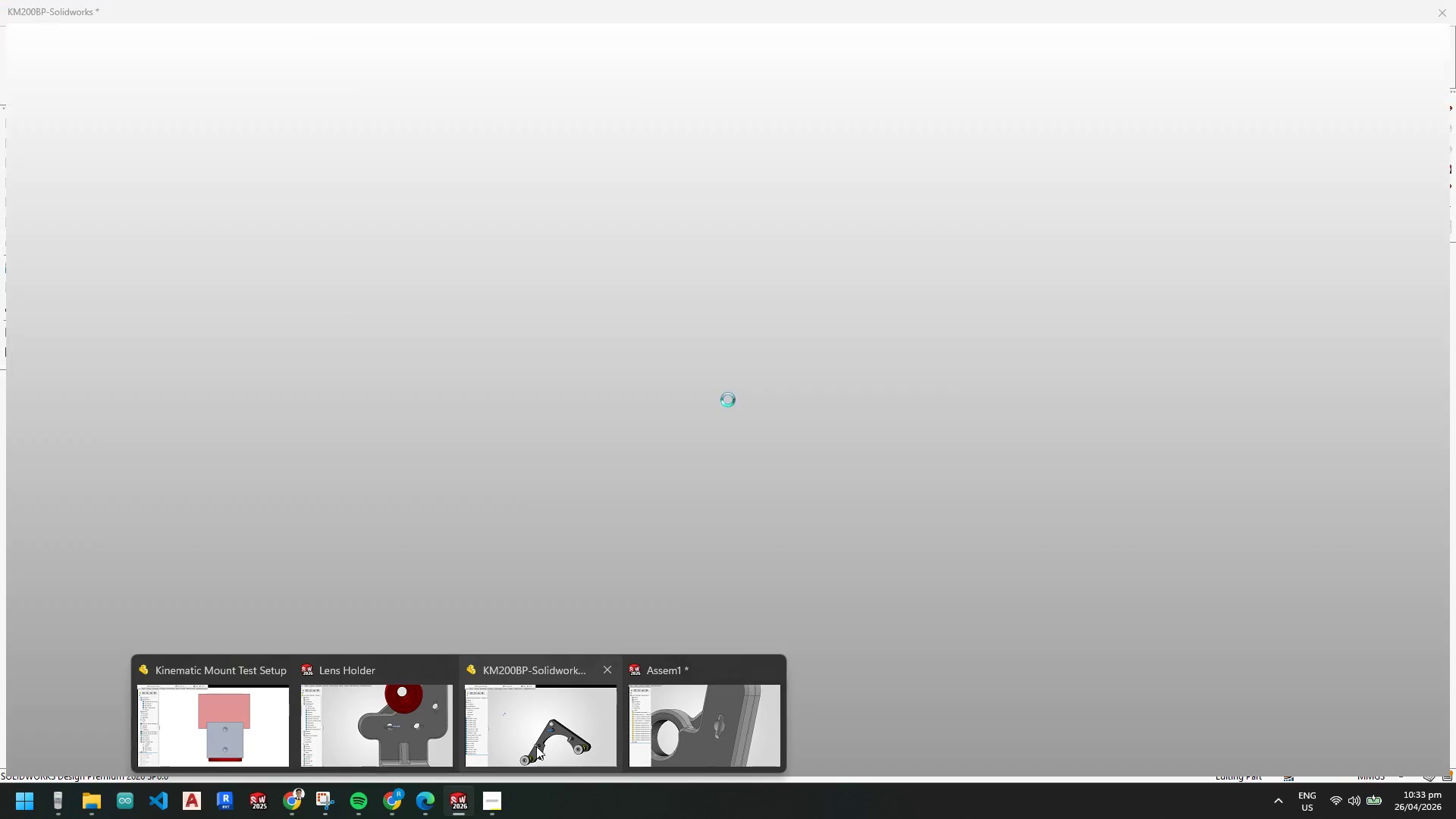 
left_click([425, 735])
 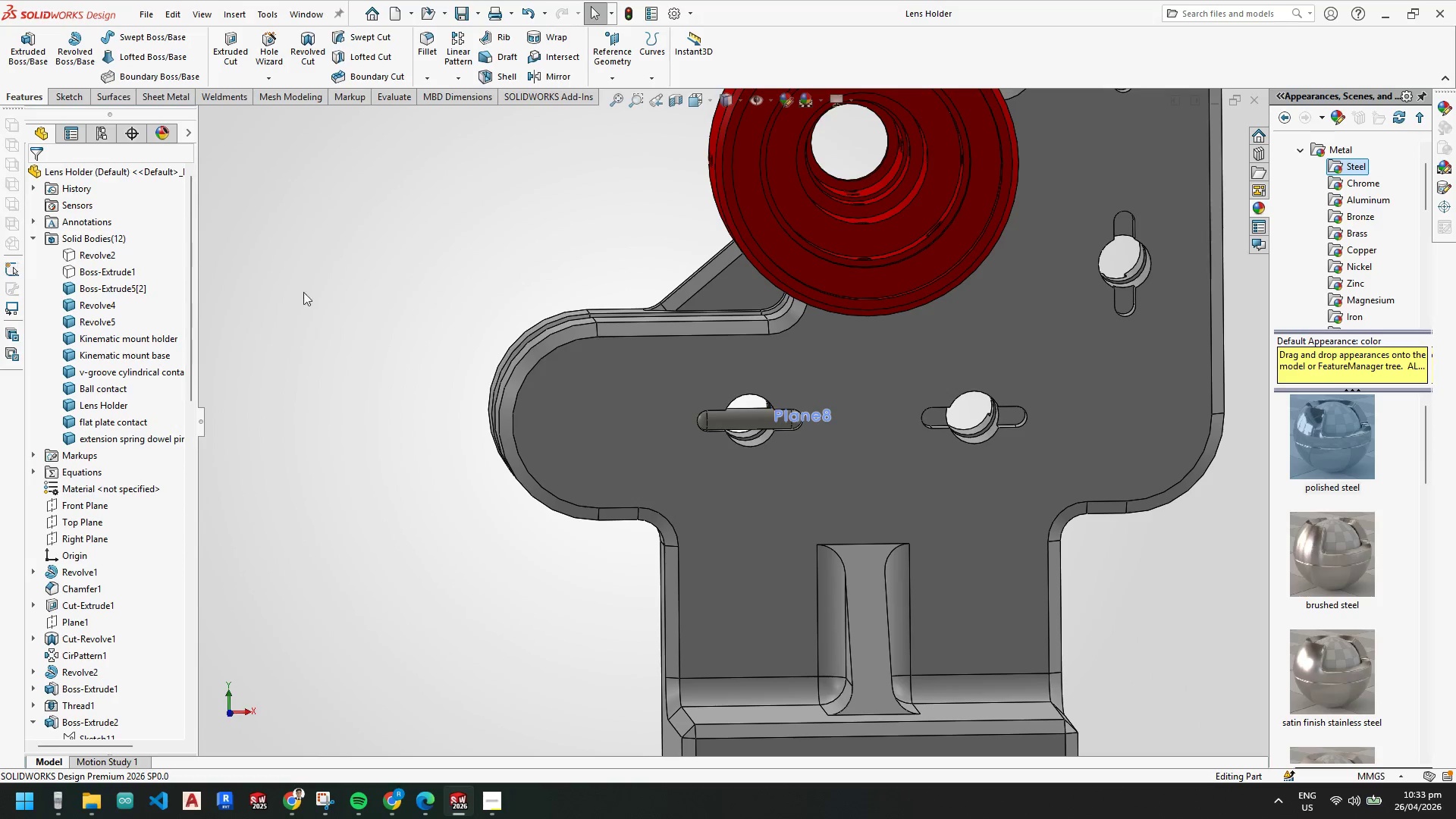 
scroll: coordinate [764, 431], scroll_direction: up, amount: 1.0
 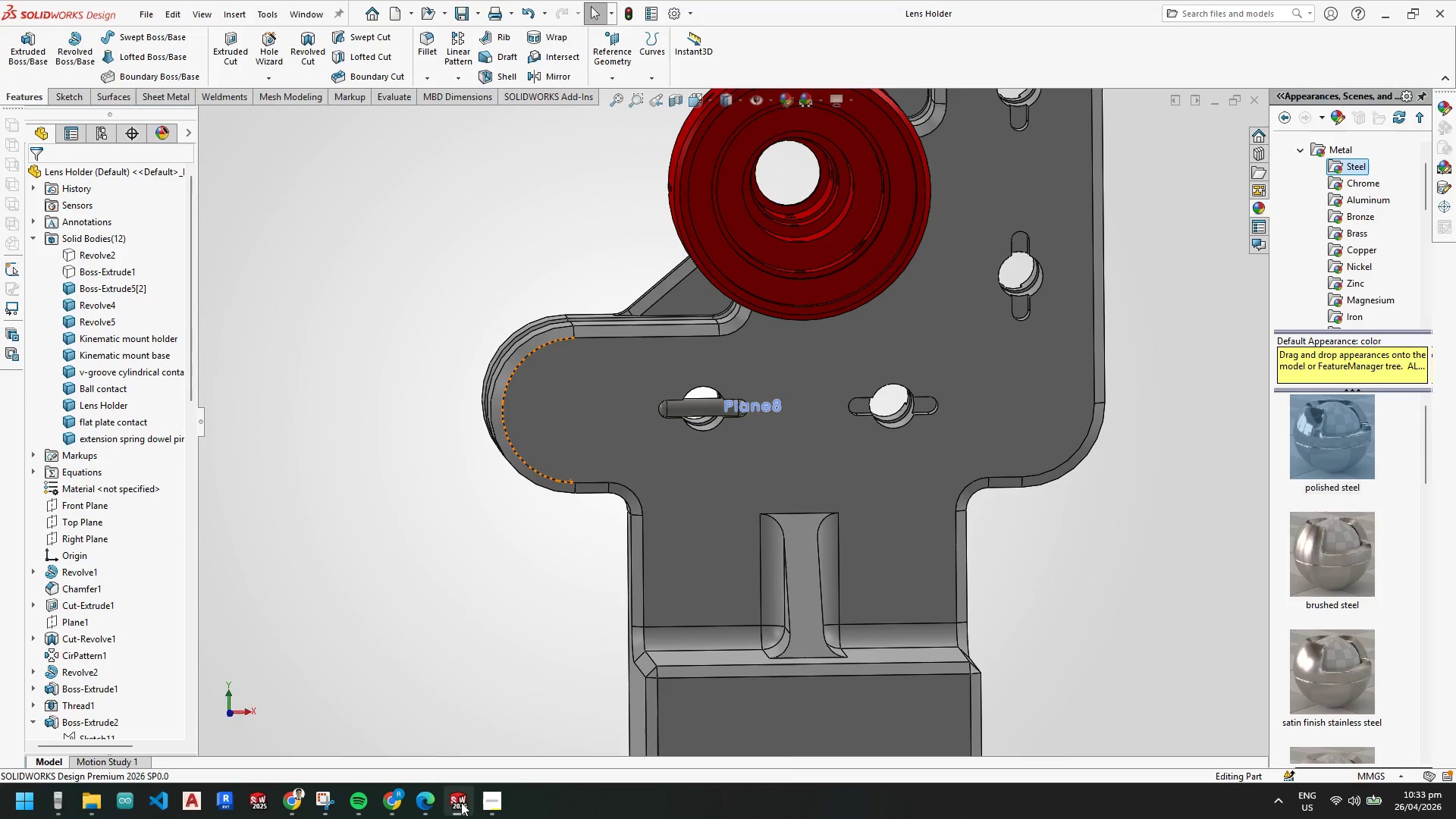 
left_click([671, 739])
 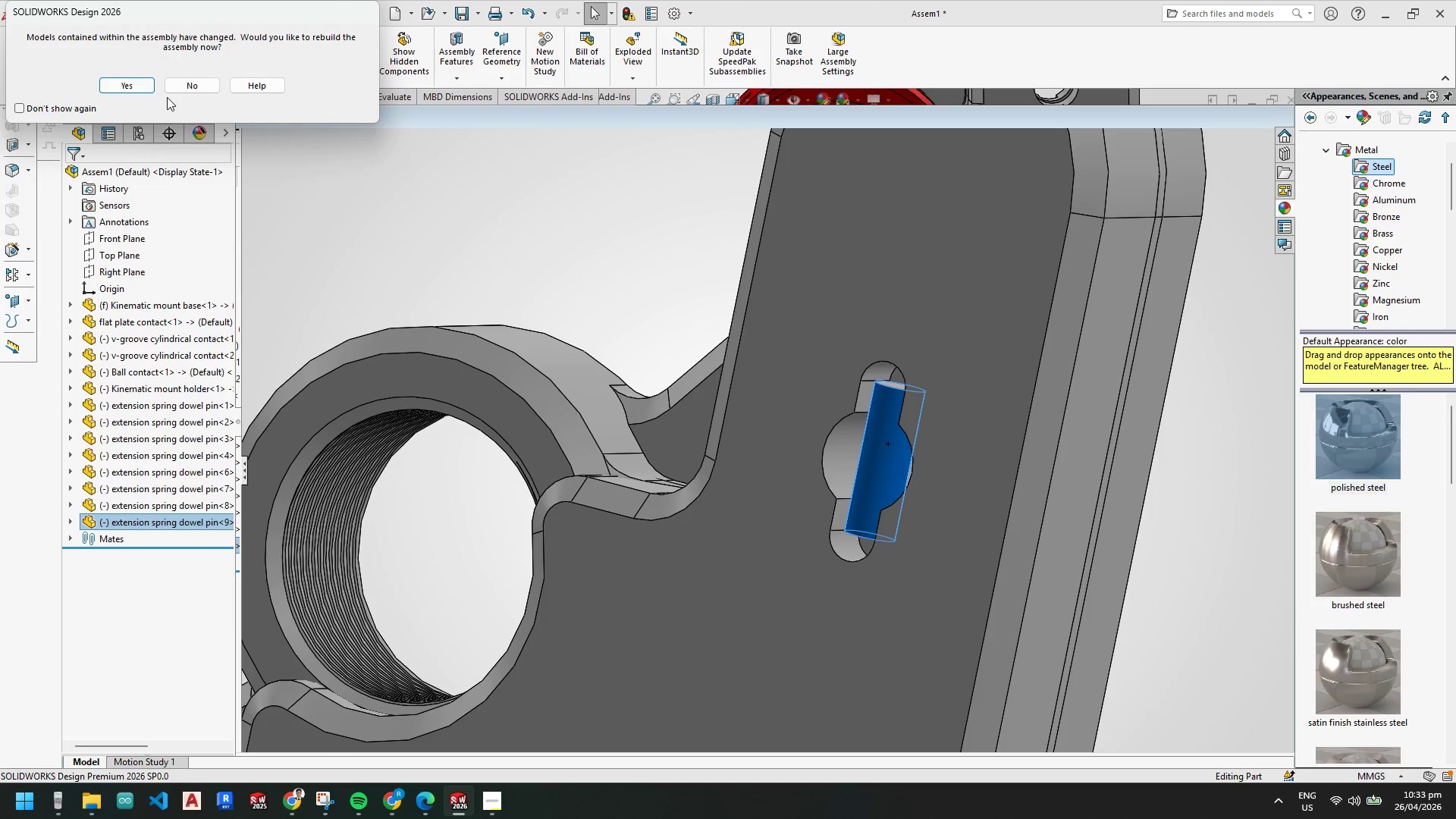 
left_click([132, 83])
 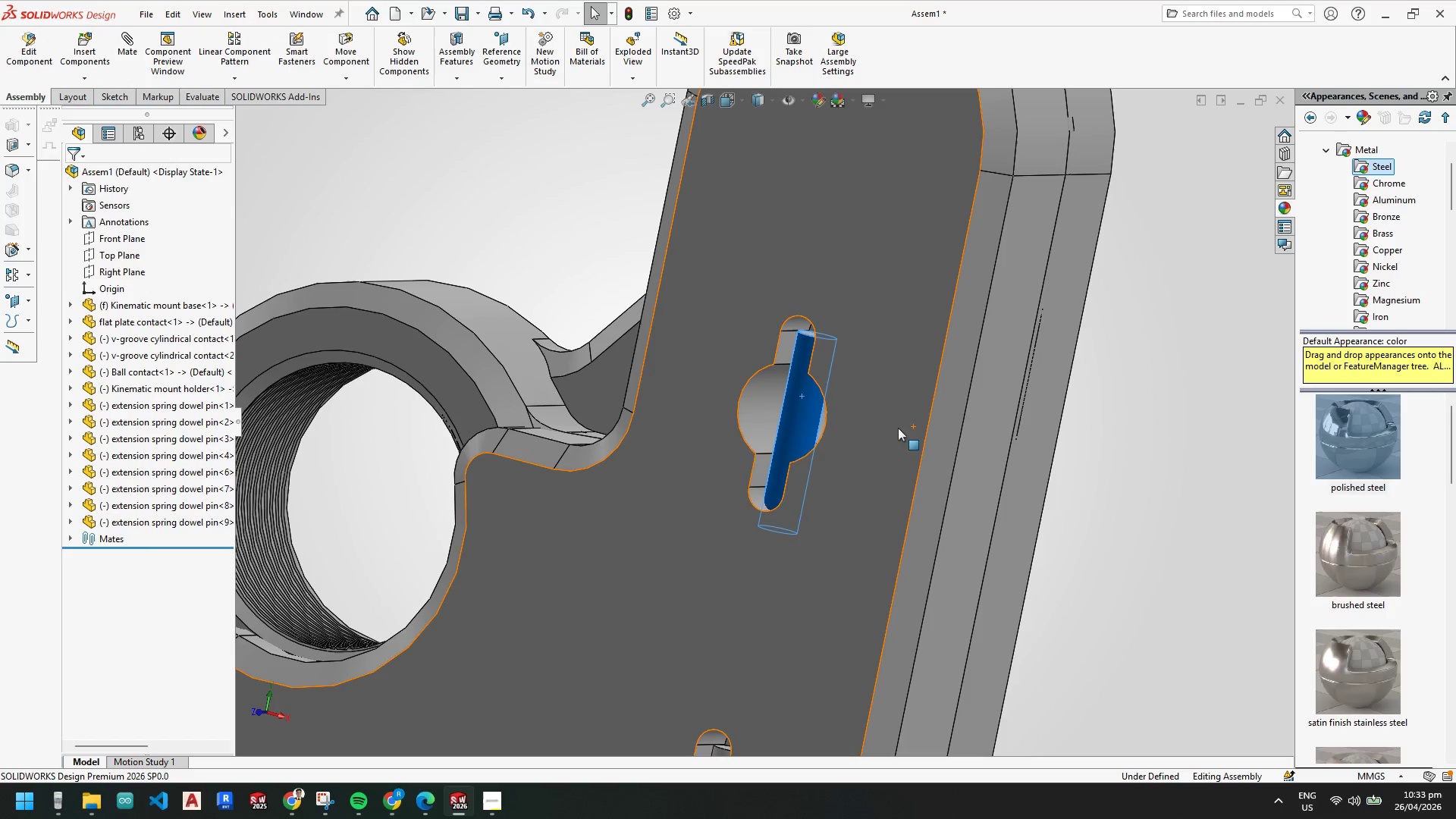 
scroll: coordinate [746, 610], scroll_direction: up, amount: 7.0
 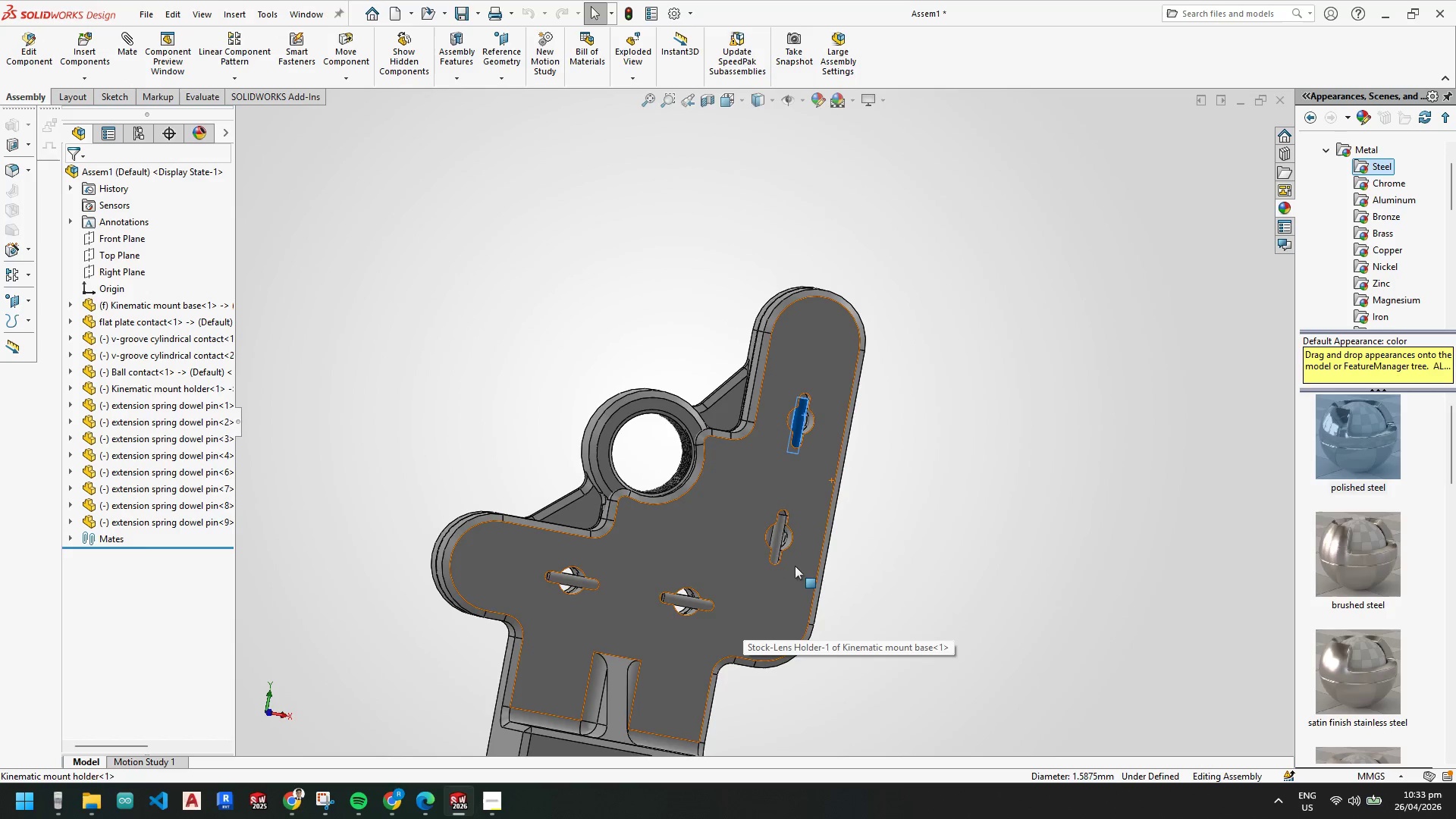 
scroll: coordinate [802, 545], scroll_direction: down, amount: 1.0
 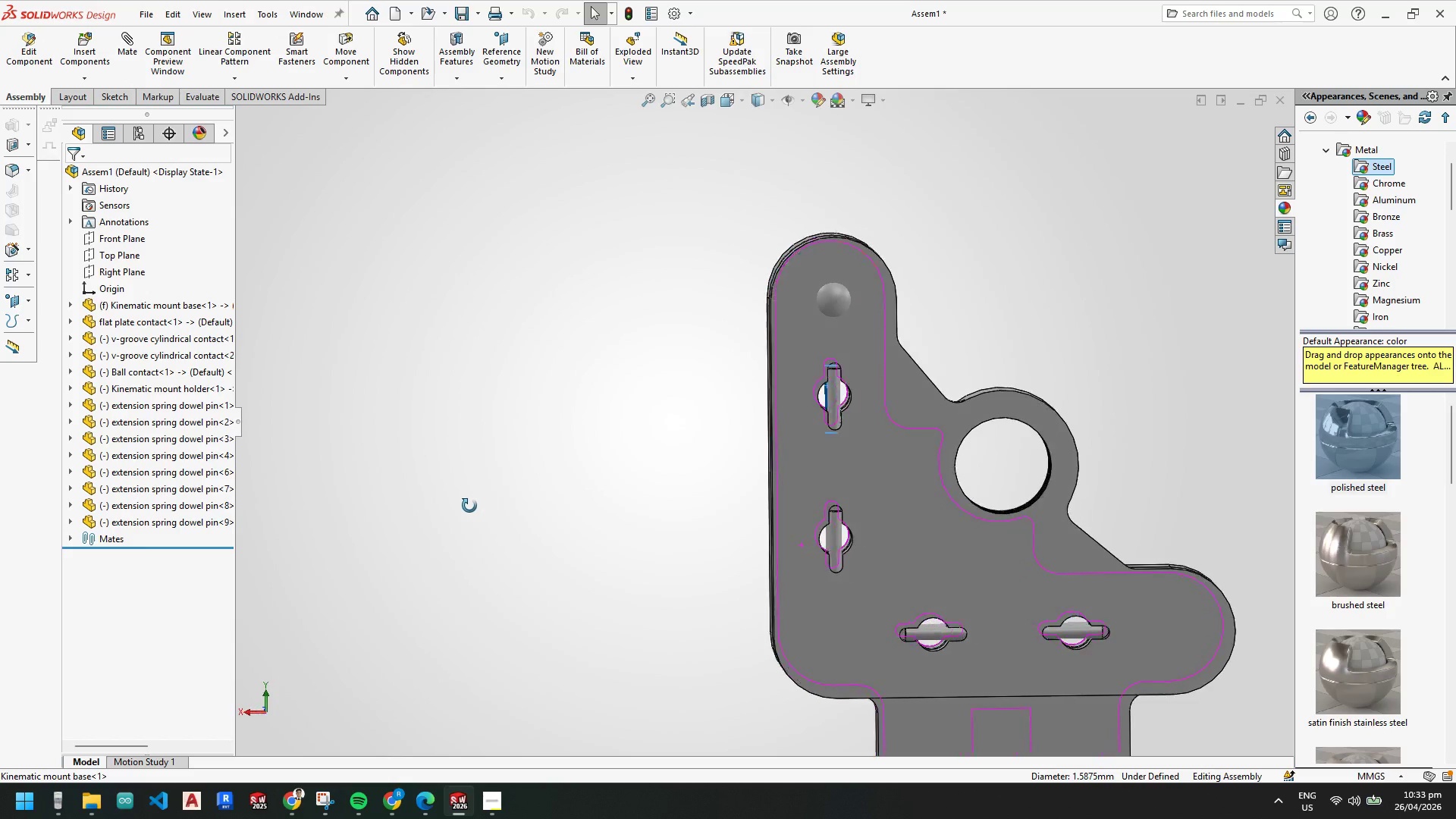 
left_click([805, 529])
 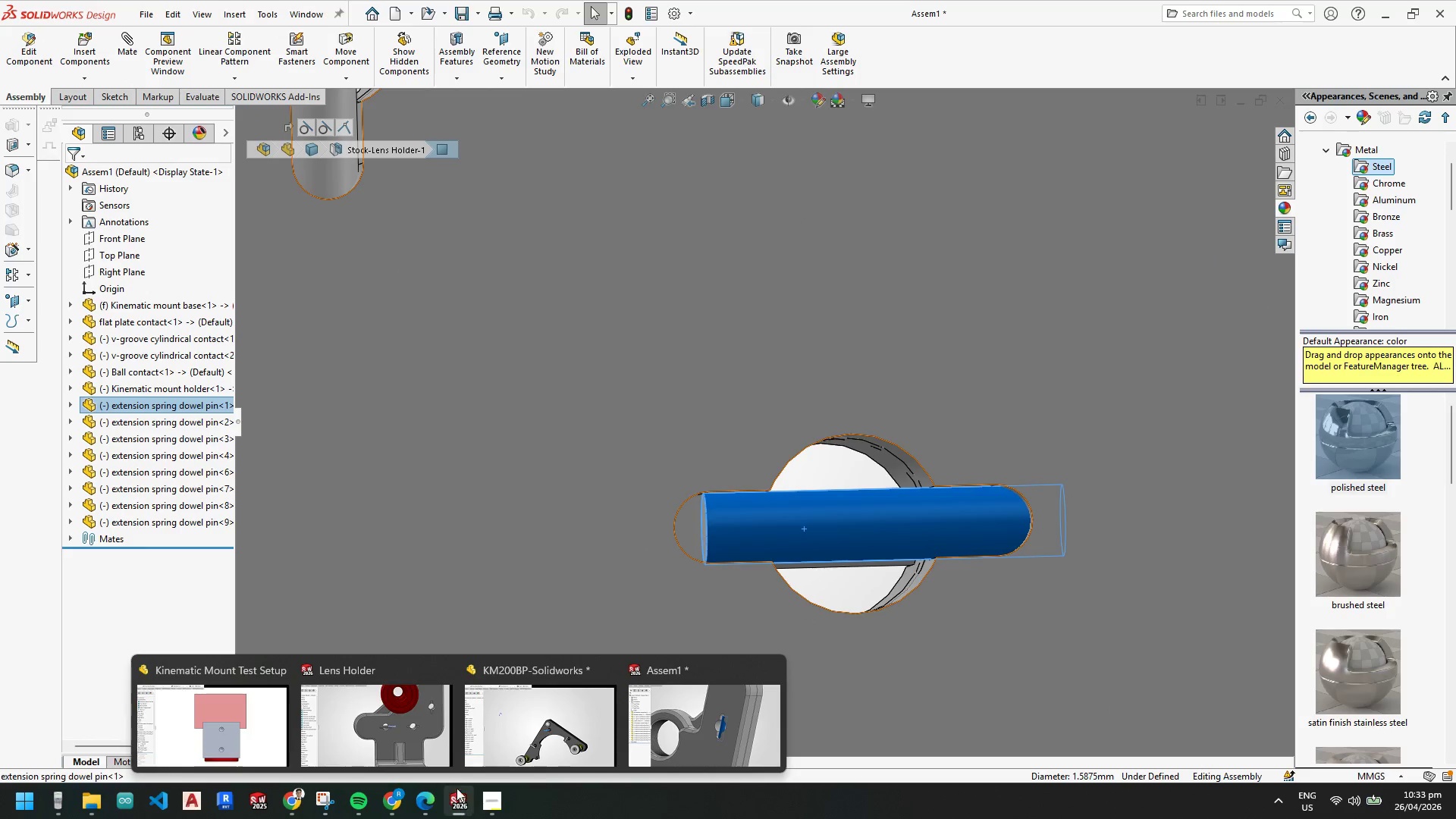 
scroll: coordinate [804, 581], scroll_direction: down, amount: 9.0
 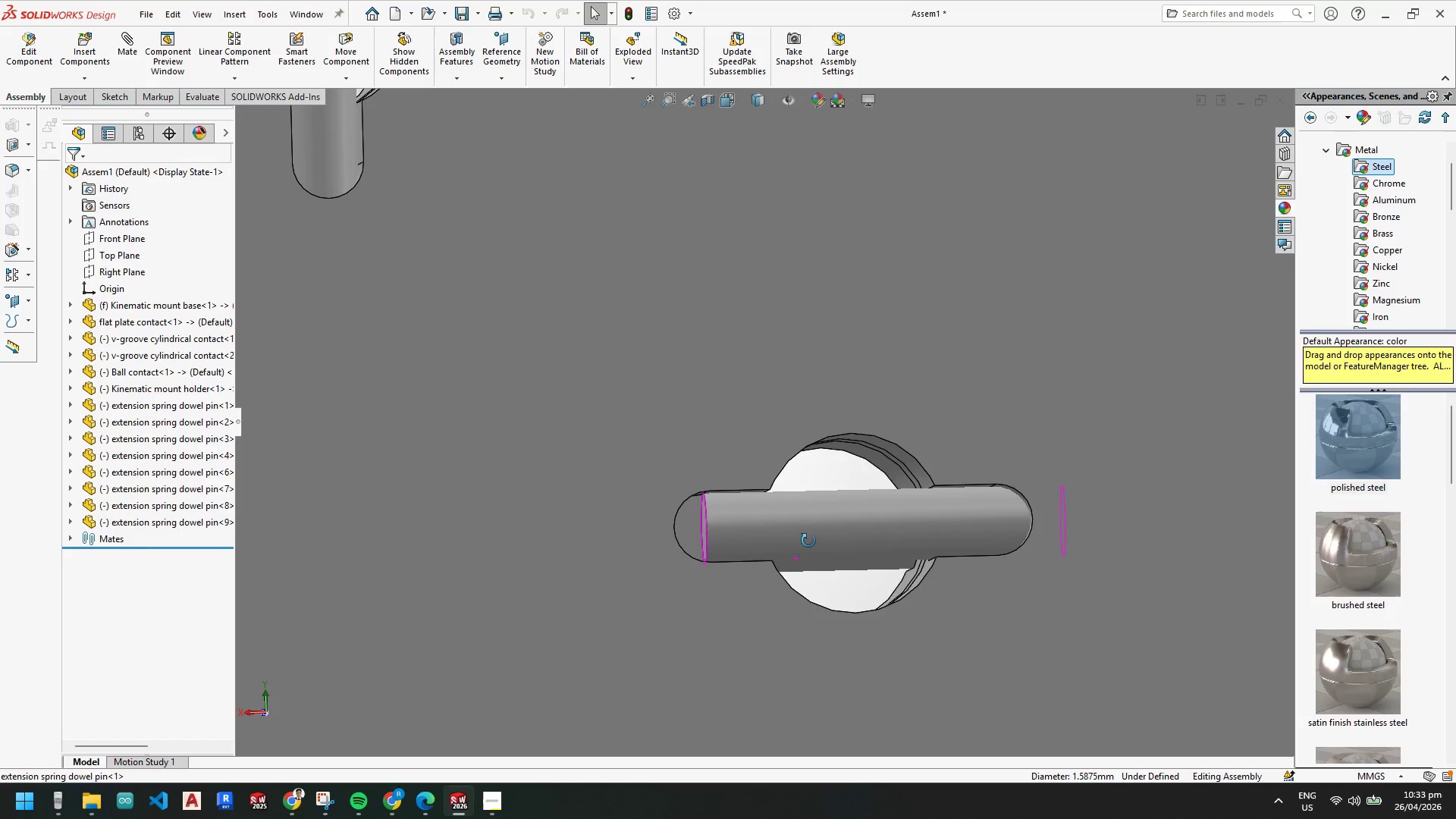 
left_click([419, 733])
 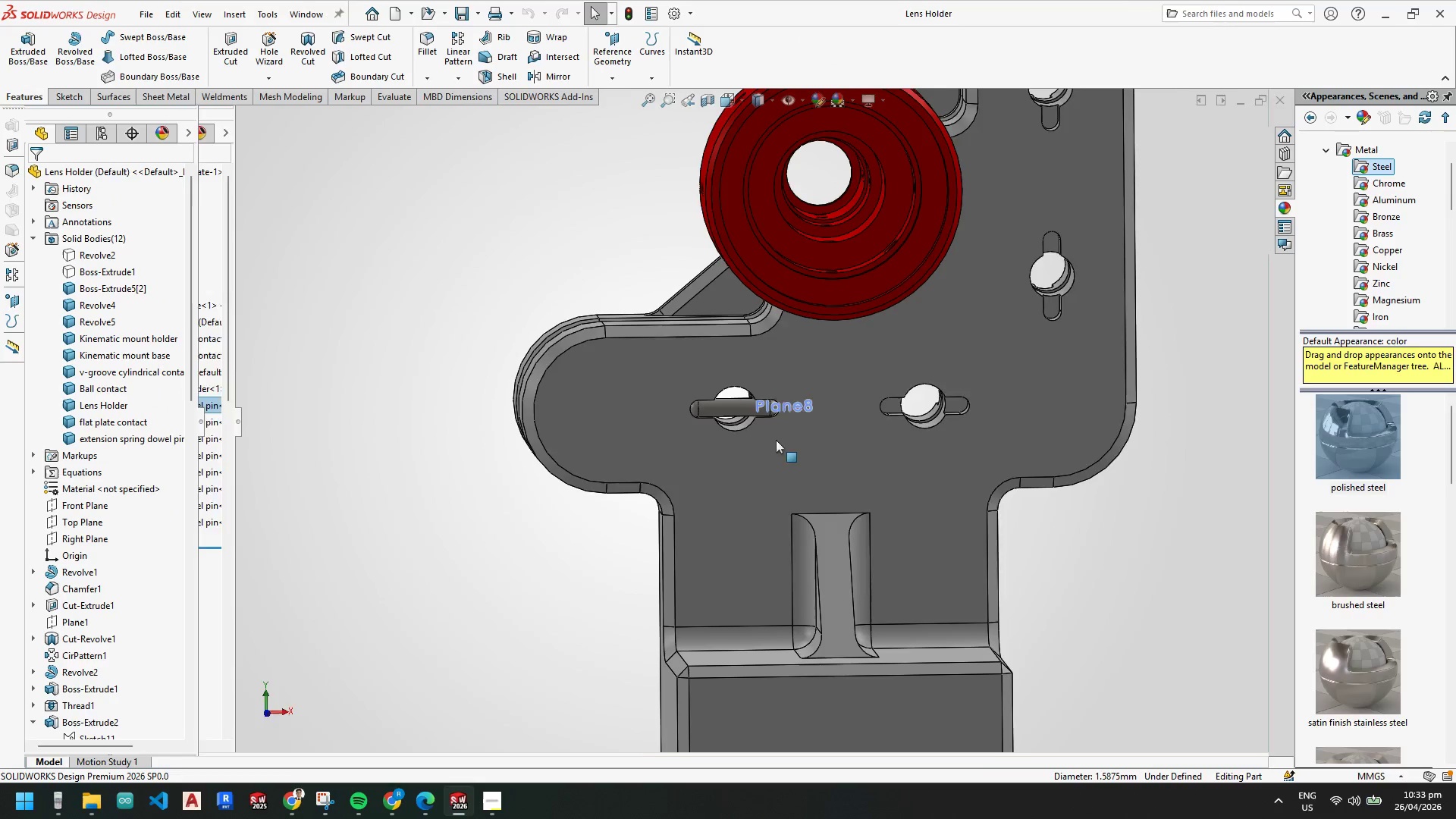 
scroll: coordinate [730, 418], scroll_direction: down, amount: 3.0
 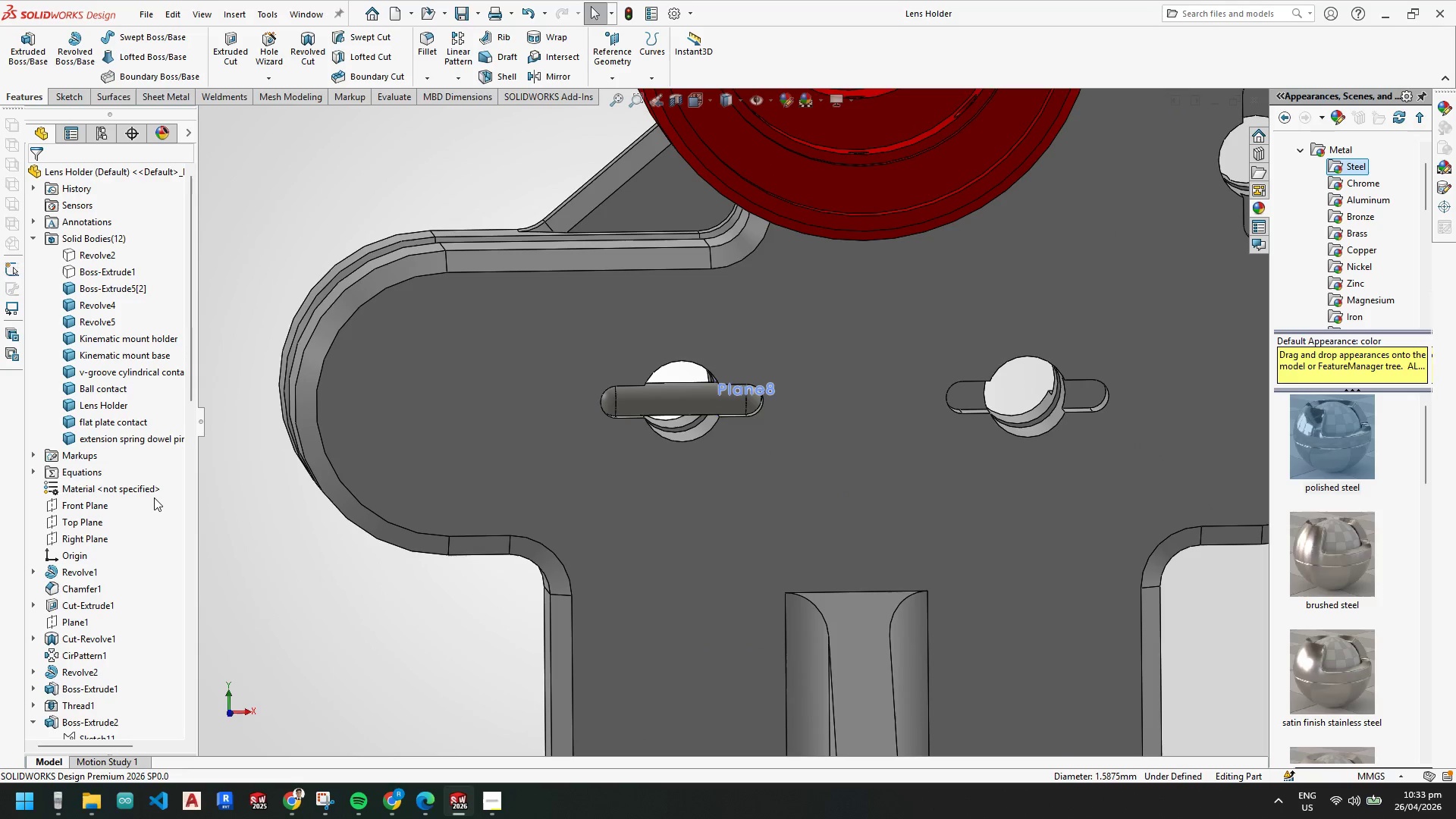 
left_click([673, 395])
 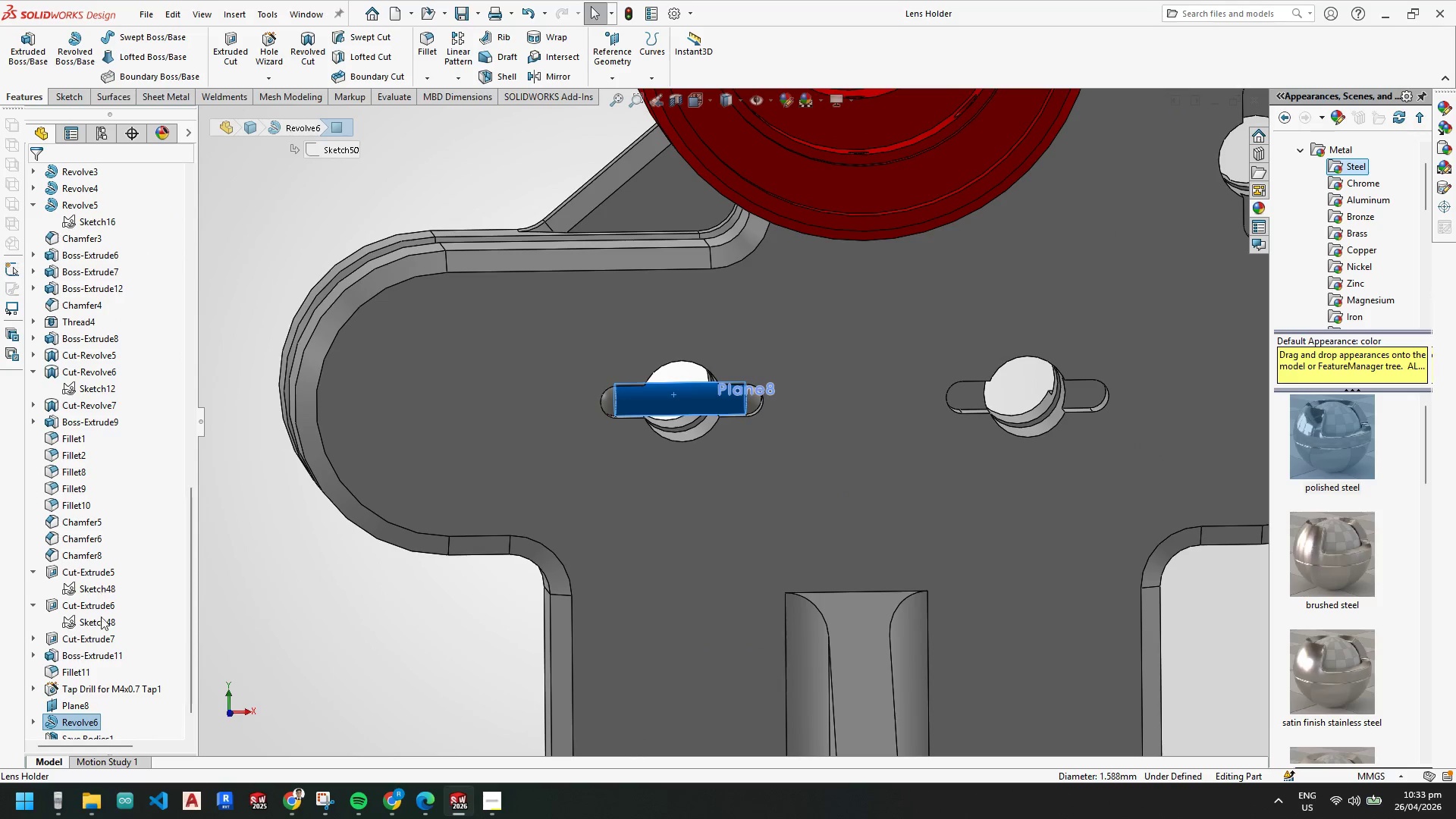 
scroll: coordinate [109, 646], scroll_direction: down, amount: 6.0
 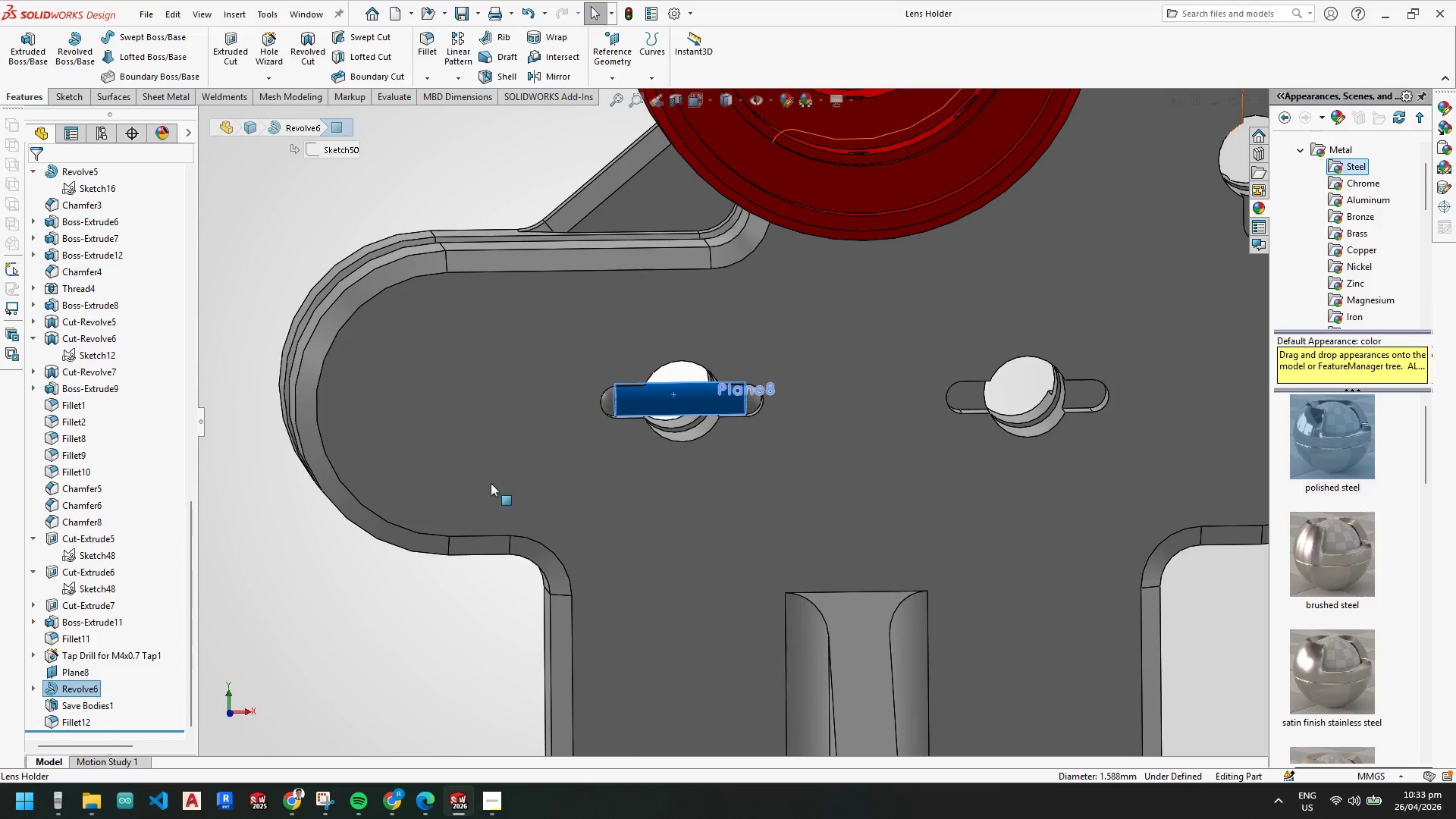 
scroll: coordinate [711, 433], scroll_direction: up, amount: 3.0
 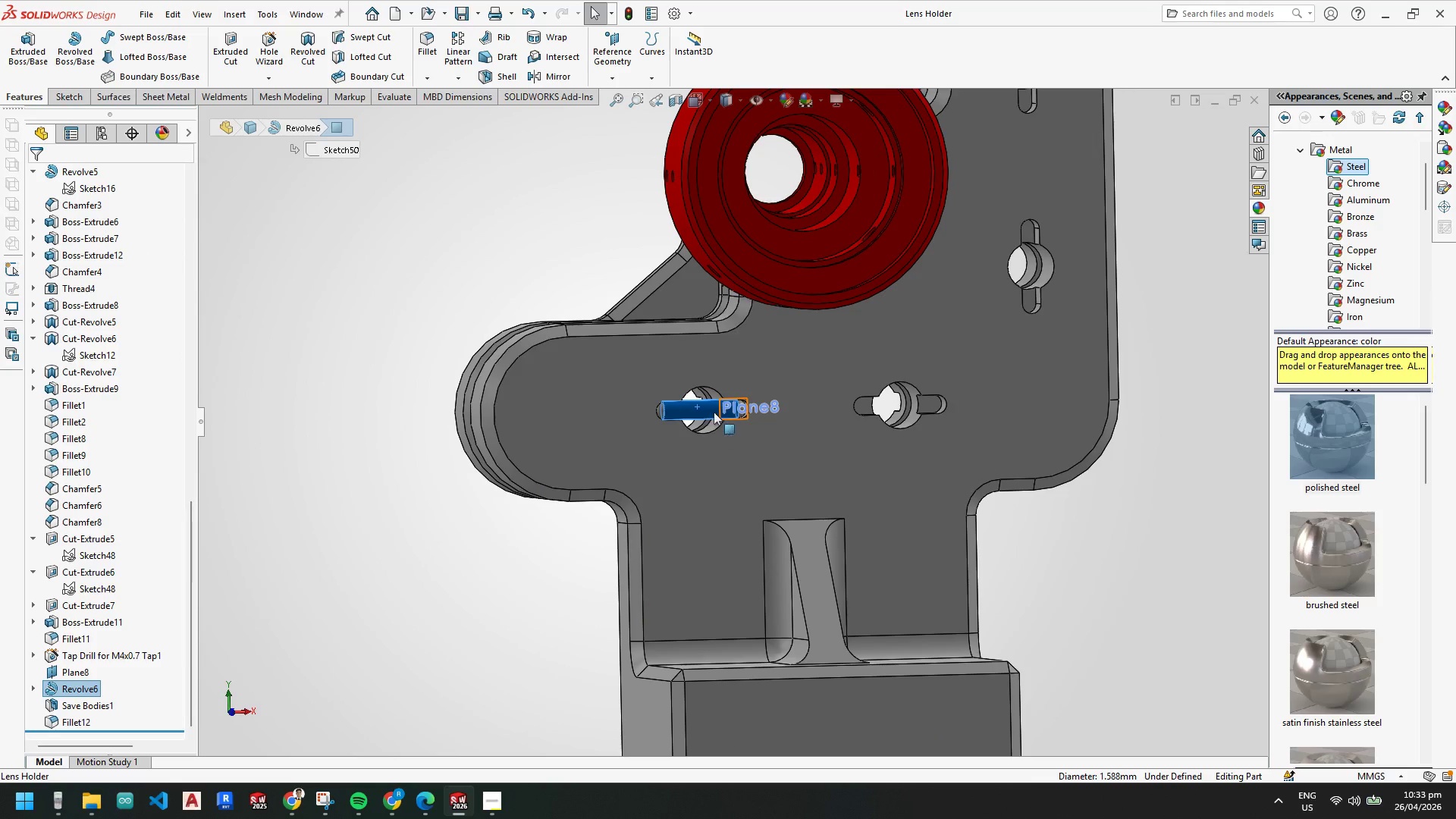 
key(Escape)
 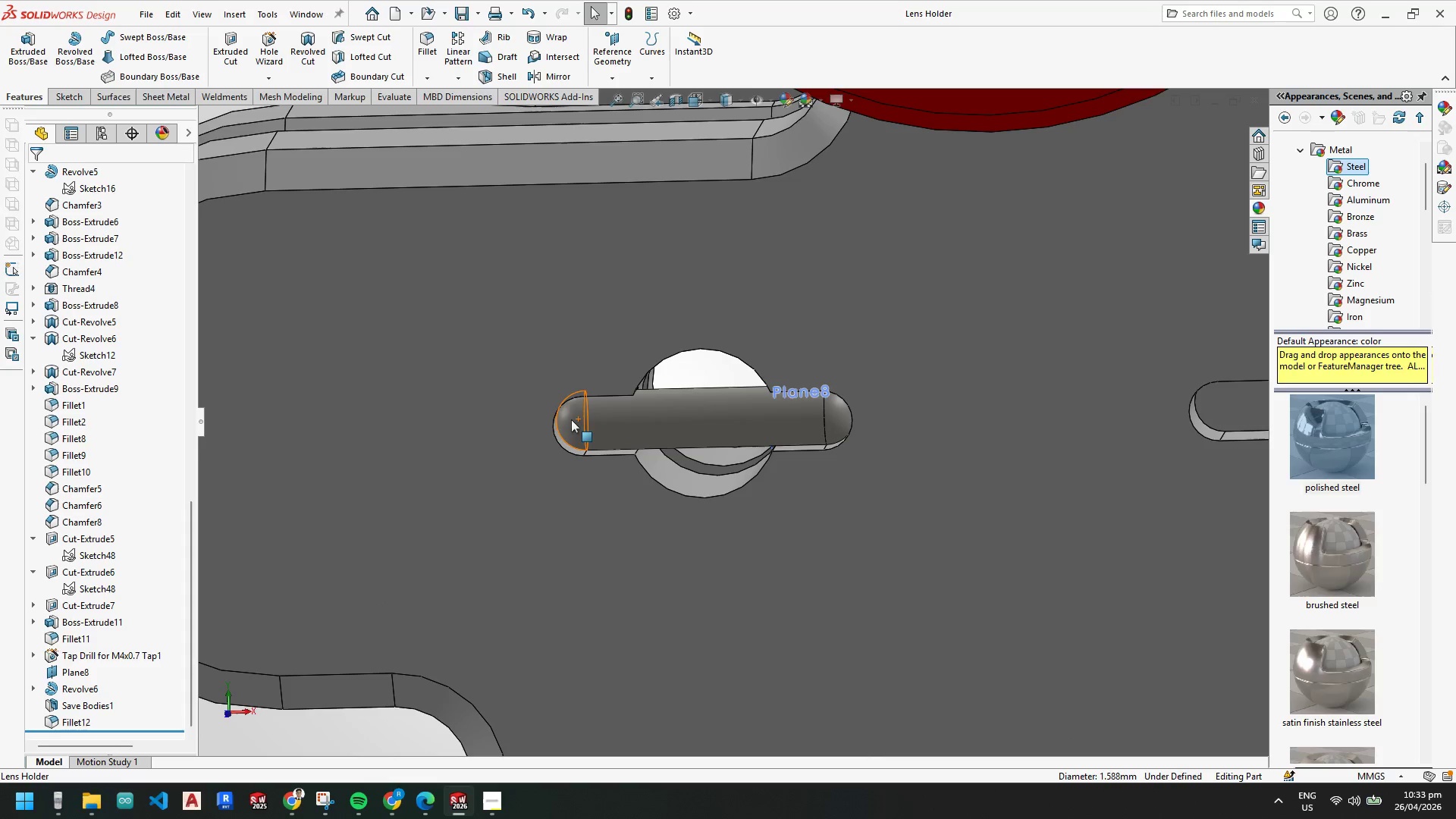 
left_click([573, 419])
 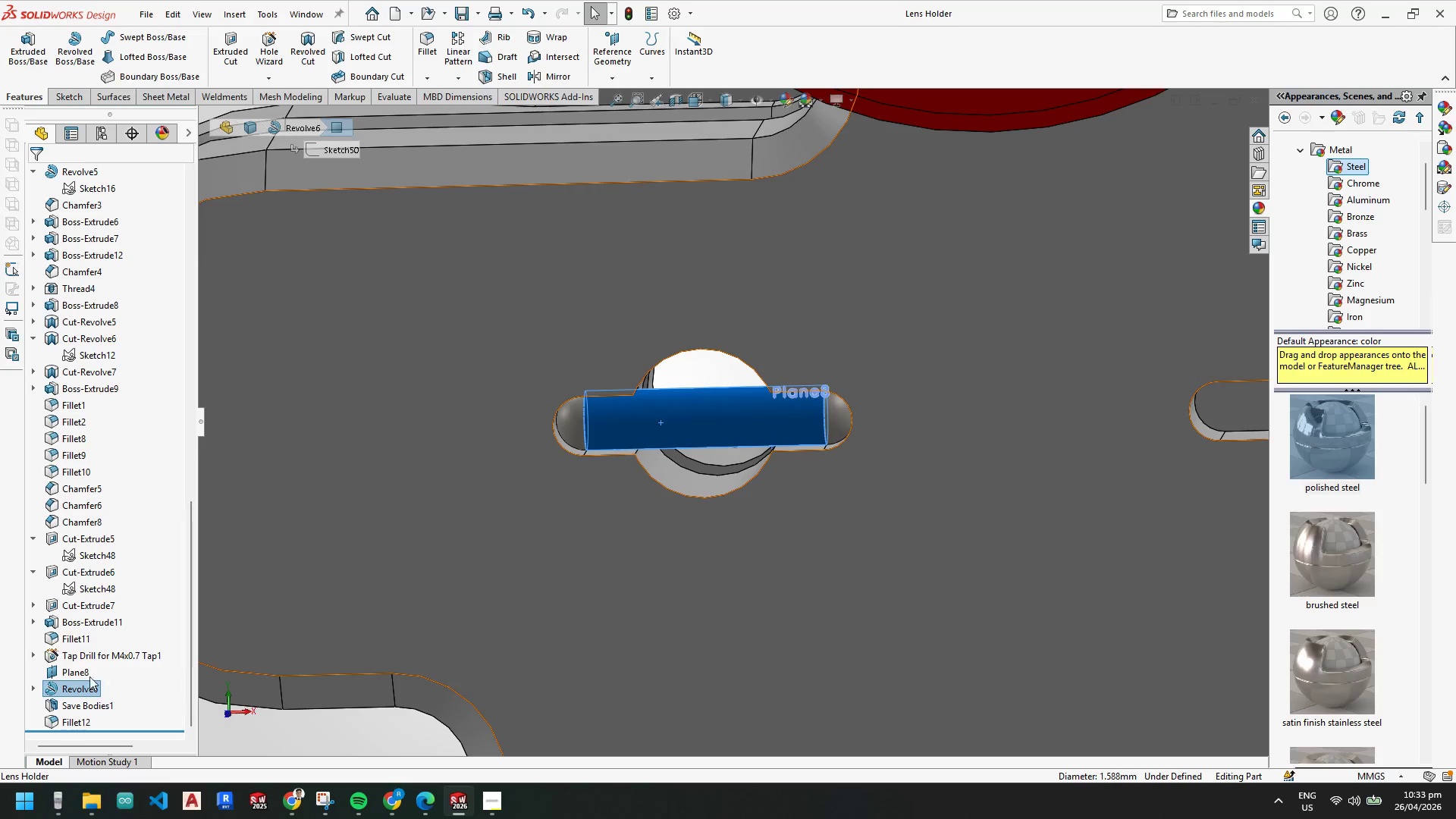 
scroll: coordinate [654, 406], scroll_direction: down, amount: 5.0
 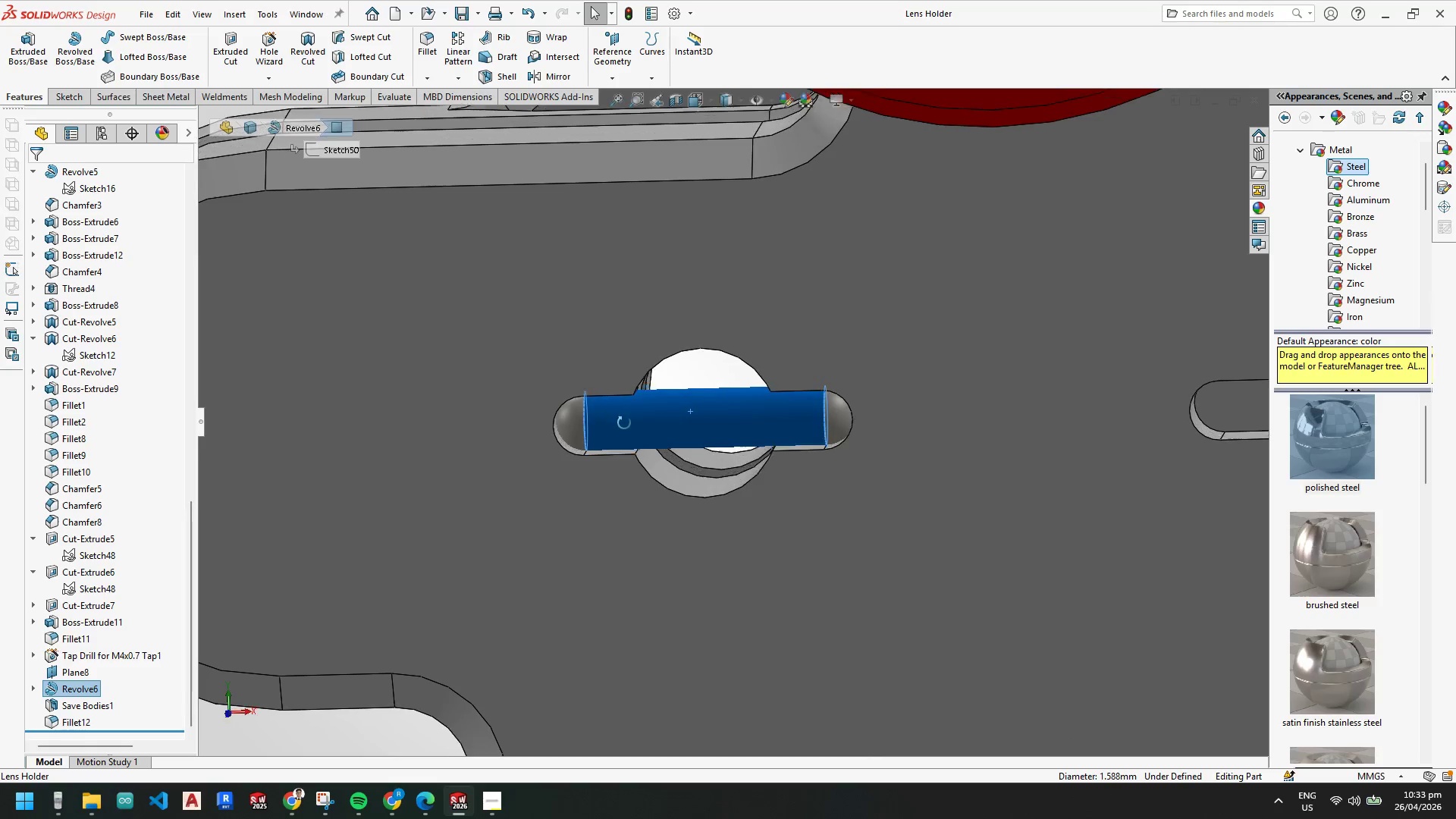 
left_click([77, 684])
 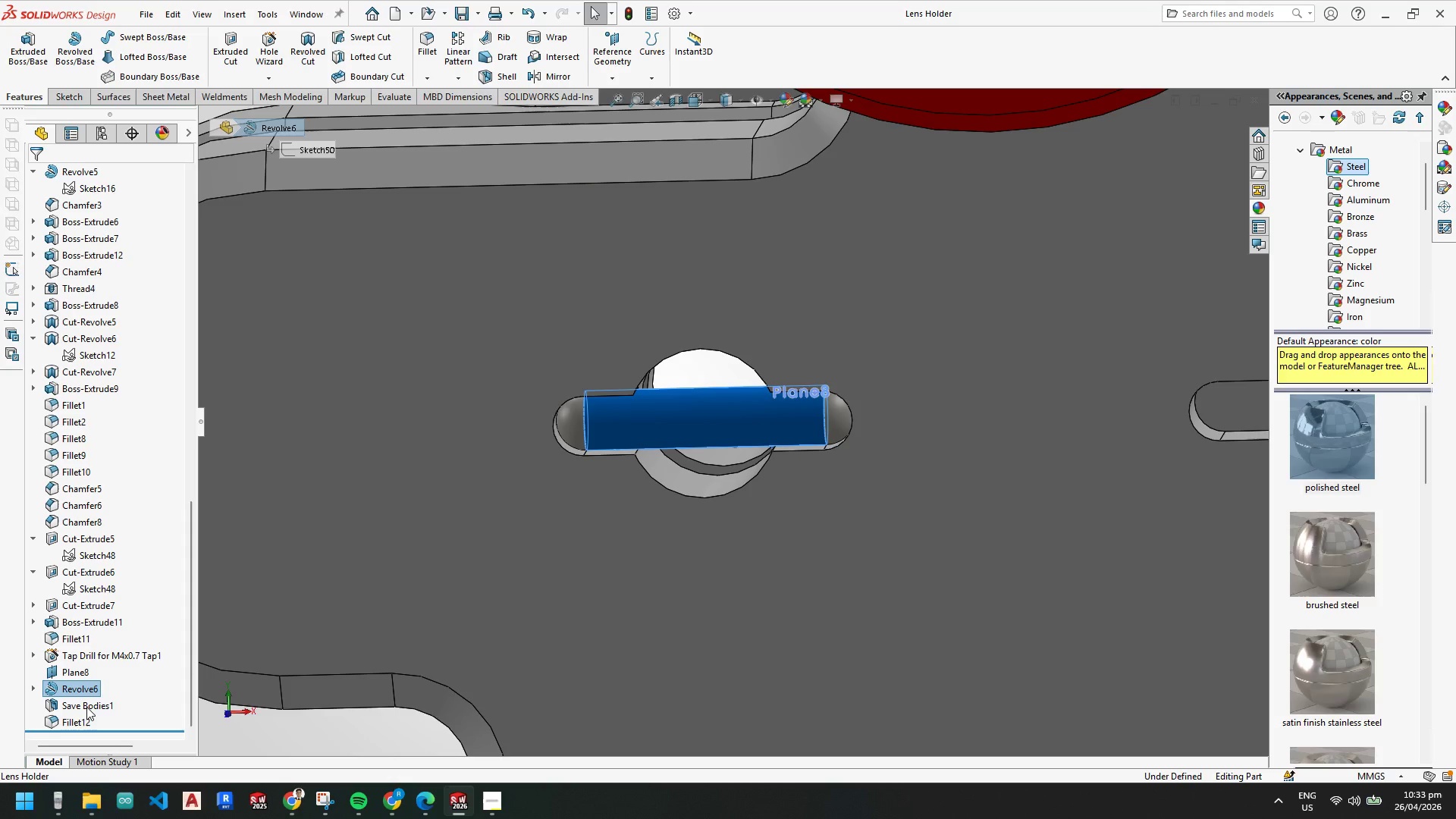 
left_click_drag(start_coordinate=[84, 707], to_coordinate=[78, 704])
 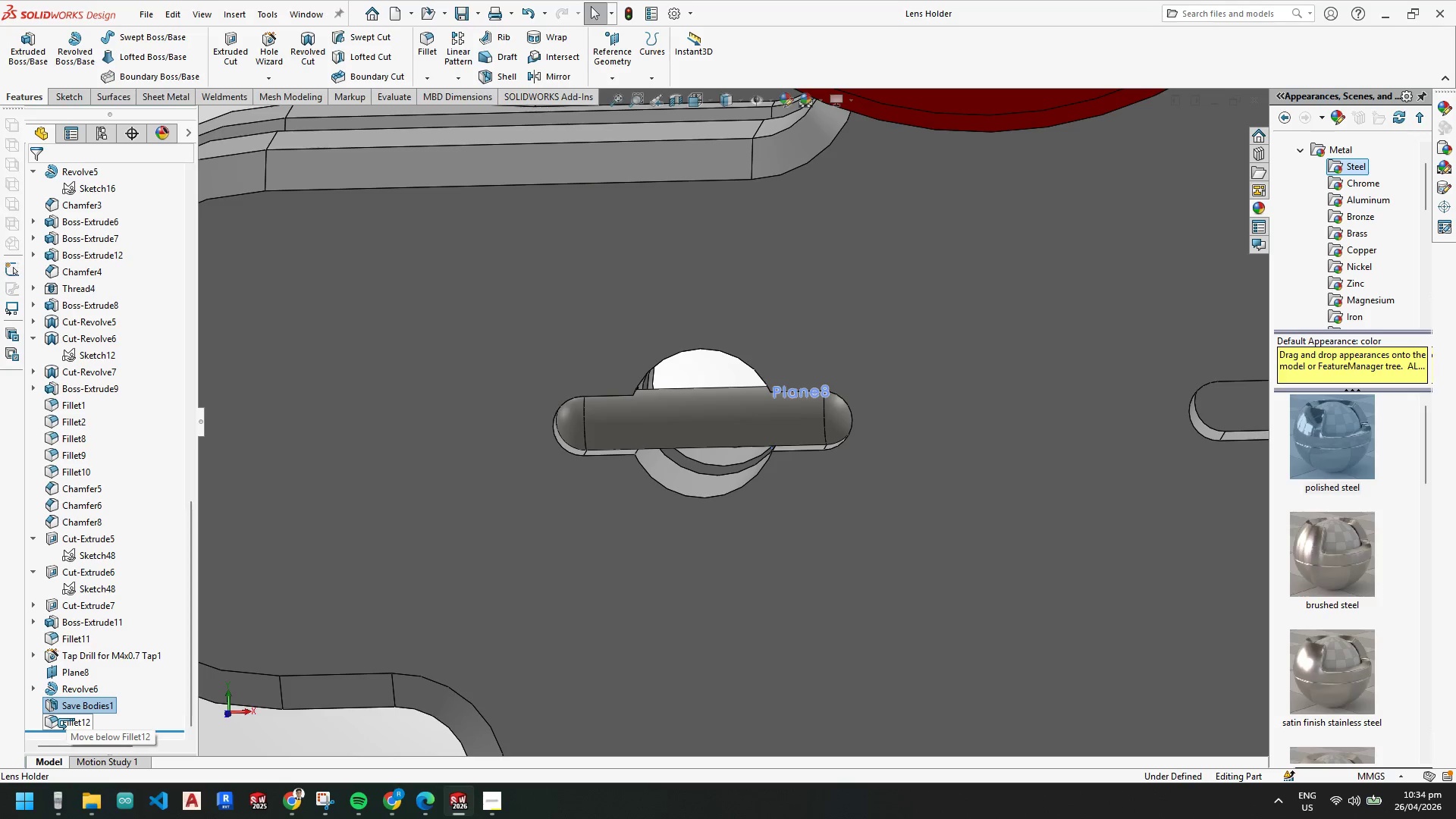 
key(Escape)
 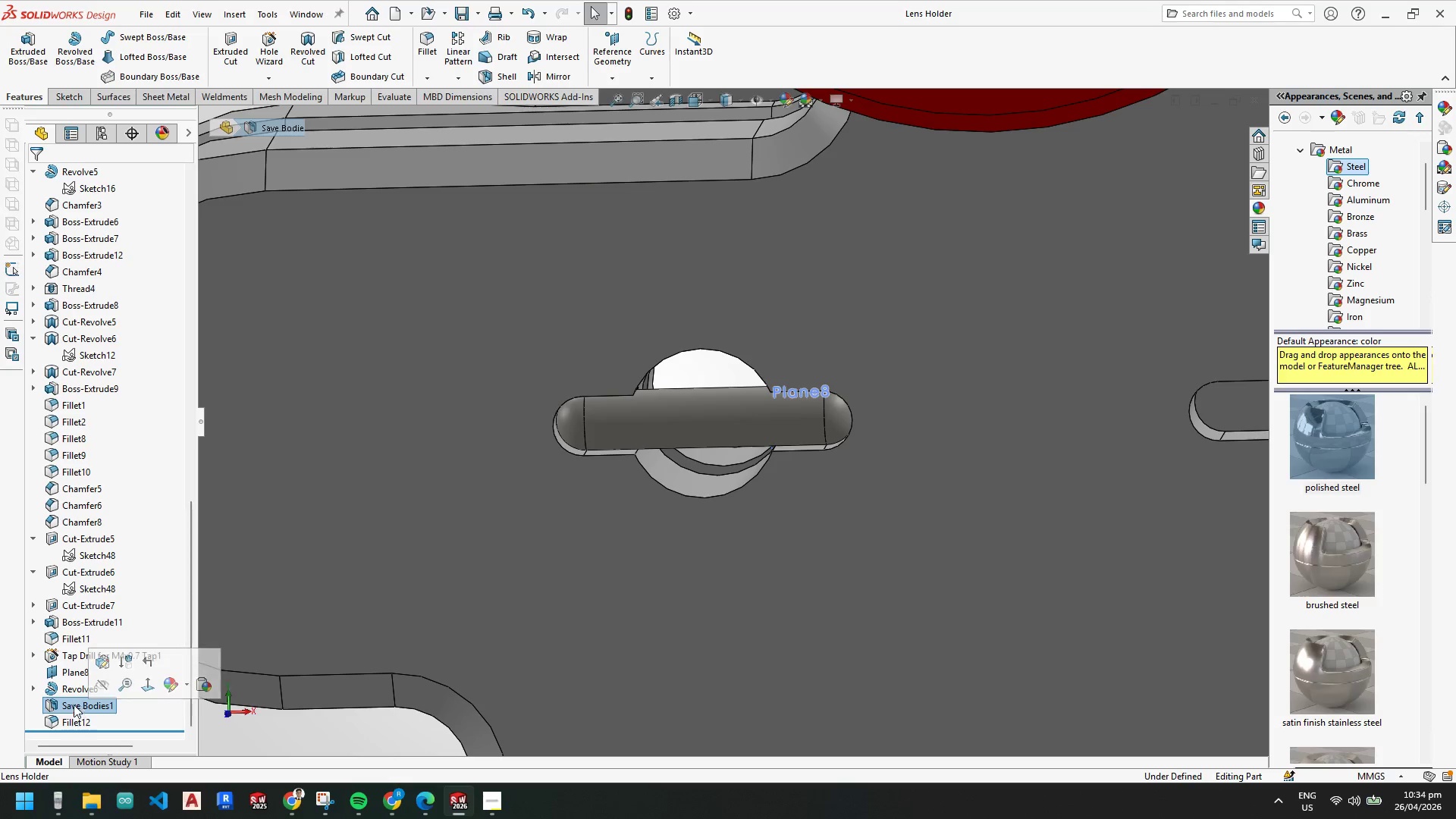 
left_click_drag(start_coordinate=[67, 704], to_coordinate=[66, 724])
 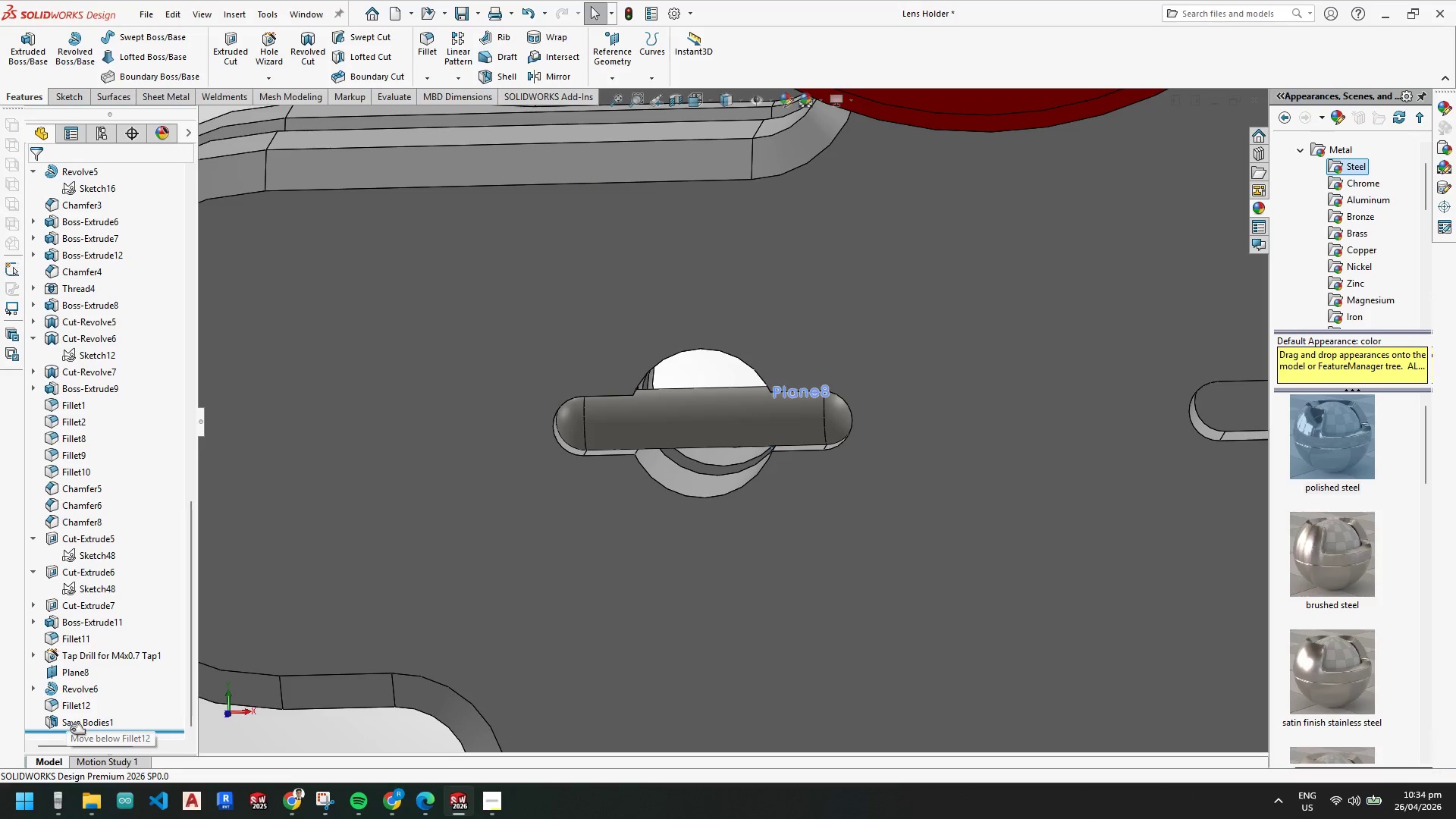 
key(Escape)
 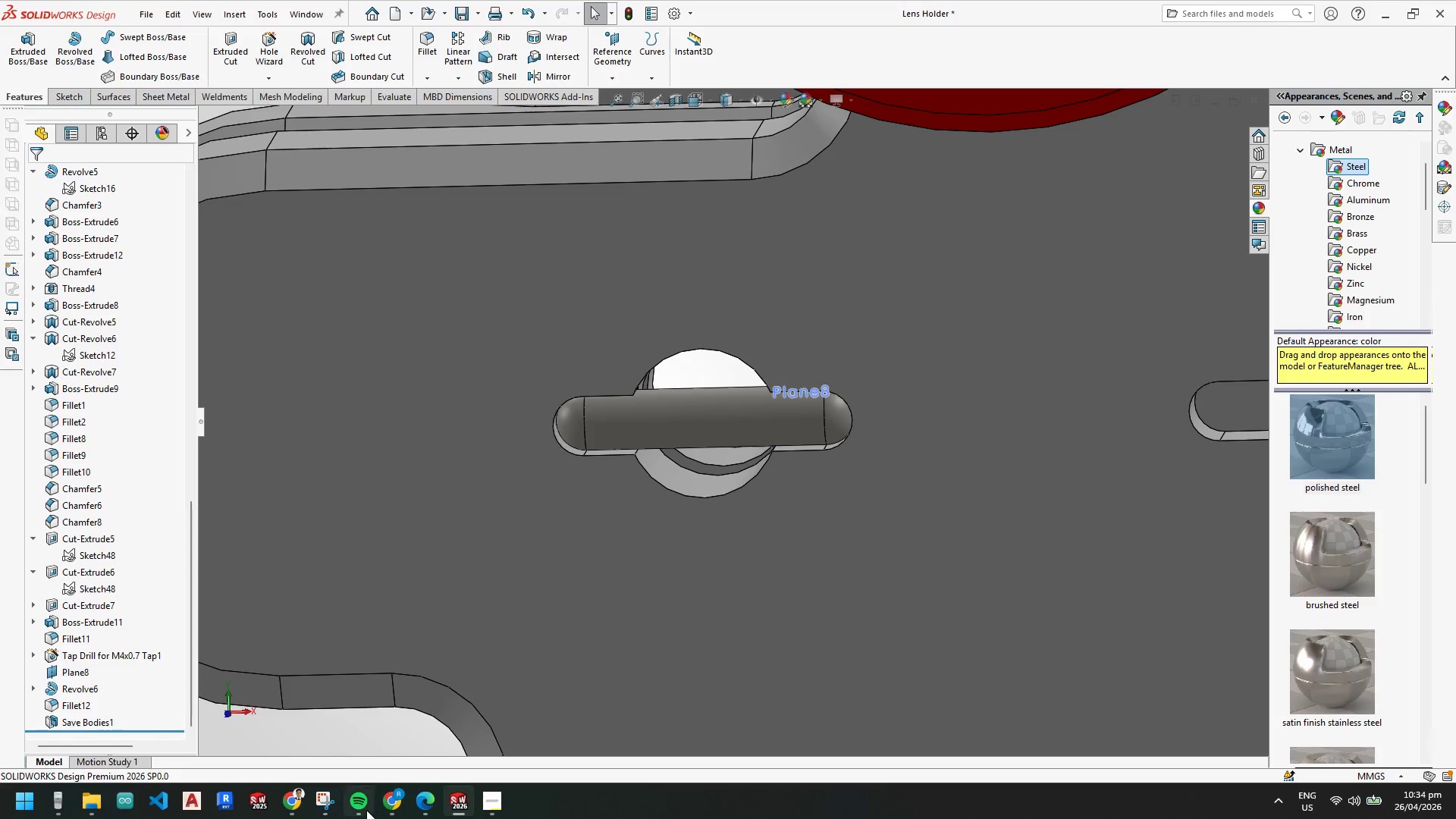 
key(Escape)
 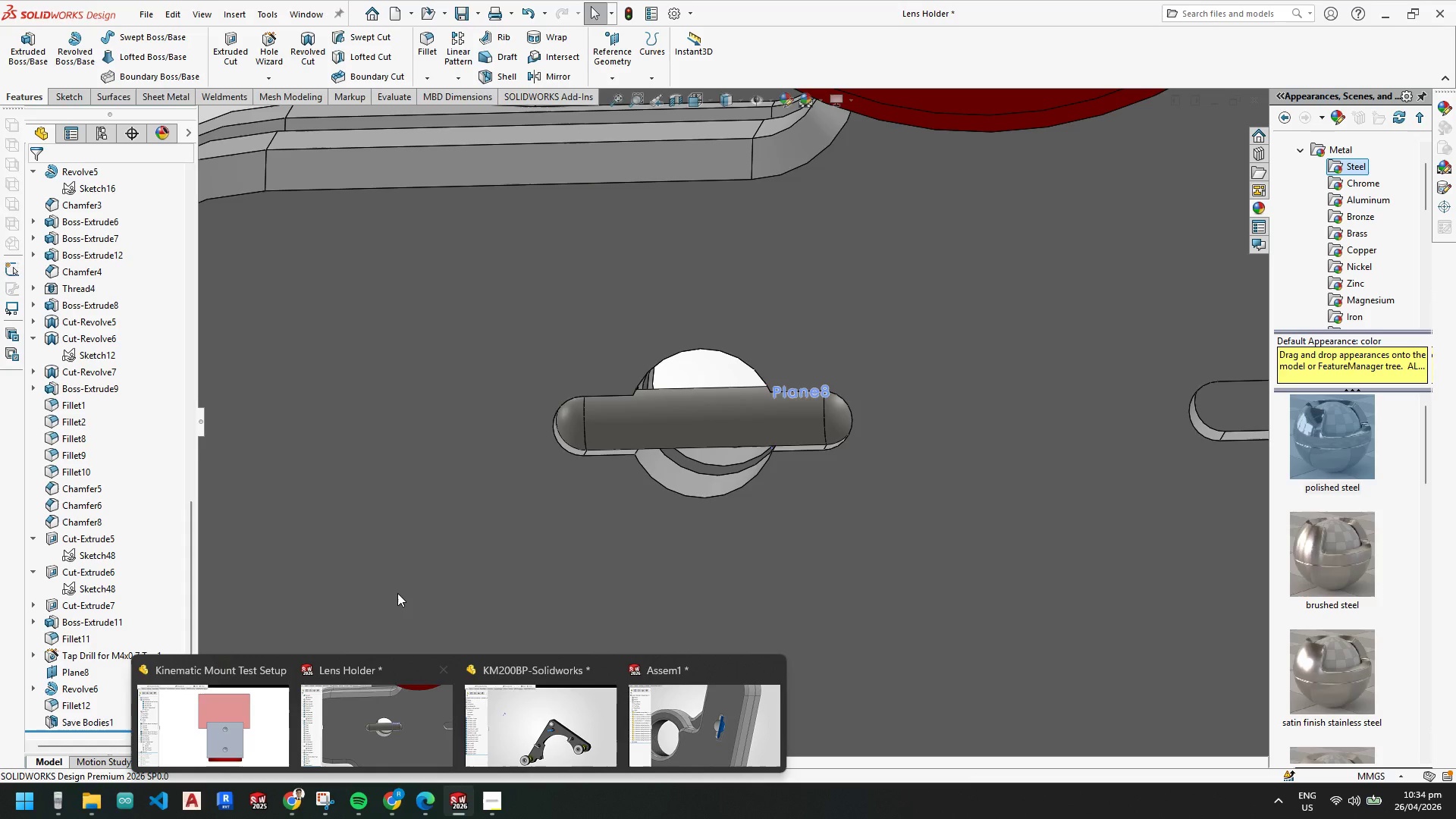 
left_click([368, 561])
 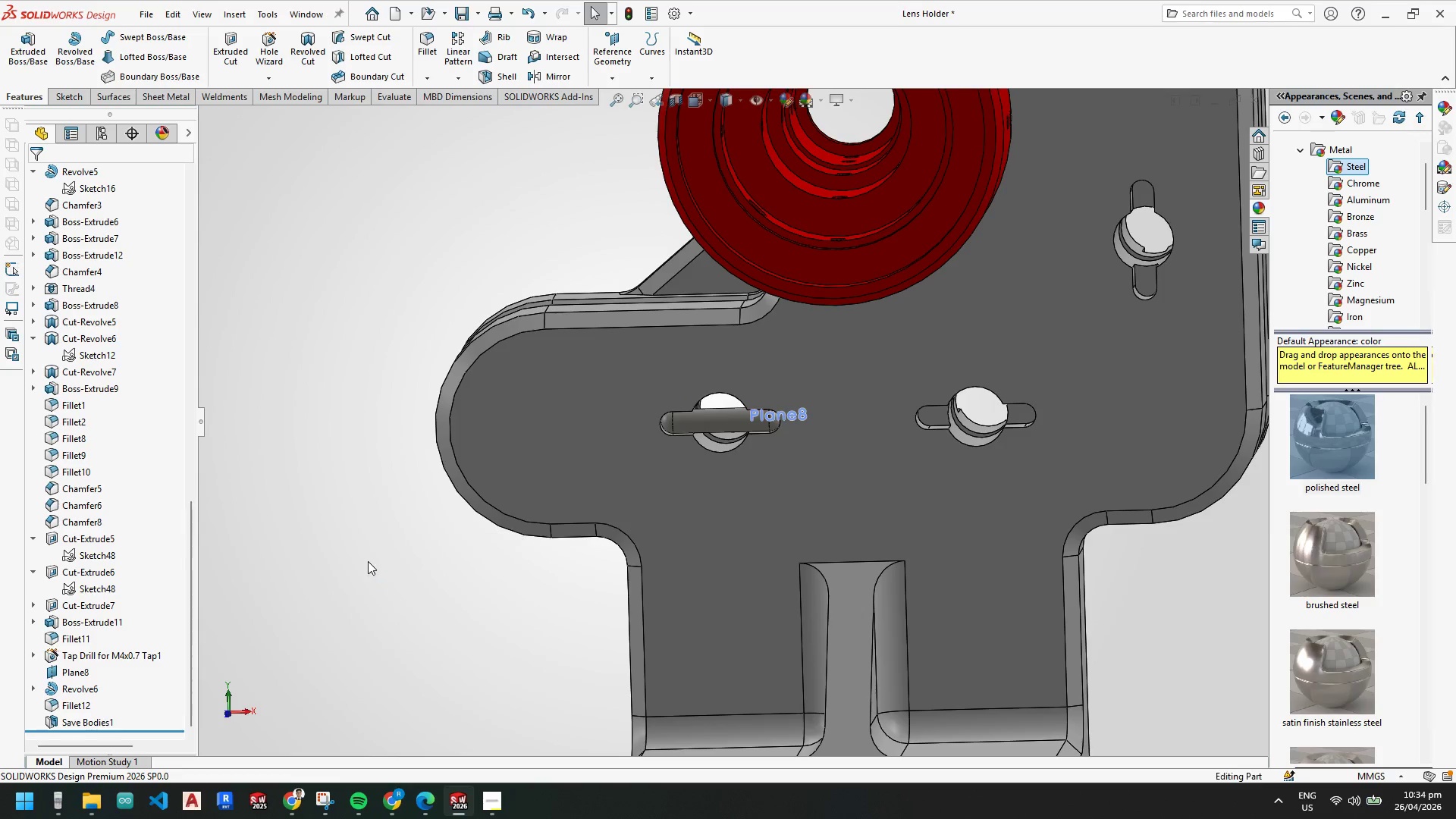 
key(Control+ControlLeft)
 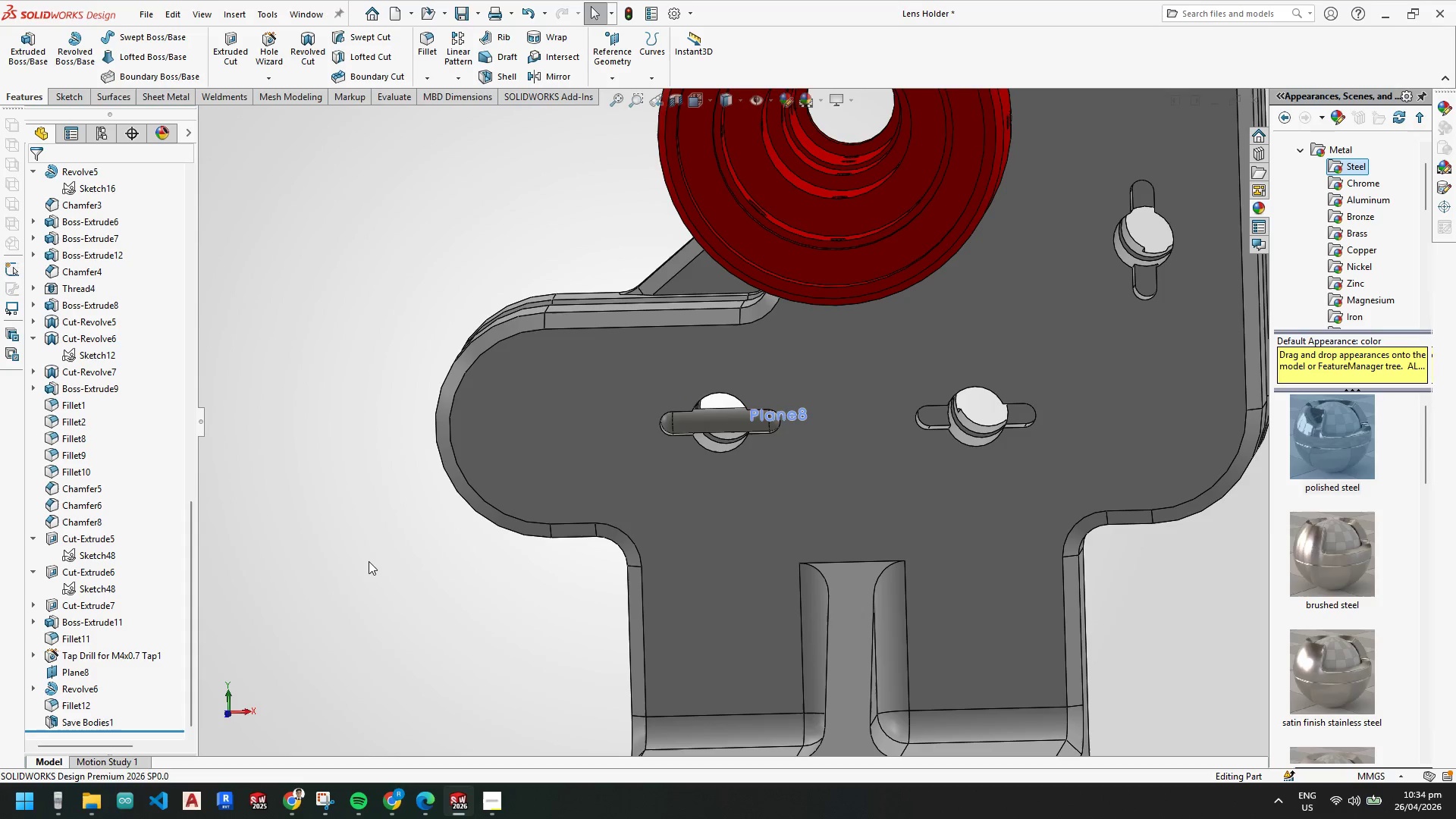 
key(Control+S)
 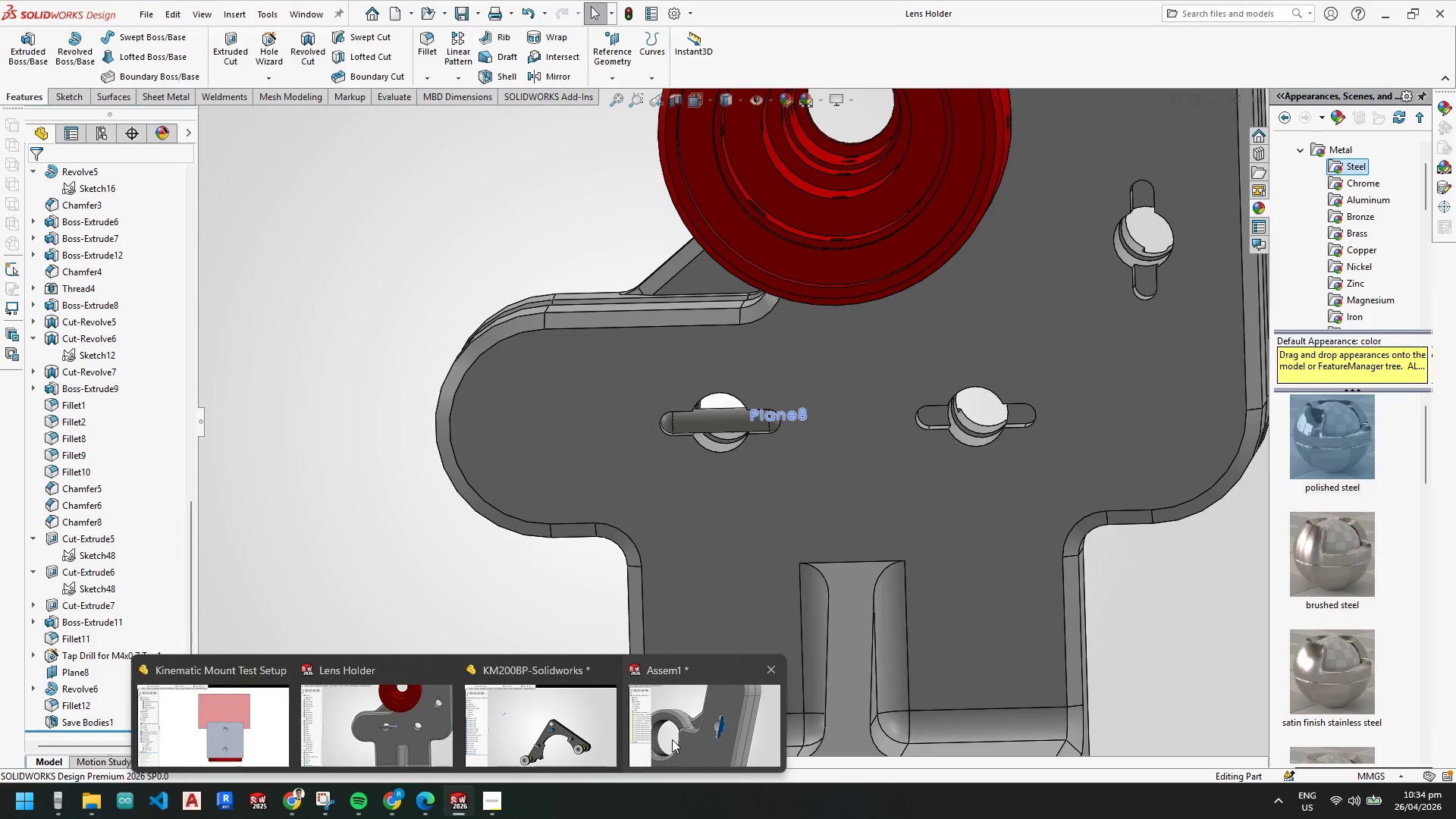 
scroll: coordinate [456, 509], scroll_direction: up, amount: 5.0
 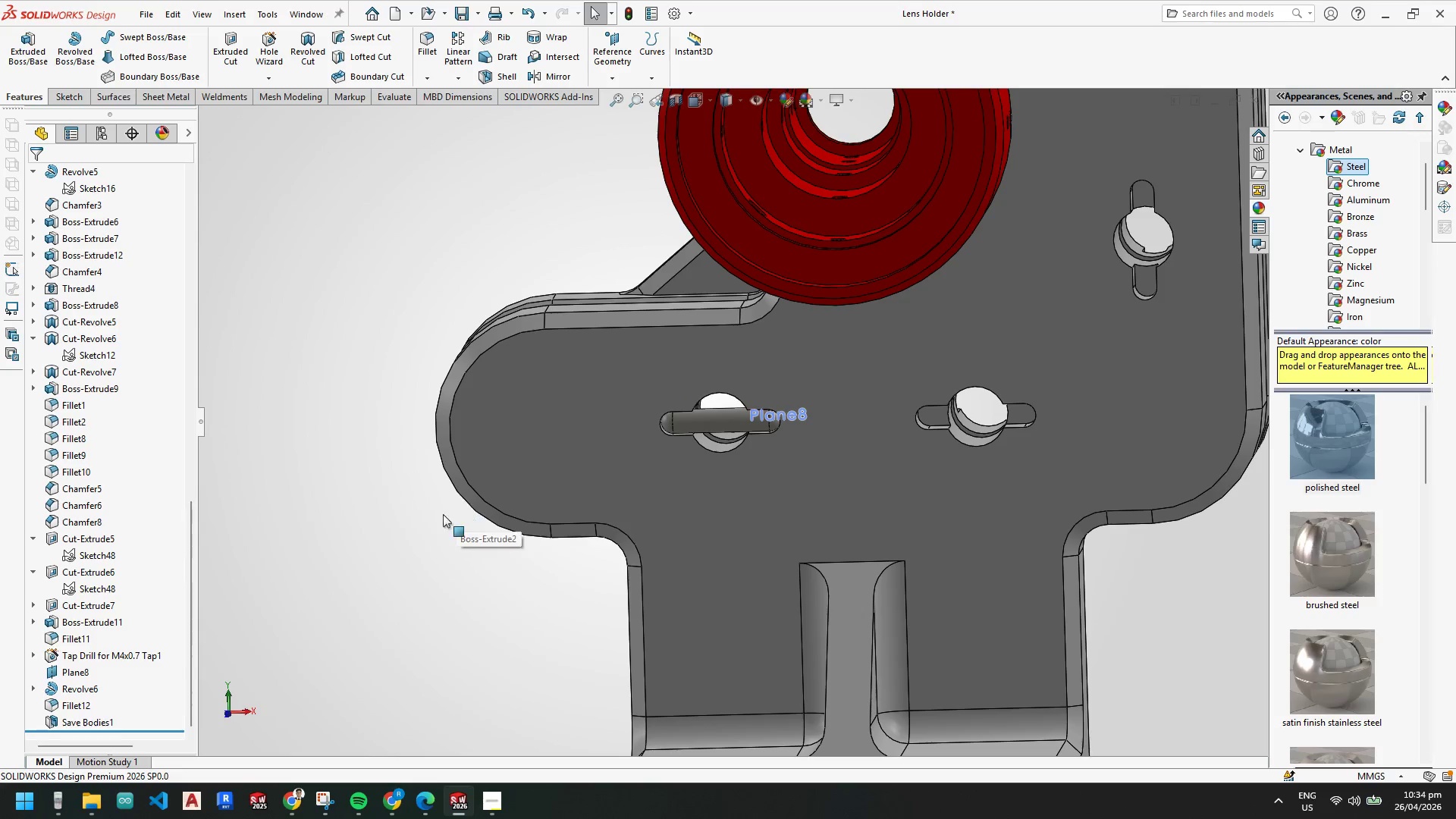 
left_click([676, 739])
 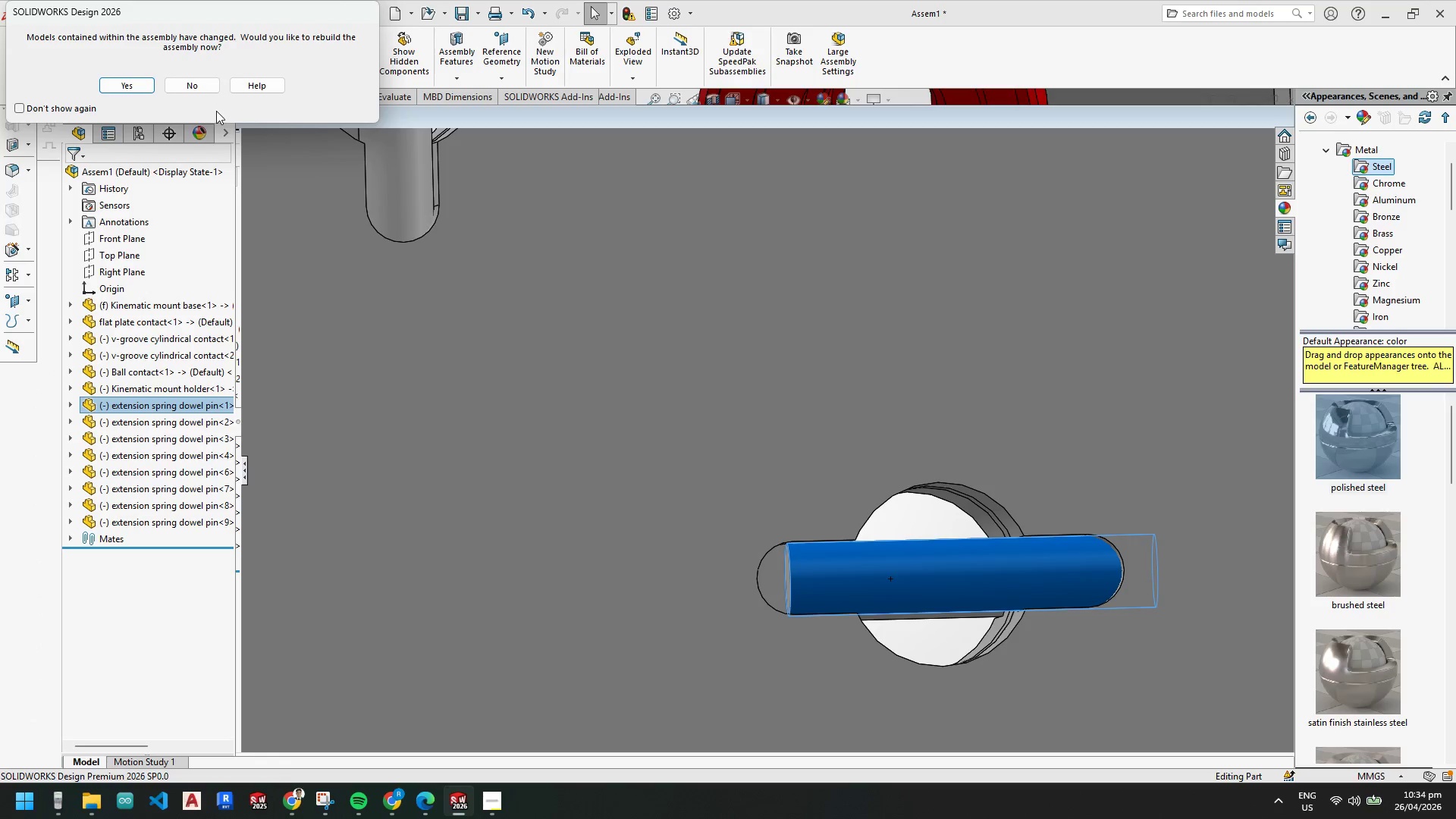 
left_click([127, 84])
 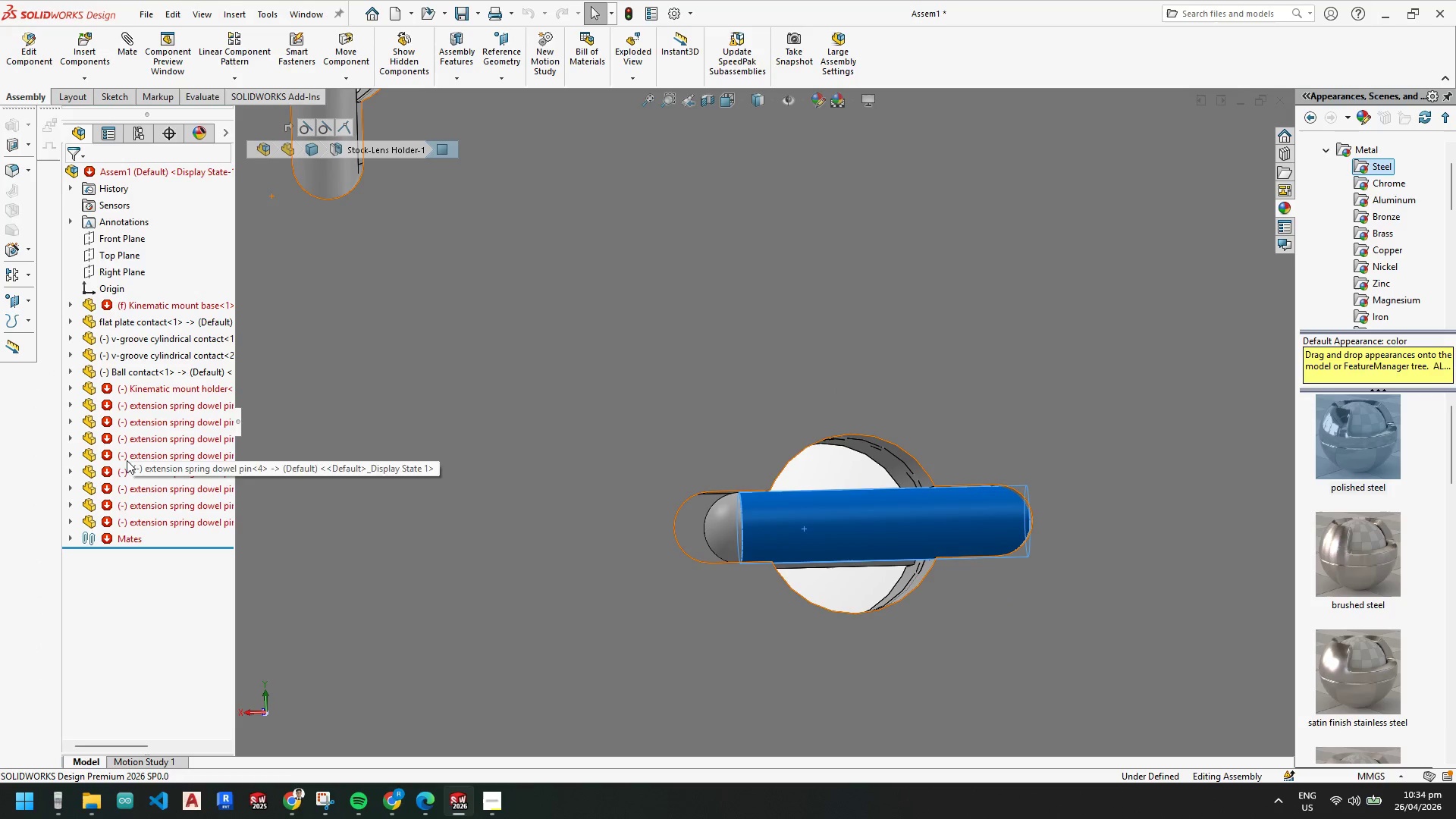 
left_click([69, 536])
 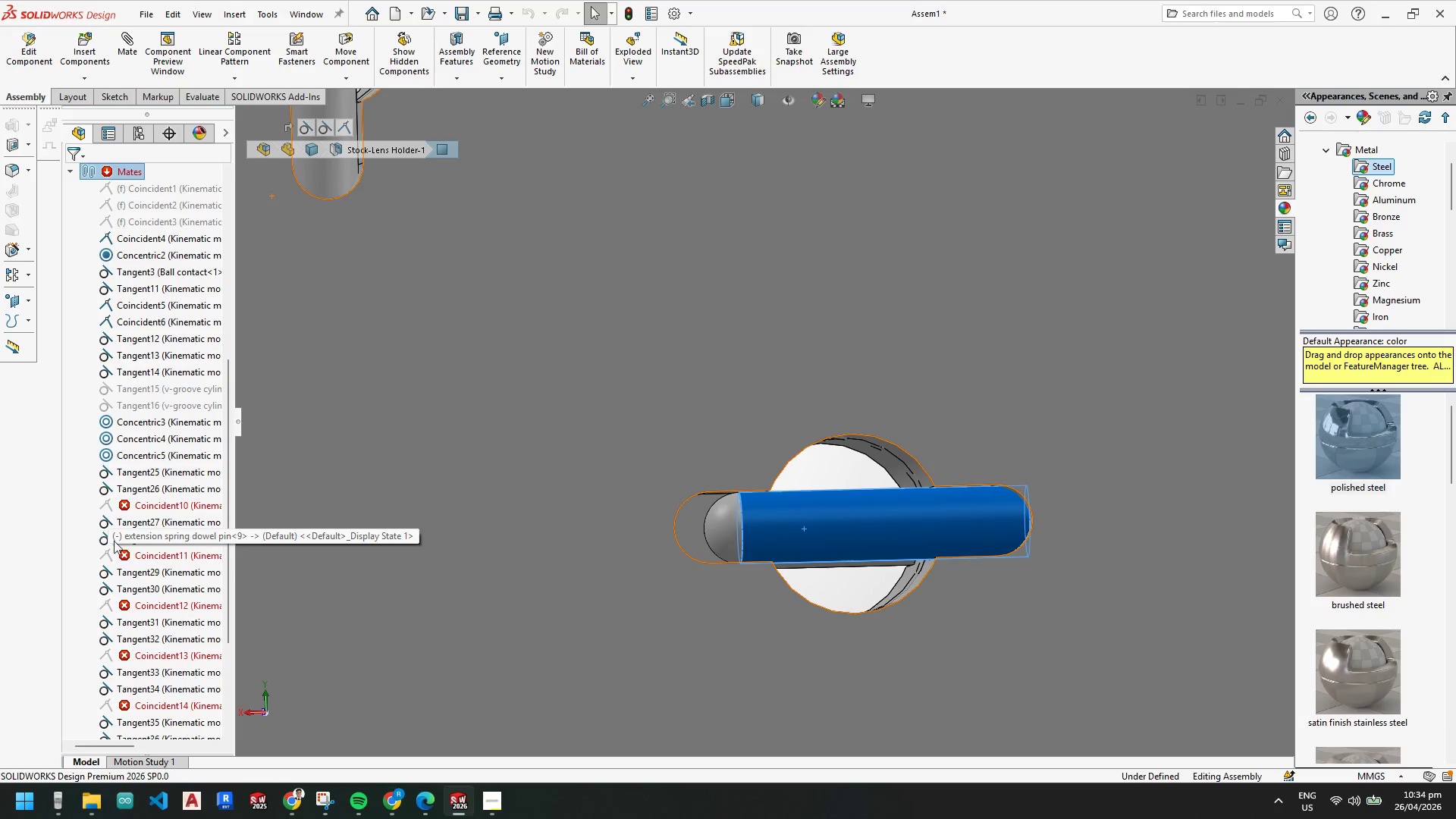 
left_click([157, 337])
 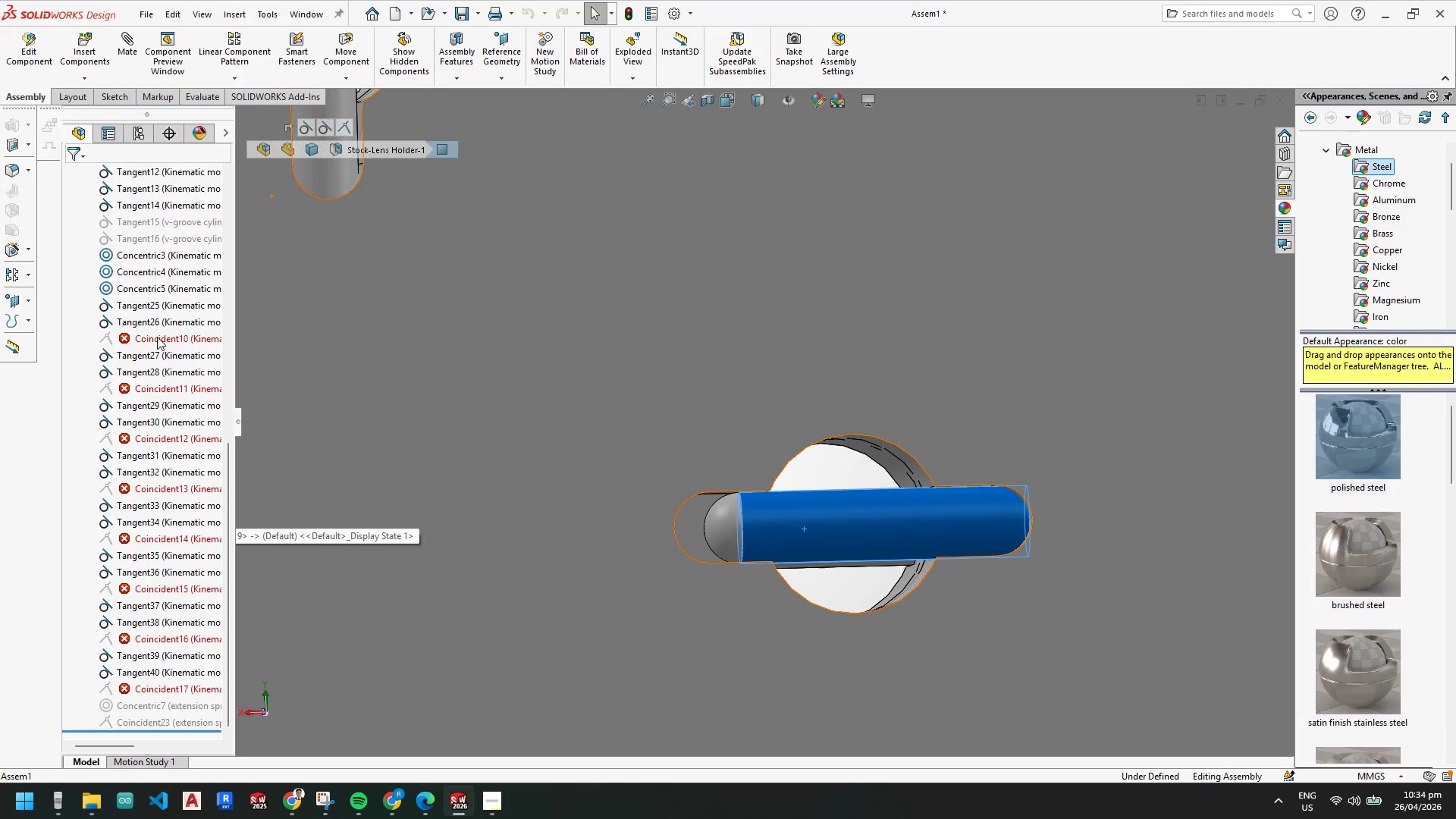 
hold_key(key=ControlLeft, duration=2.61)
left_click([150, 384])
 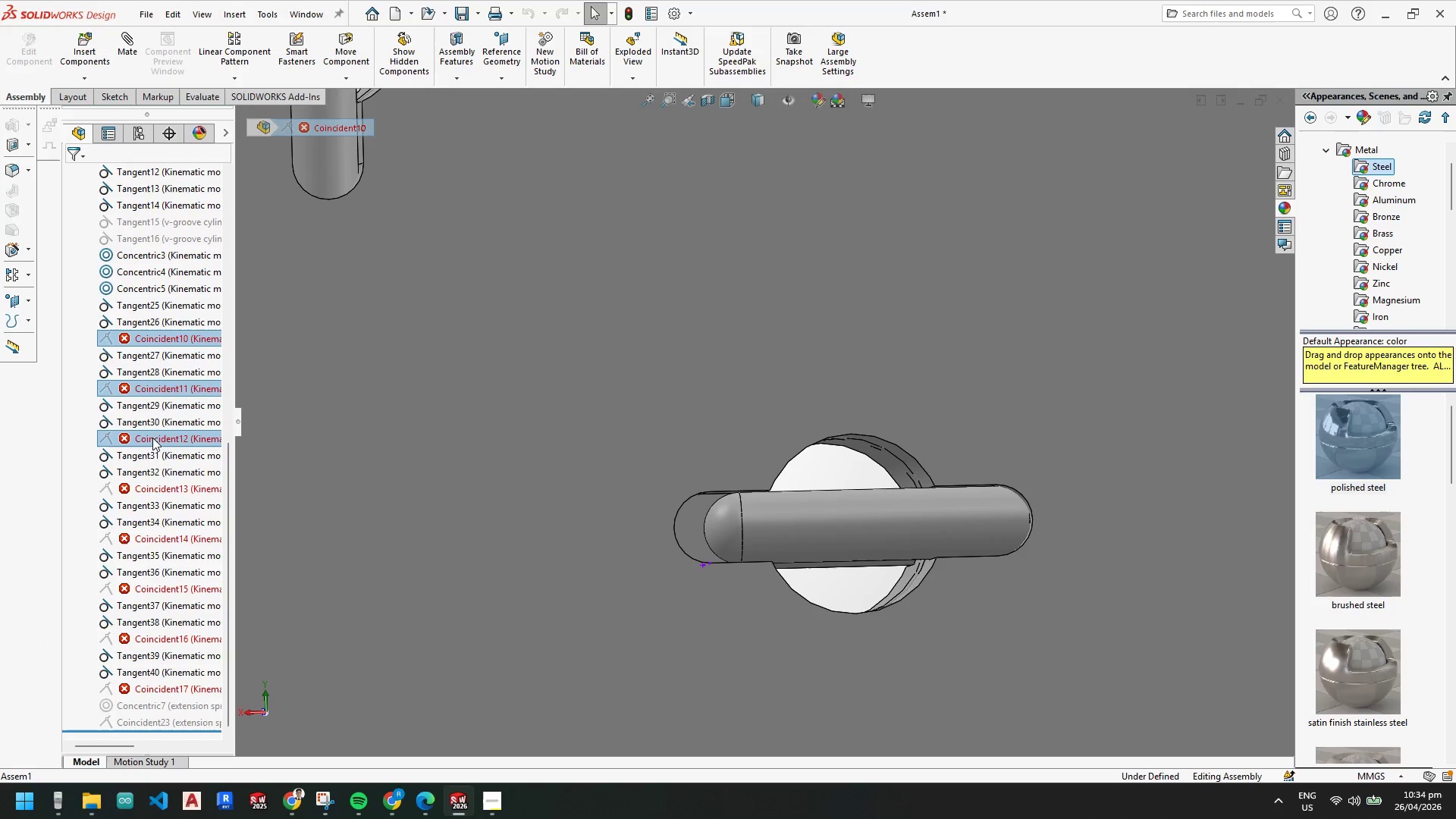 
scroll: coordinate [165, 446], scroll_direction: down, amount: 8.0
 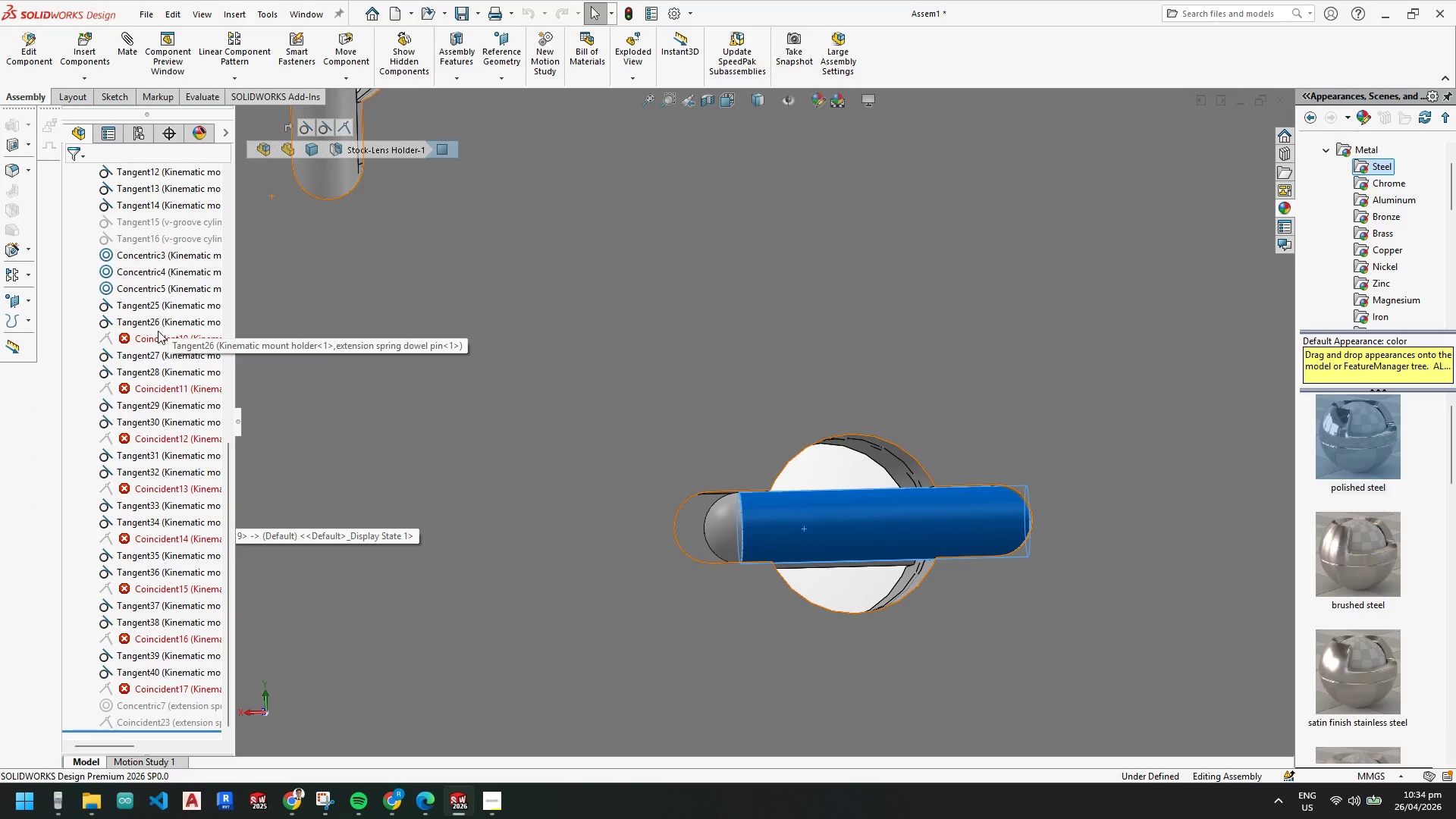 
double_click([152, 438])
 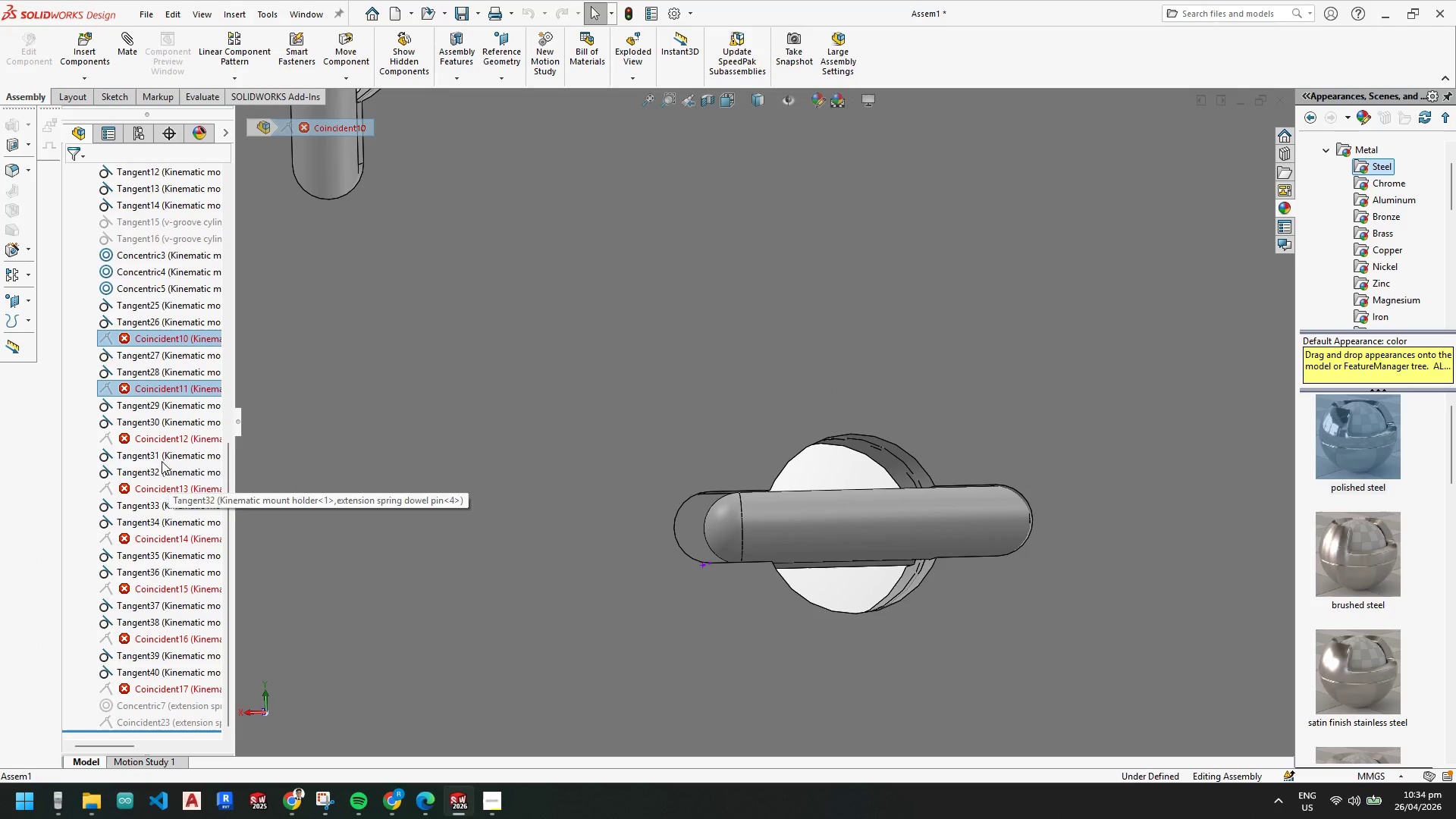 
hold_key(key=ControlLeft, duration=3.44)
left_click([159, 442])
 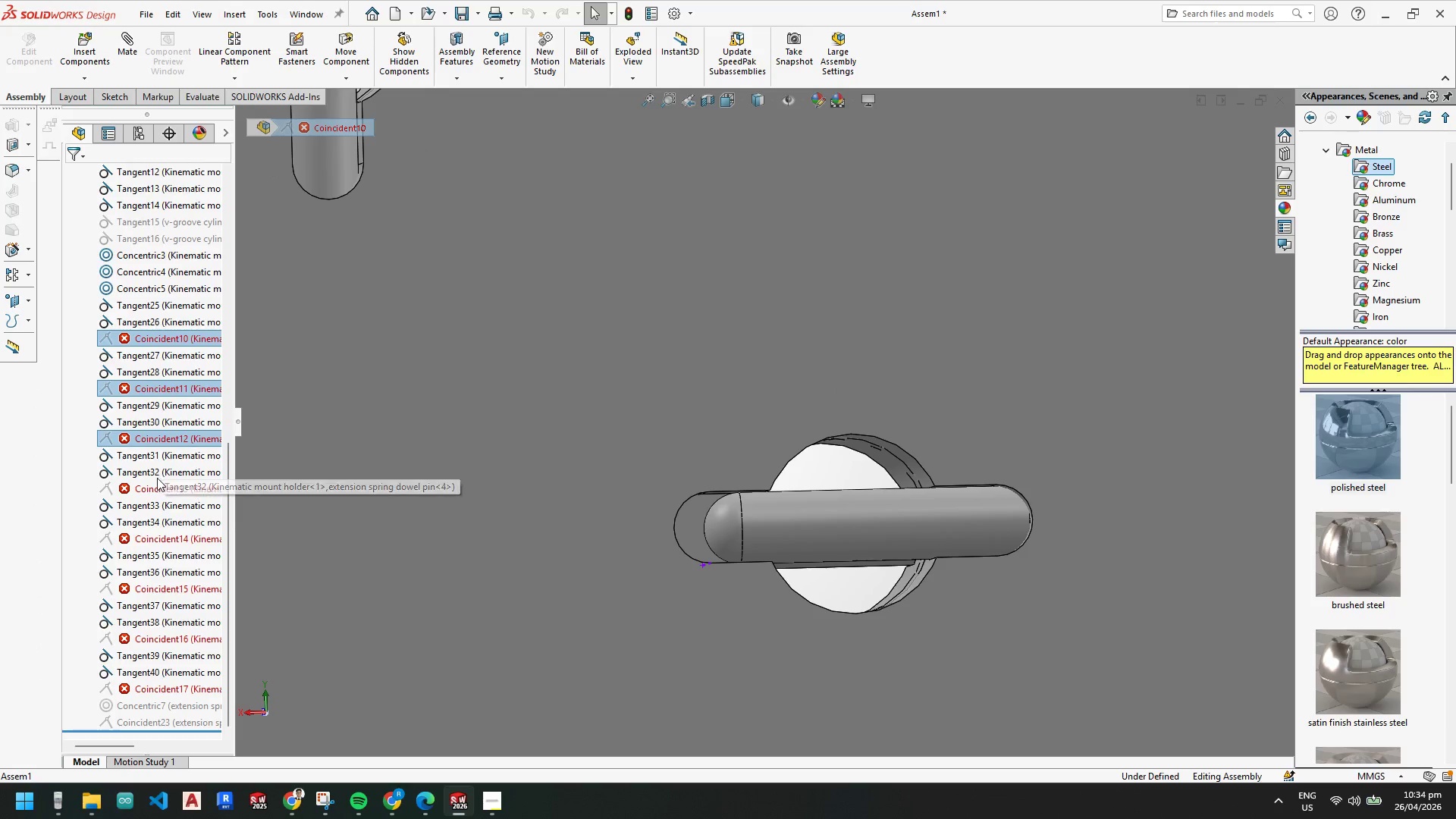 
left_click([155, 482])
 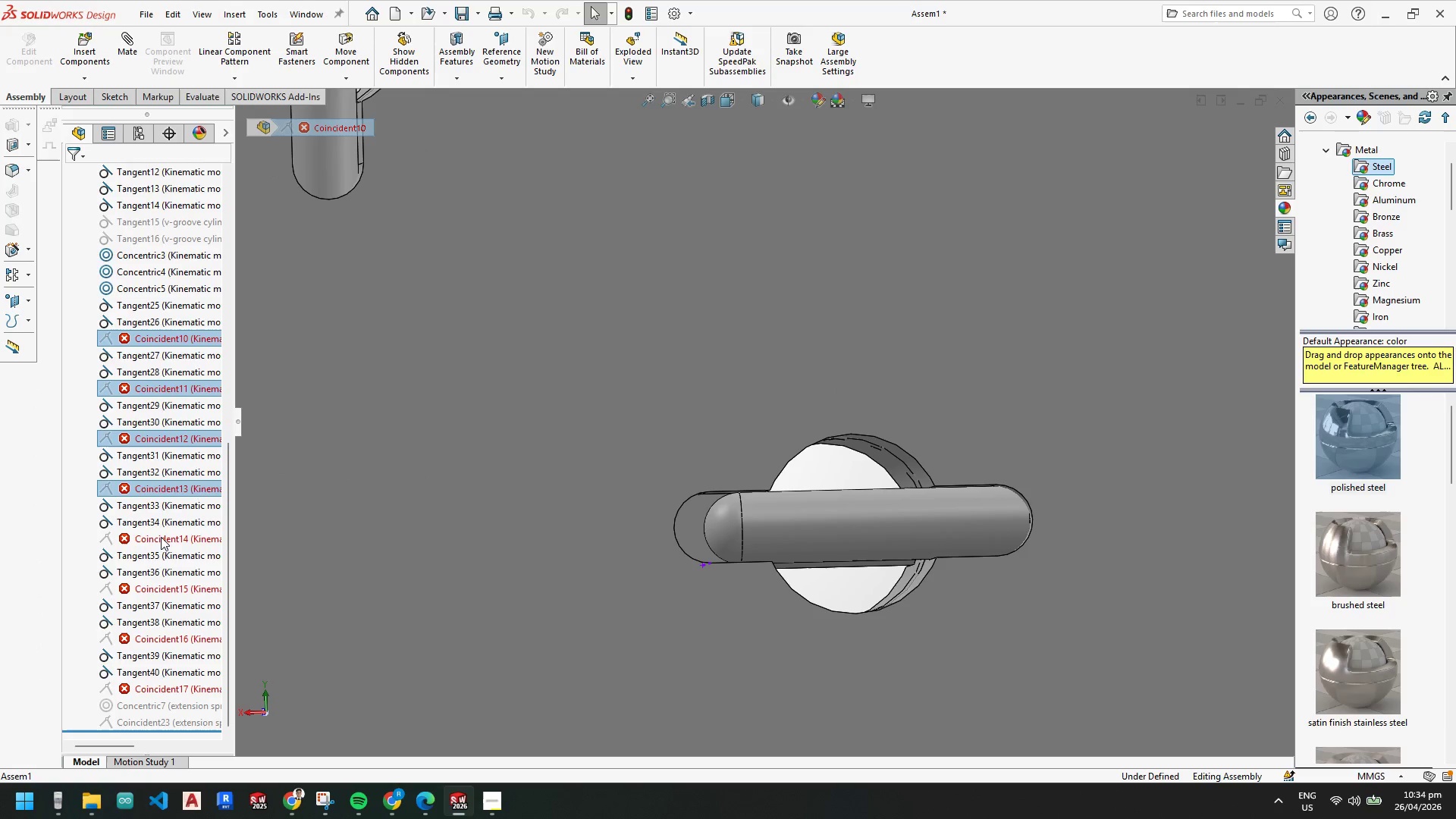 
left_click([159, 538])
 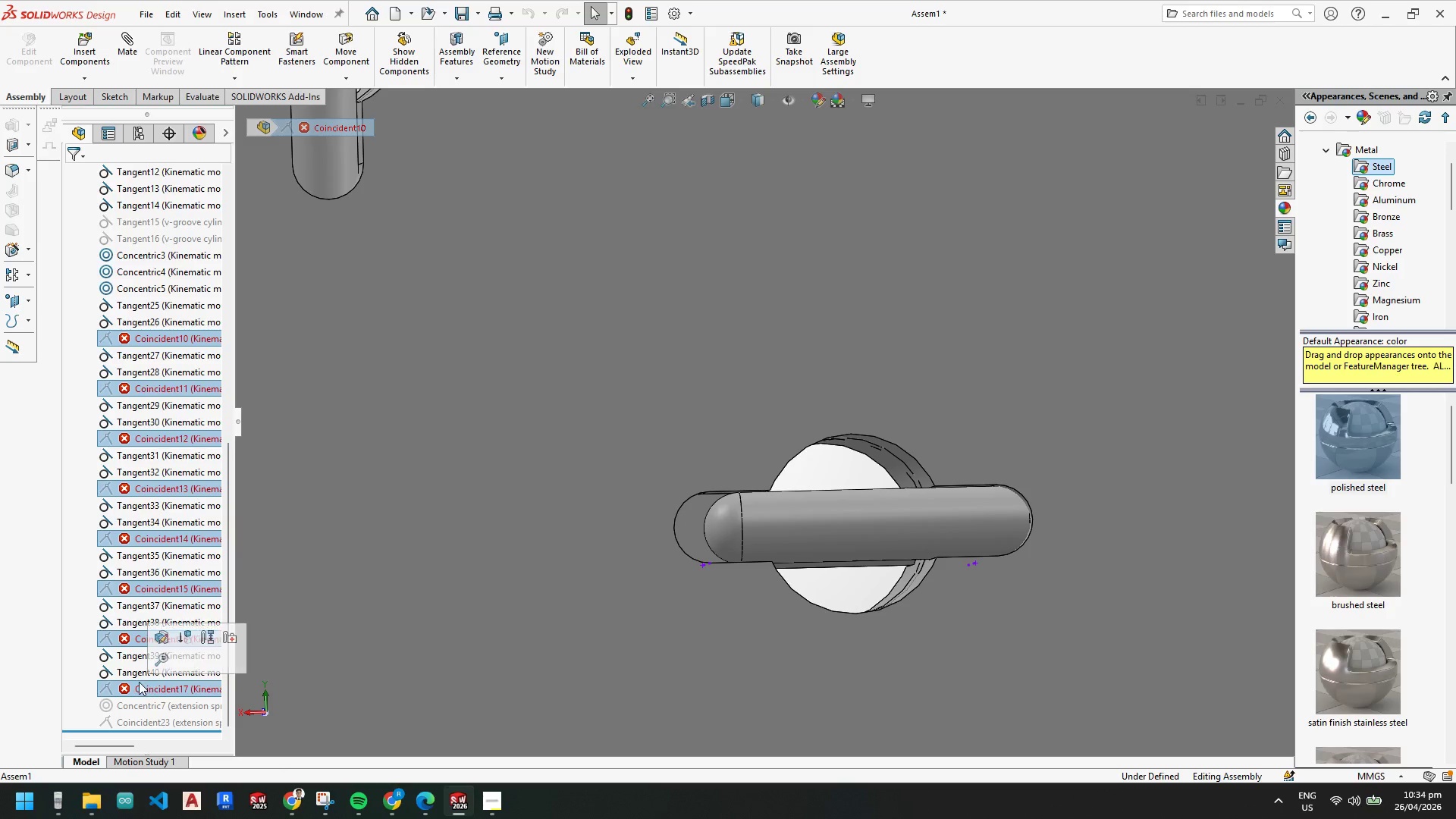 
key(Delete)
 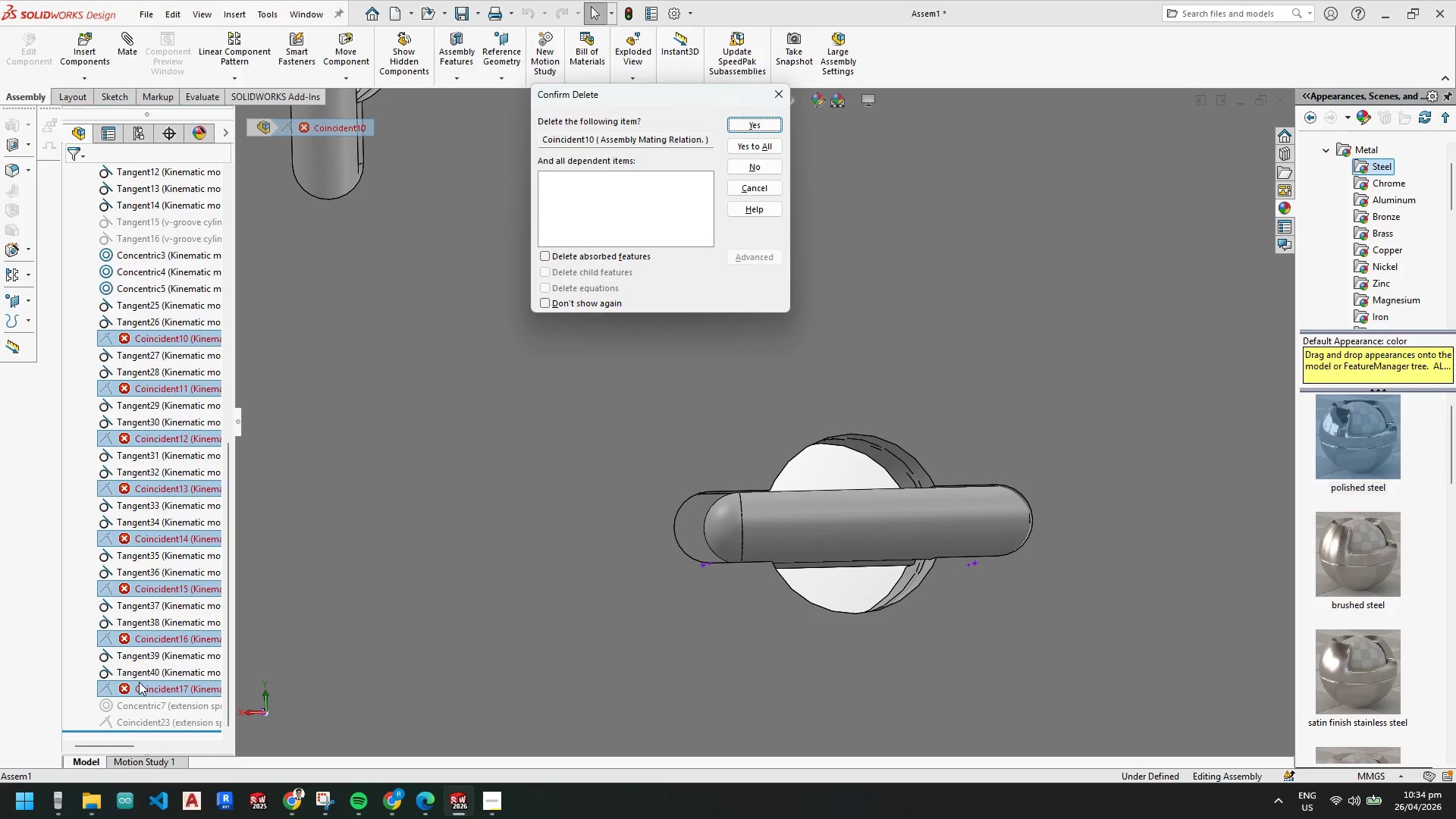 
key(NumpadEnter)
 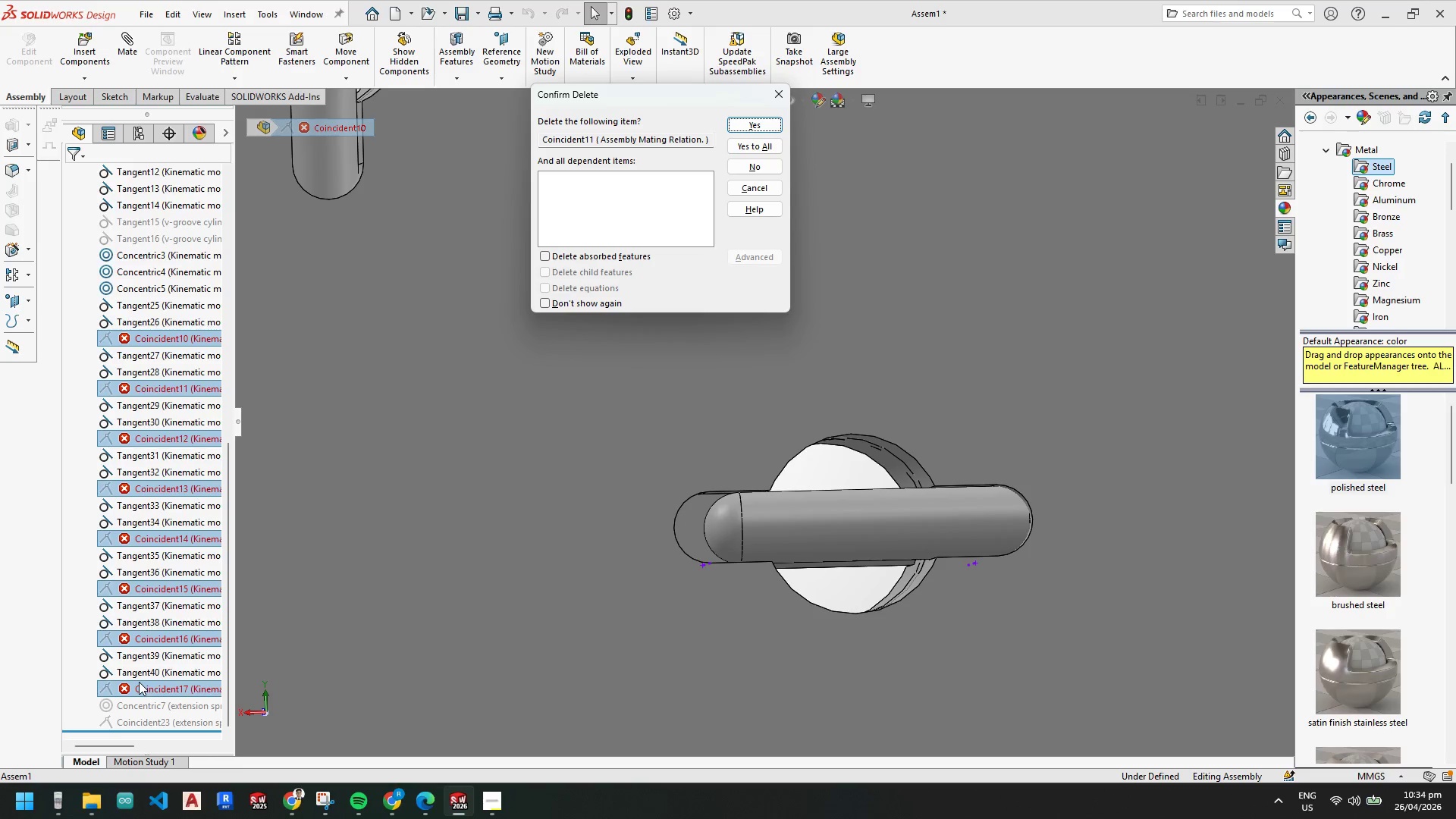 
key(NumpadEnter)
 